 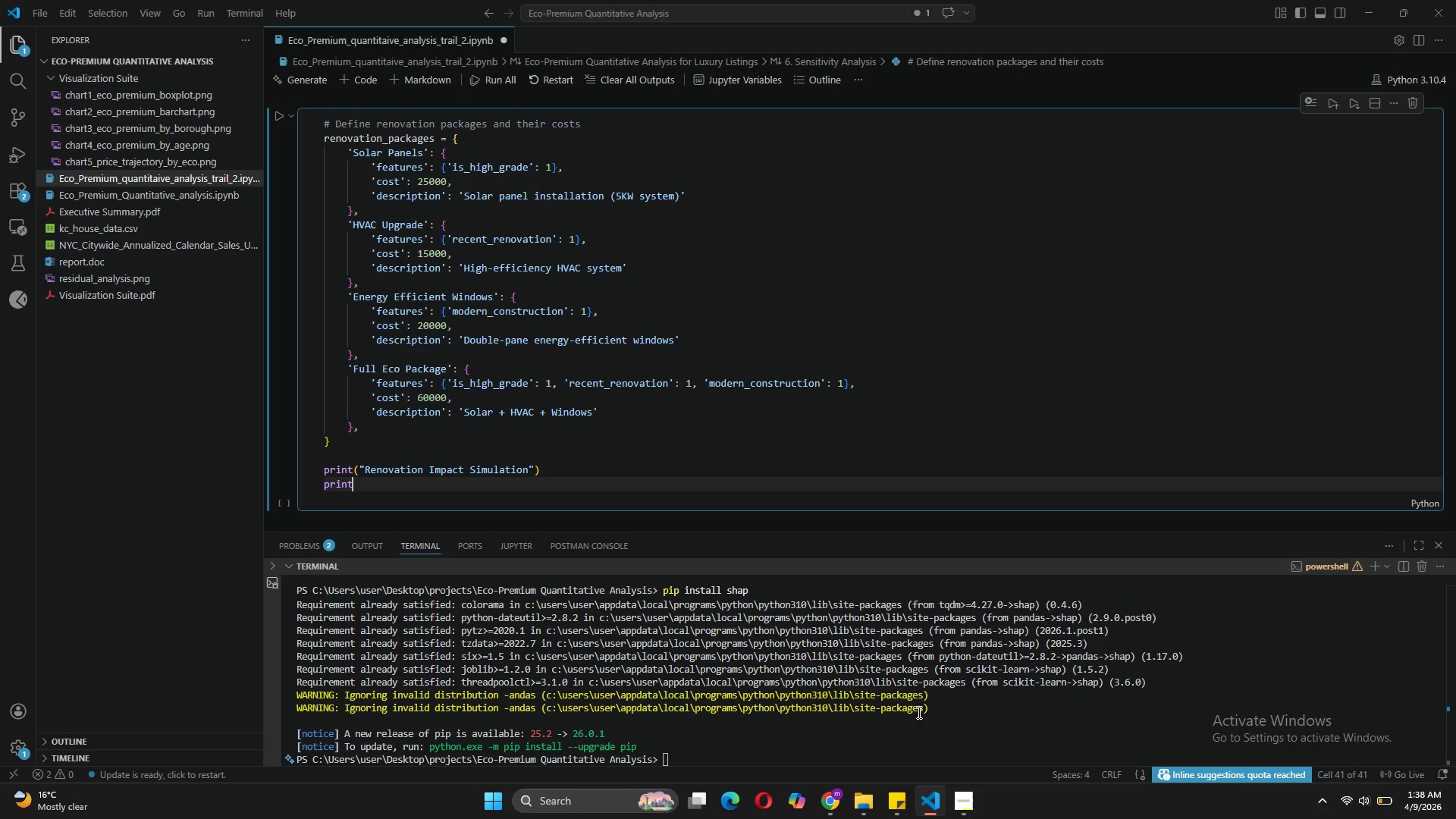 
type(("\n Renovation packags)
key(Backspace)
type(es Defined )
key(Backspace)
type(:)
 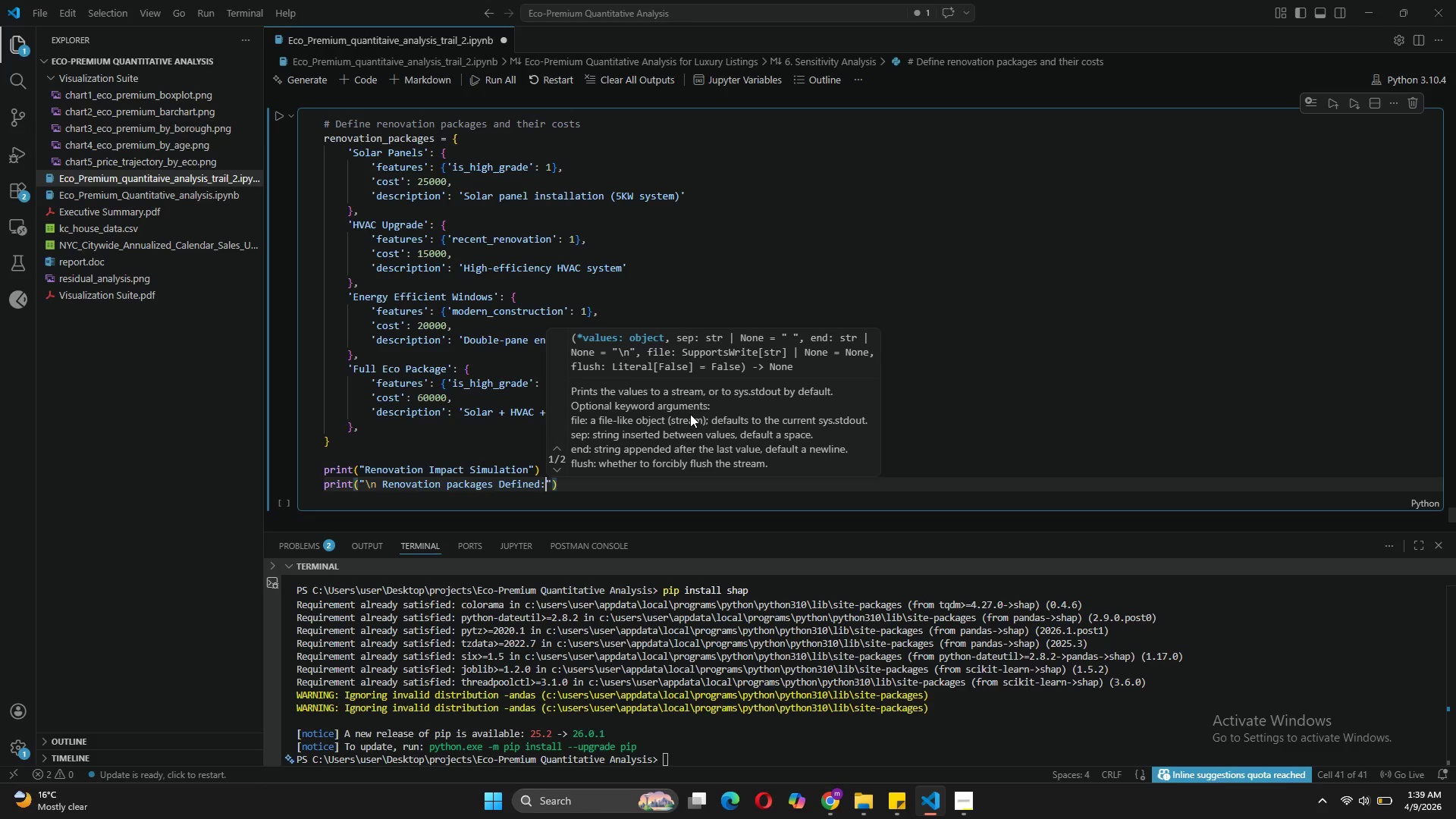 
key(ArrowRight)
 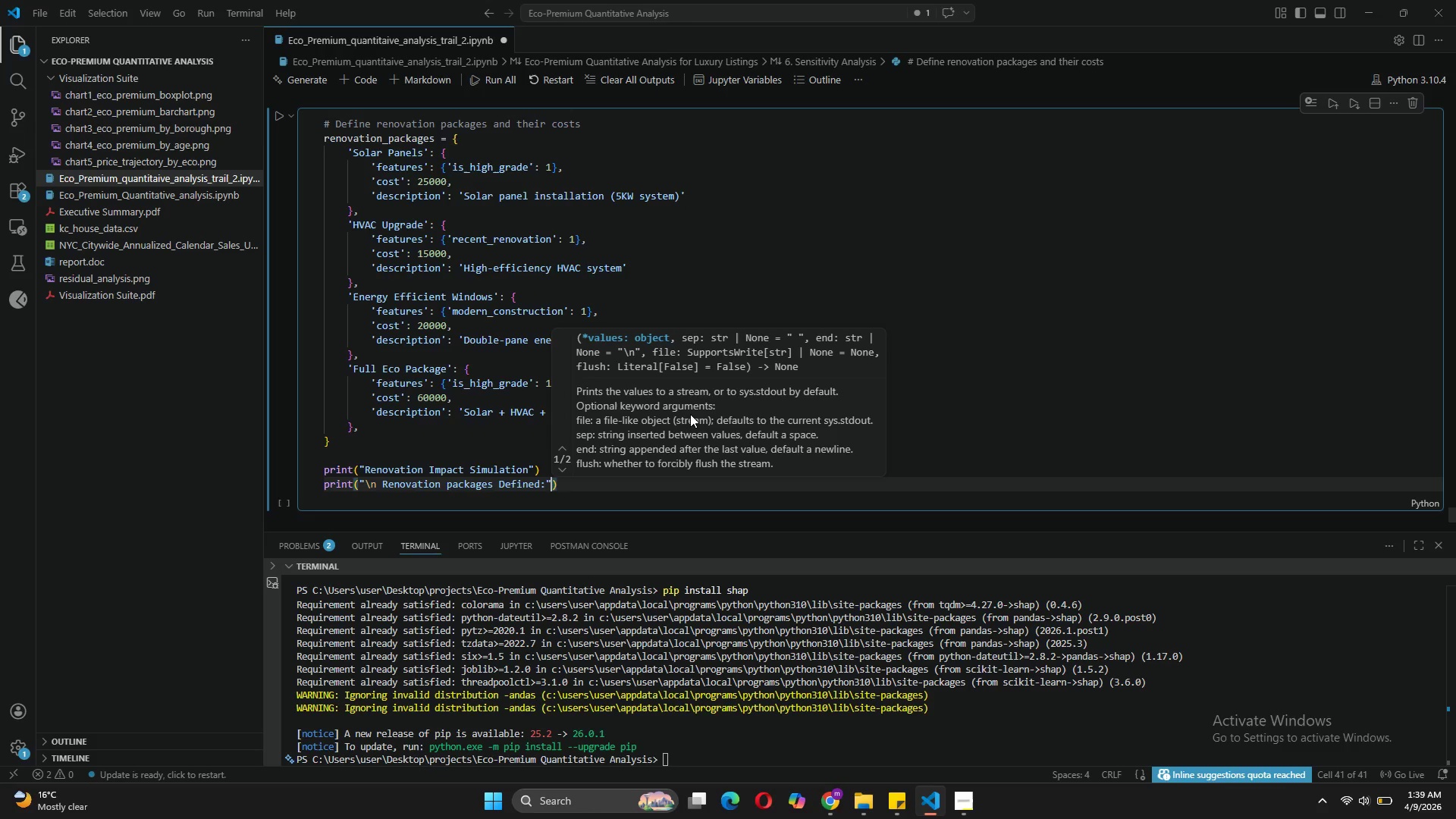 
key(ArrowRight)
 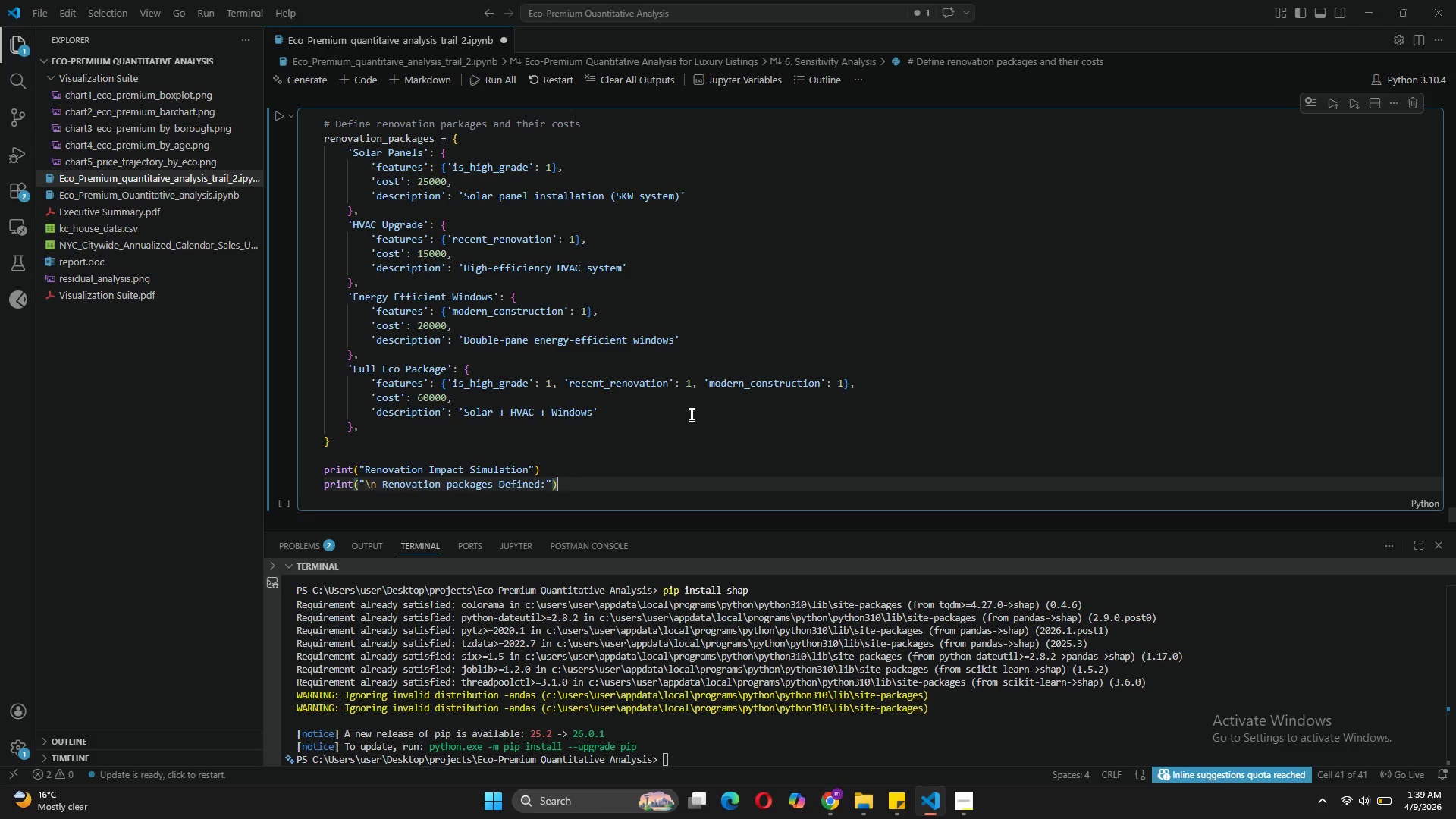 
key(Enter)
 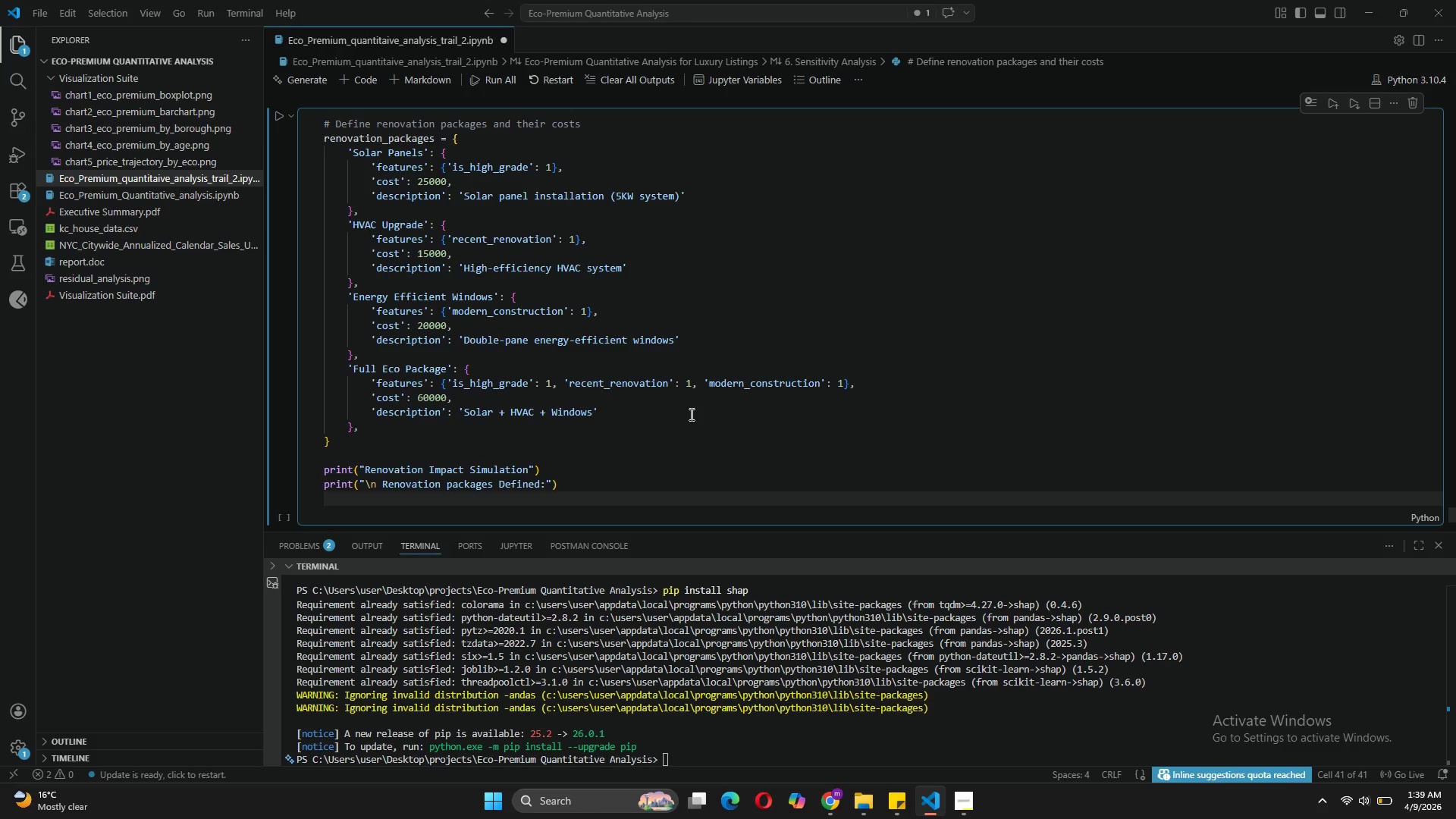 
type(for name )
key(Backspace)
type(, a)
key(Backspace)
type(package in renovation_packages.ie)
key(Backspace)
type(tems()
 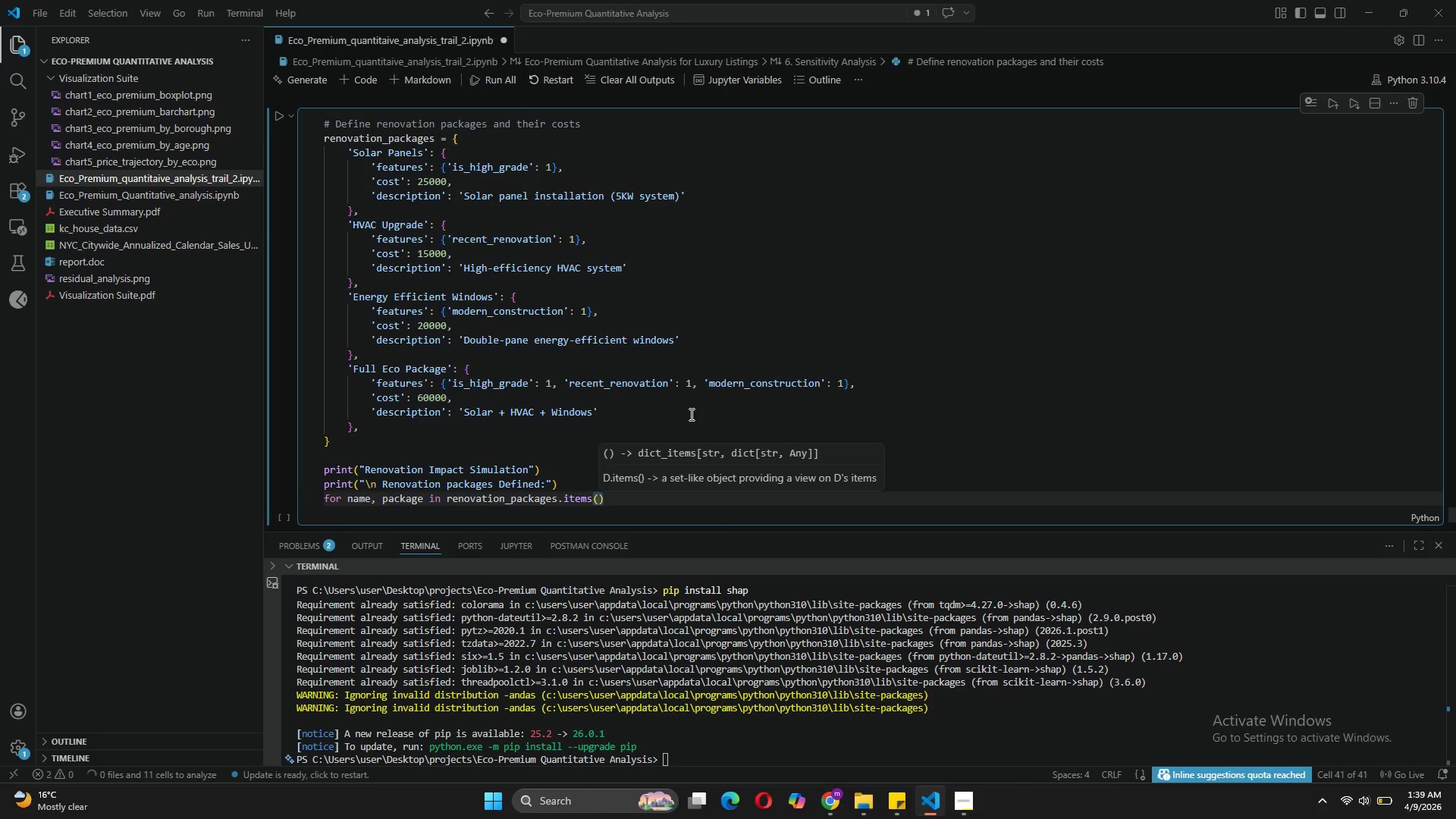 
 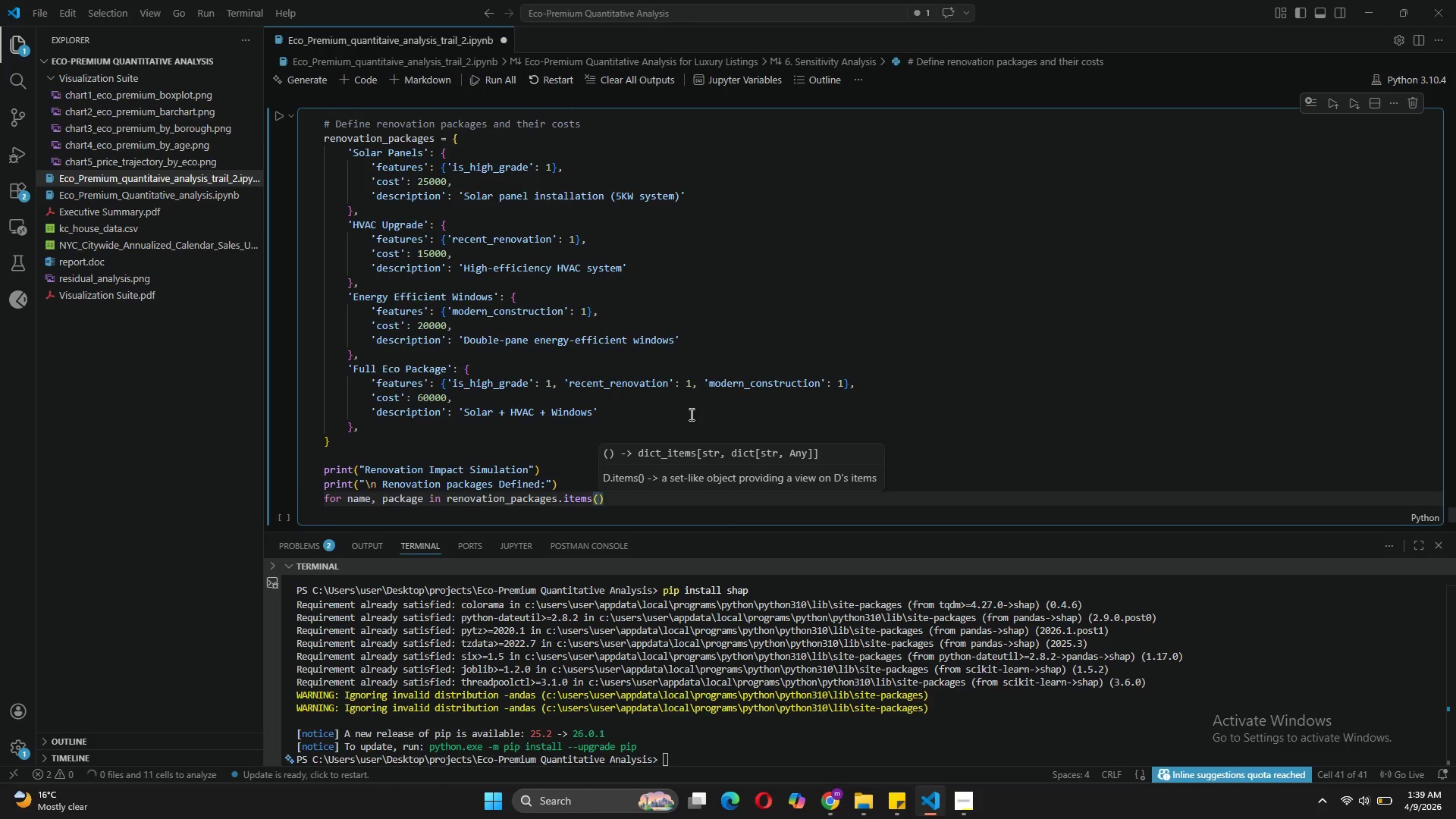 
key(ArrowRight)
 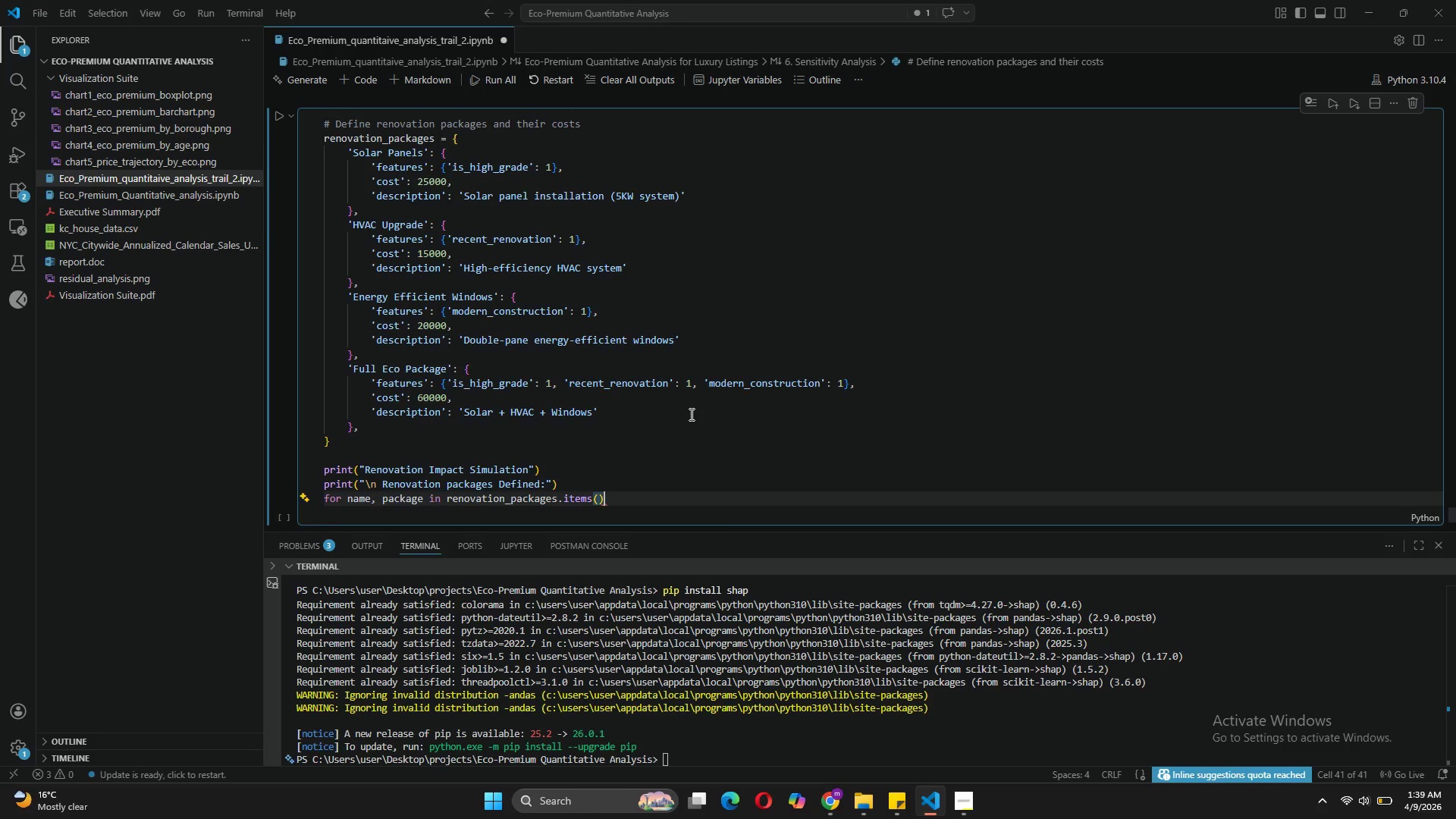 
key(Shift+Semicolon)
 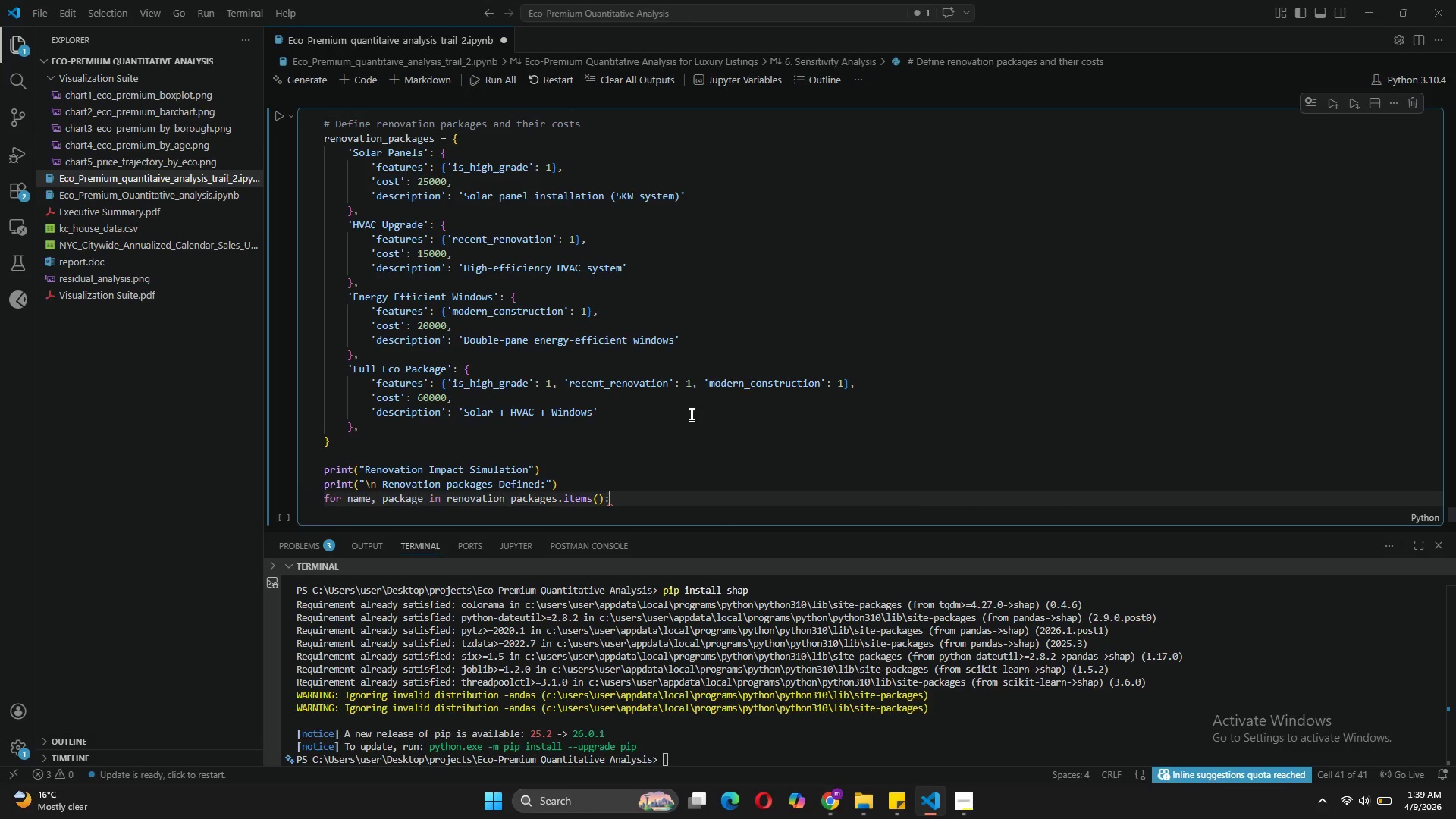 
key(Enter)
 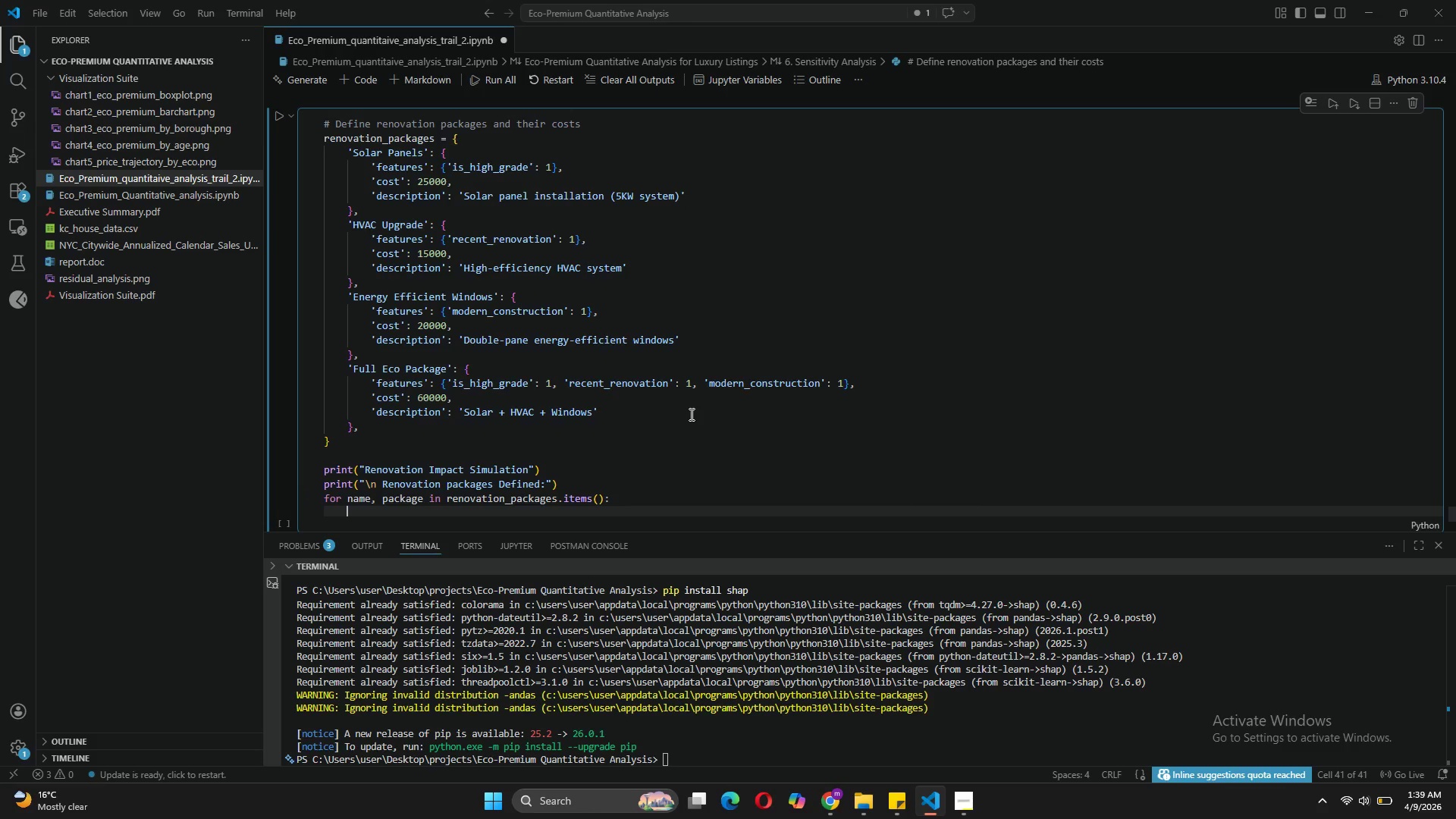 
type(print(f")
key(Tab)
key(Backspace)
key(Backspace)
key(Backspace)
key(Backspace)
key(Tab)
type({name)
 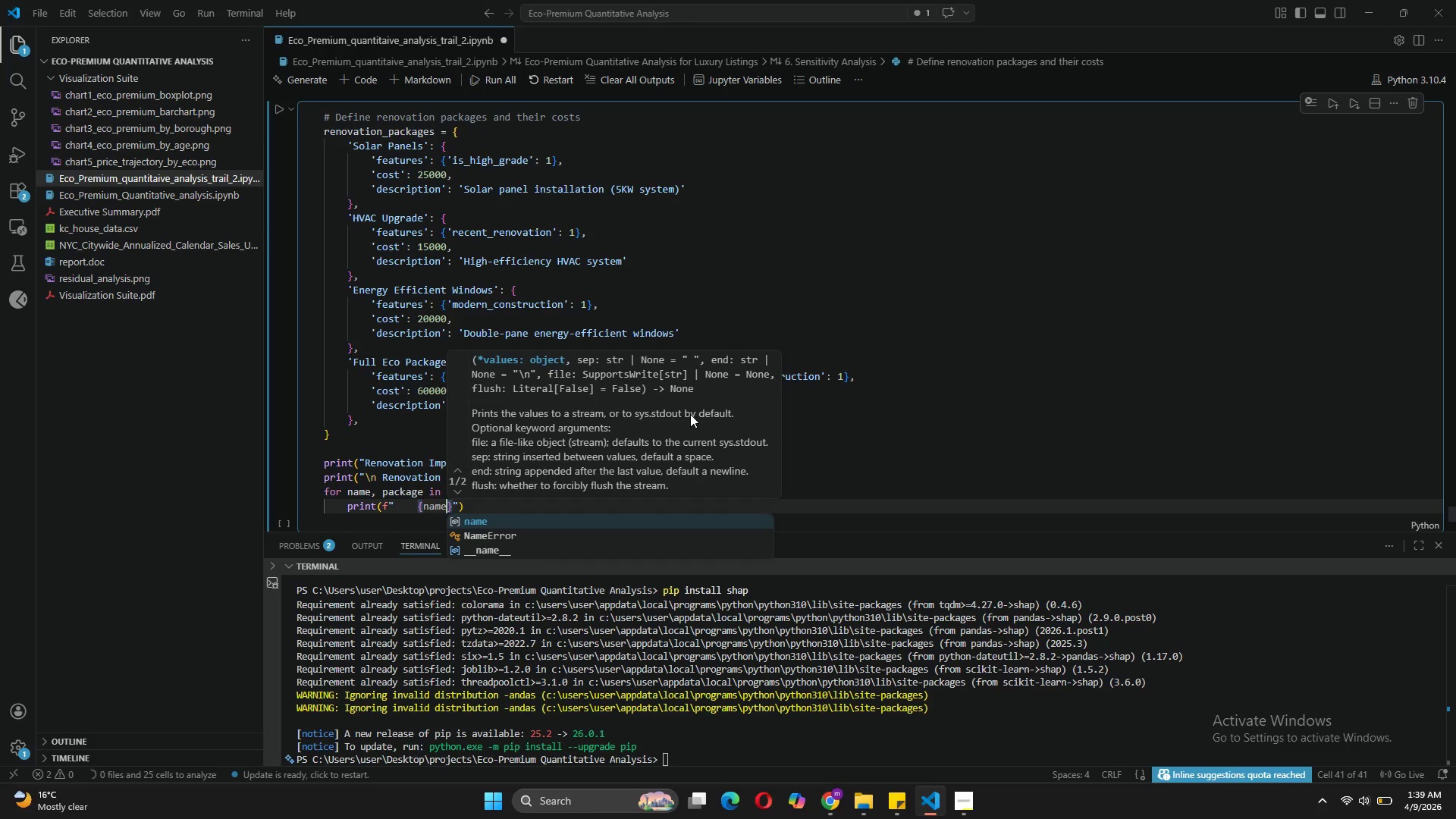 
key(ArrowRight)
 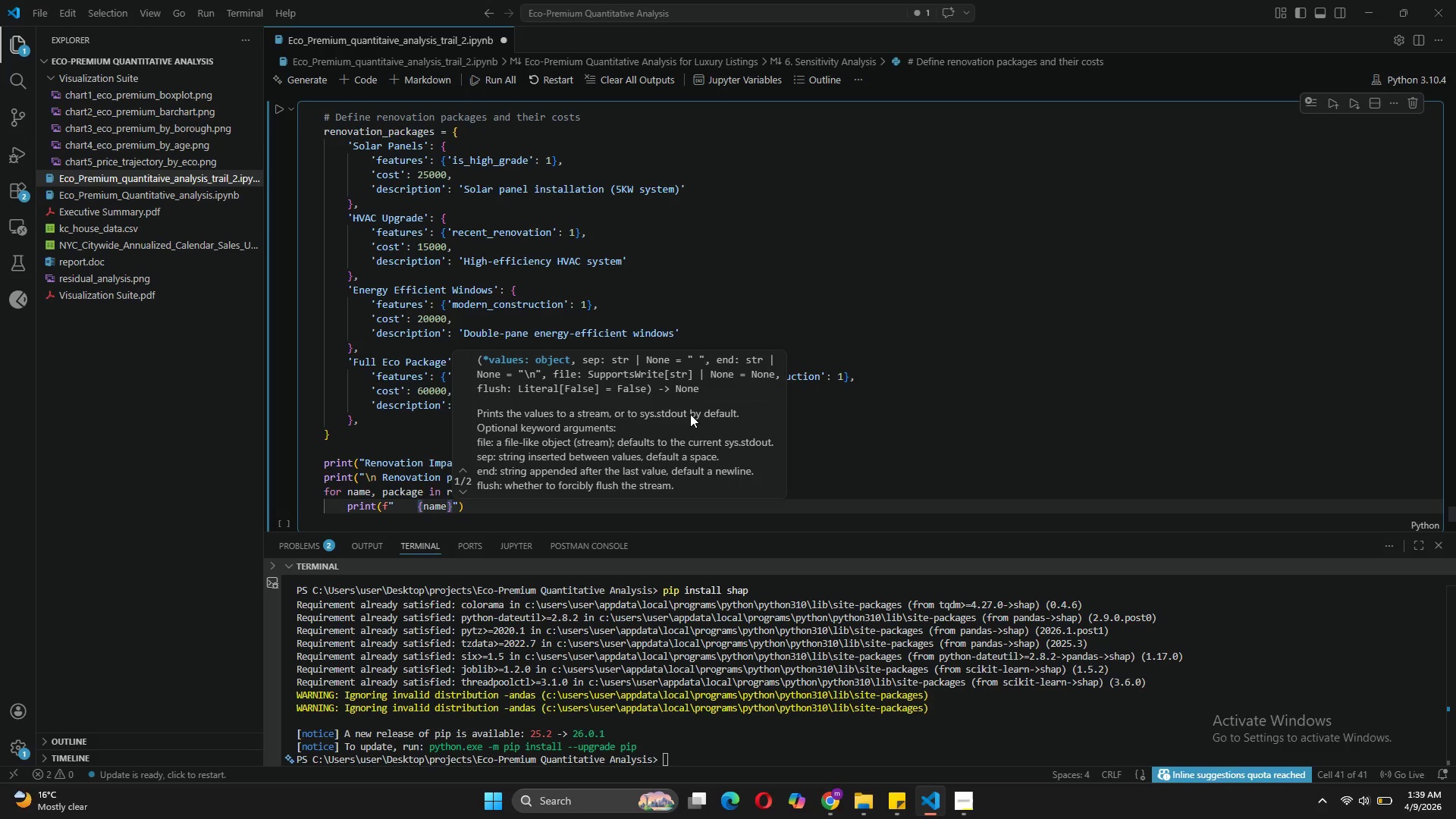 
type(: {packages['description)
 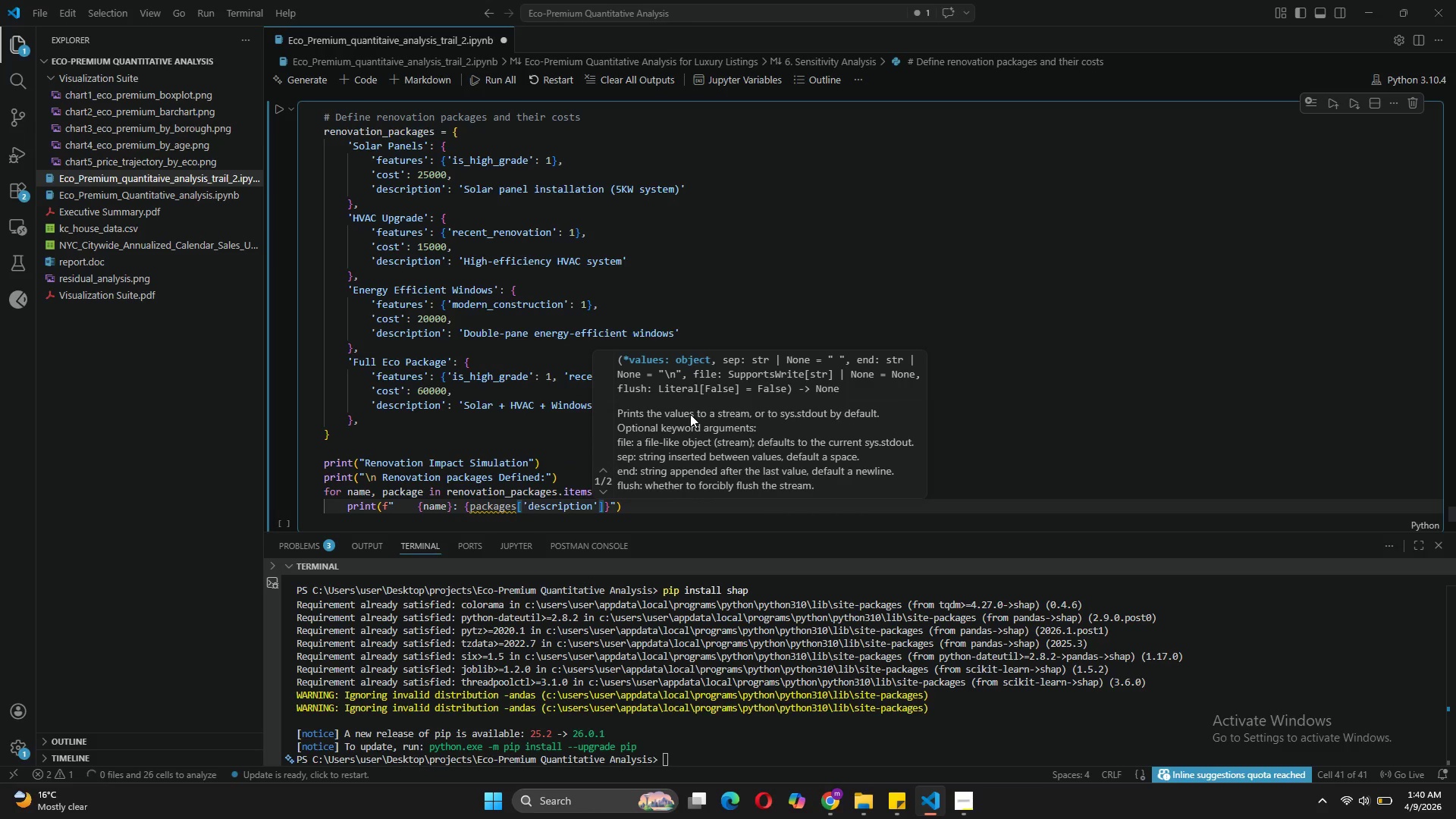 
left_click([516, 504])
 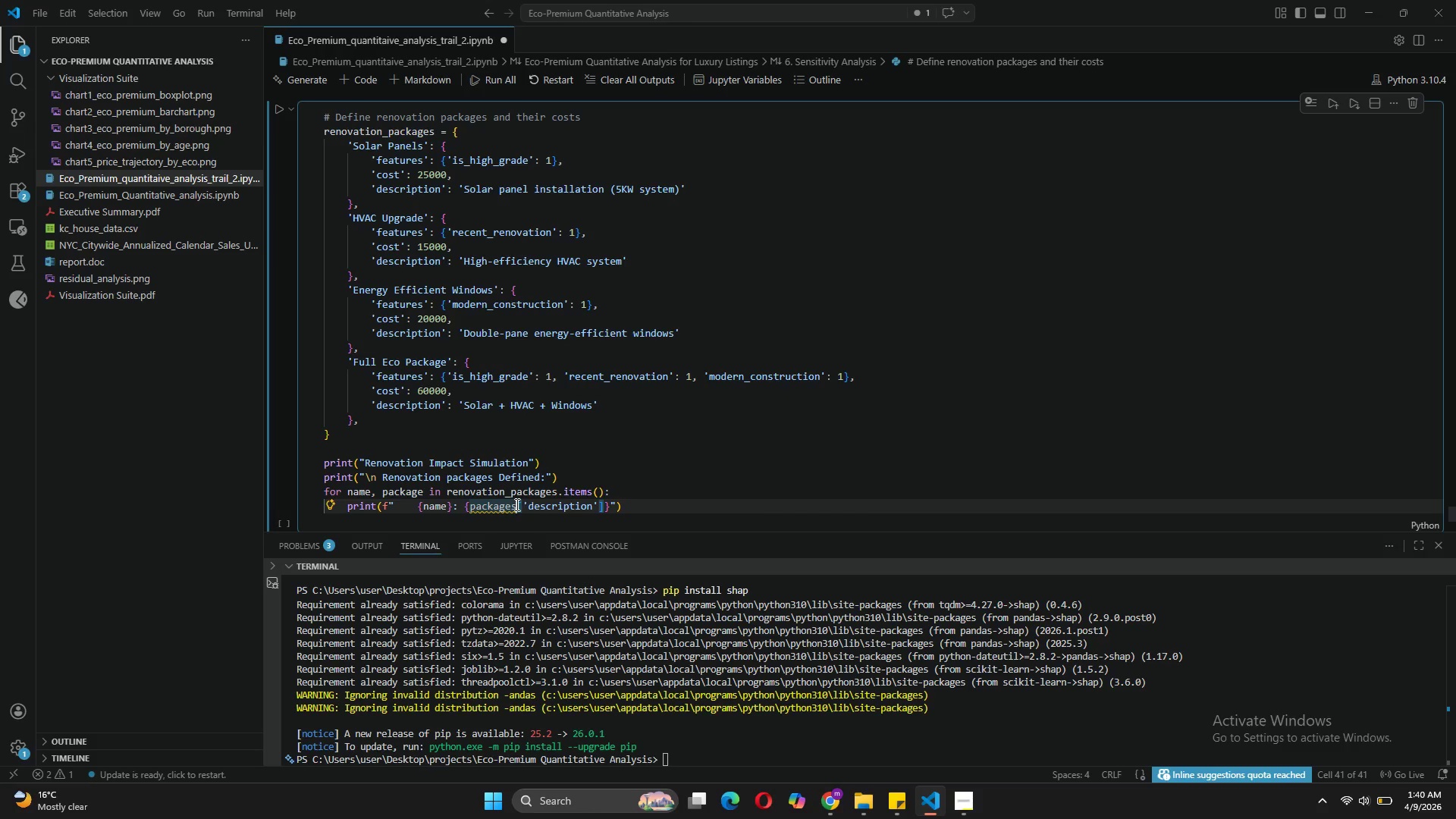 
key(Backspace)
 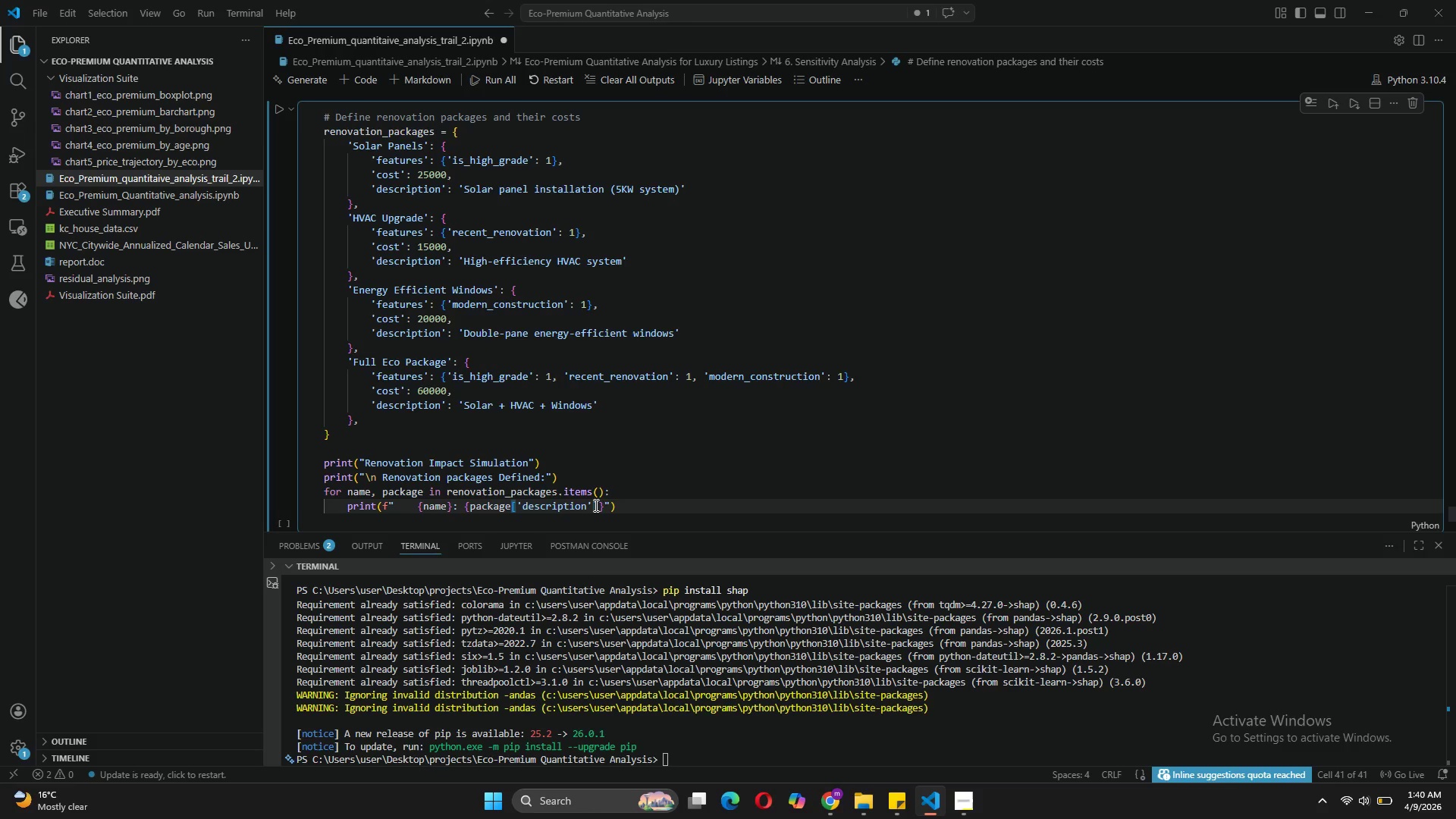 
left_click([603, 500])
 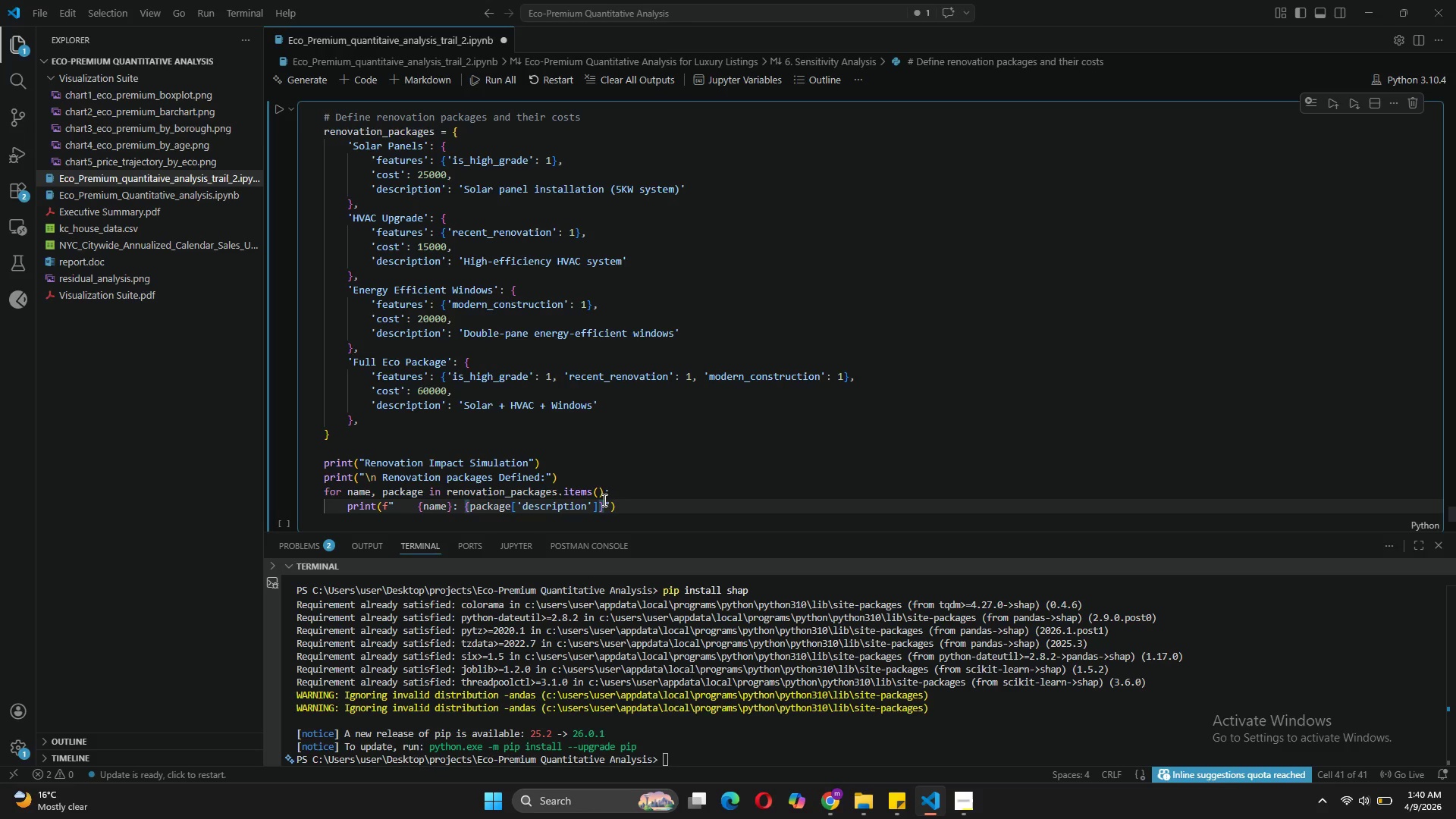 
type( (${package['cost)
 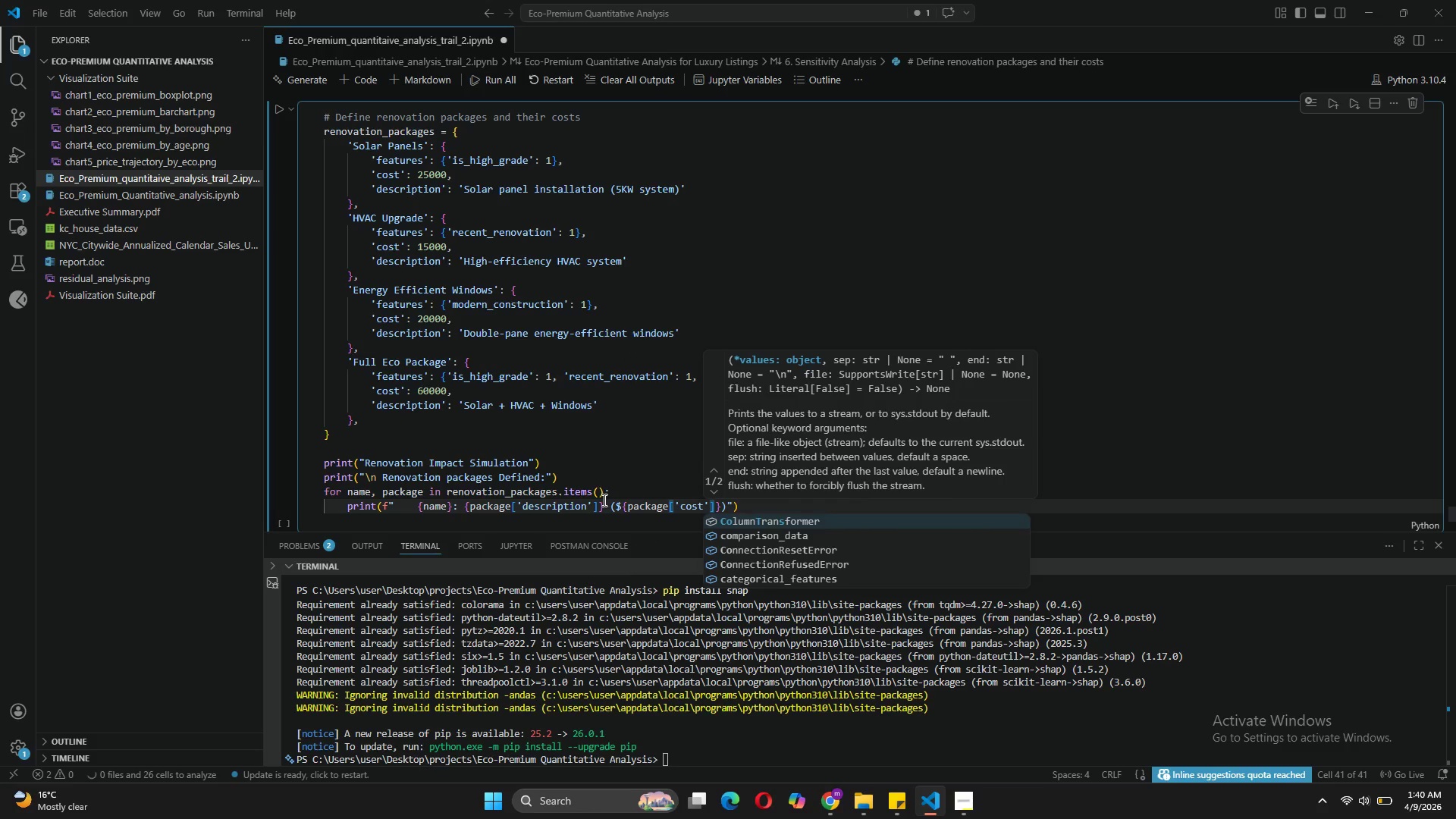 
key(ArrowRight)
 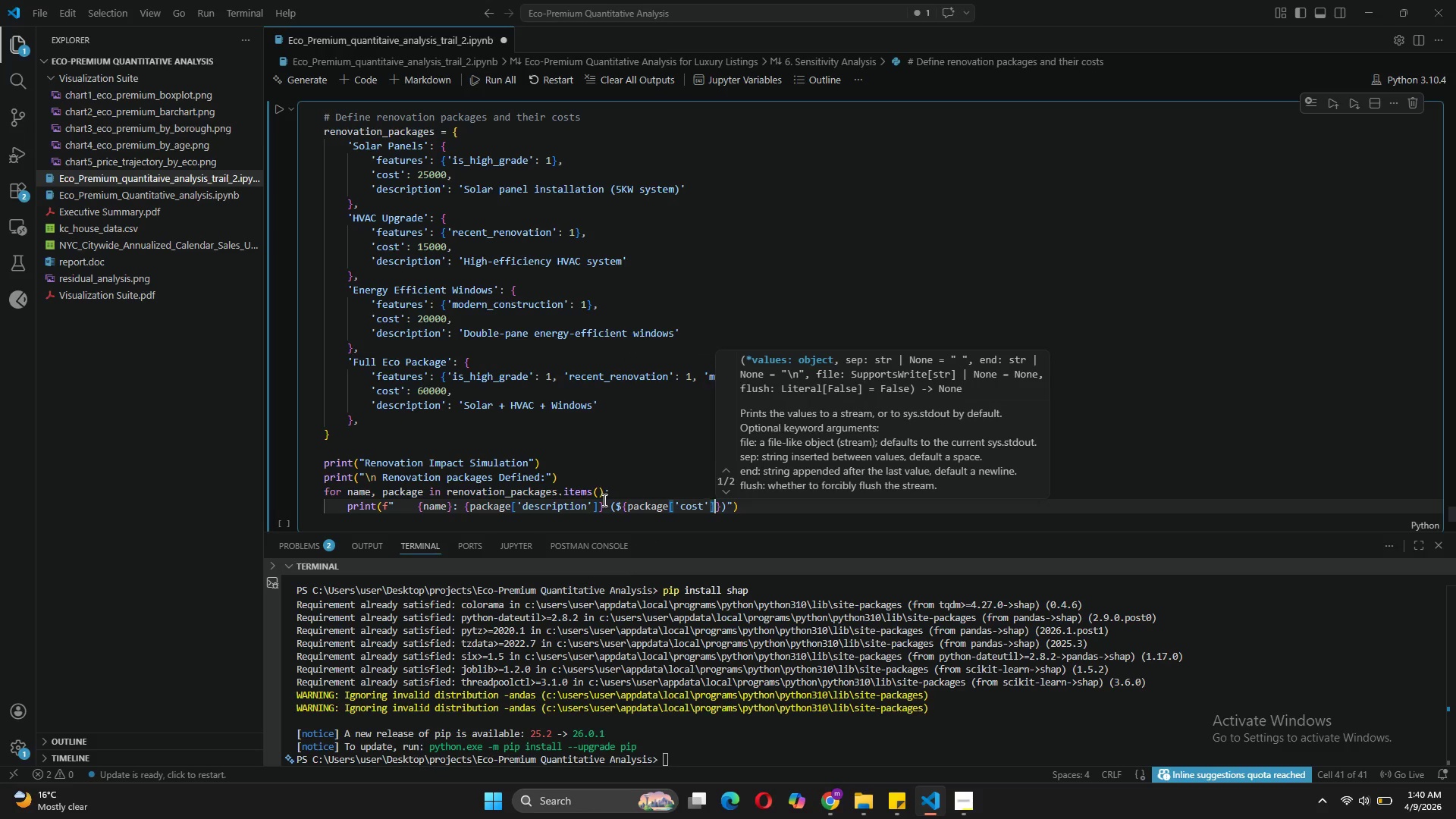 
key(ArrowRight)
 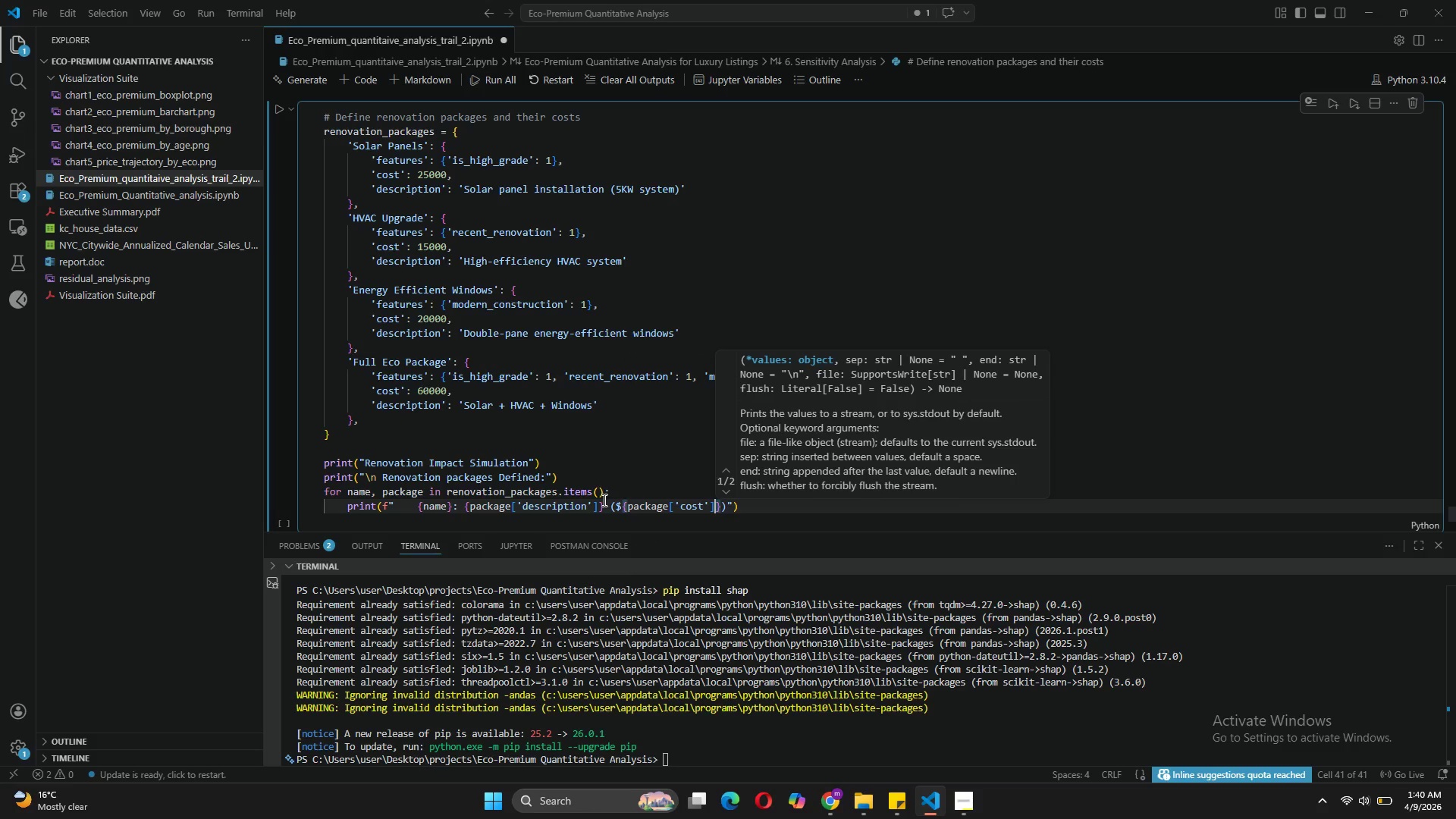 
type(:,.0f)
 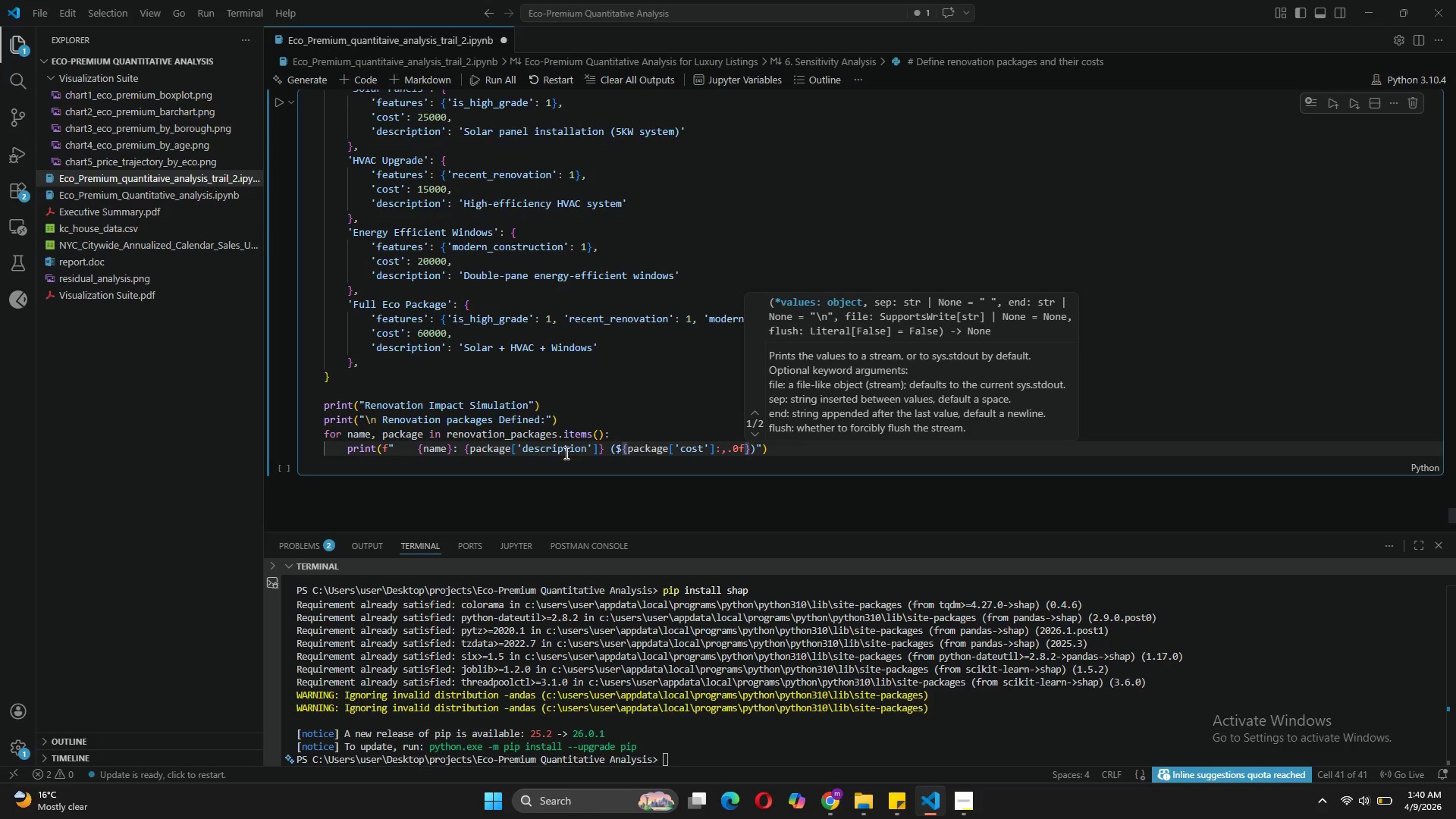 
wait(8.42)
 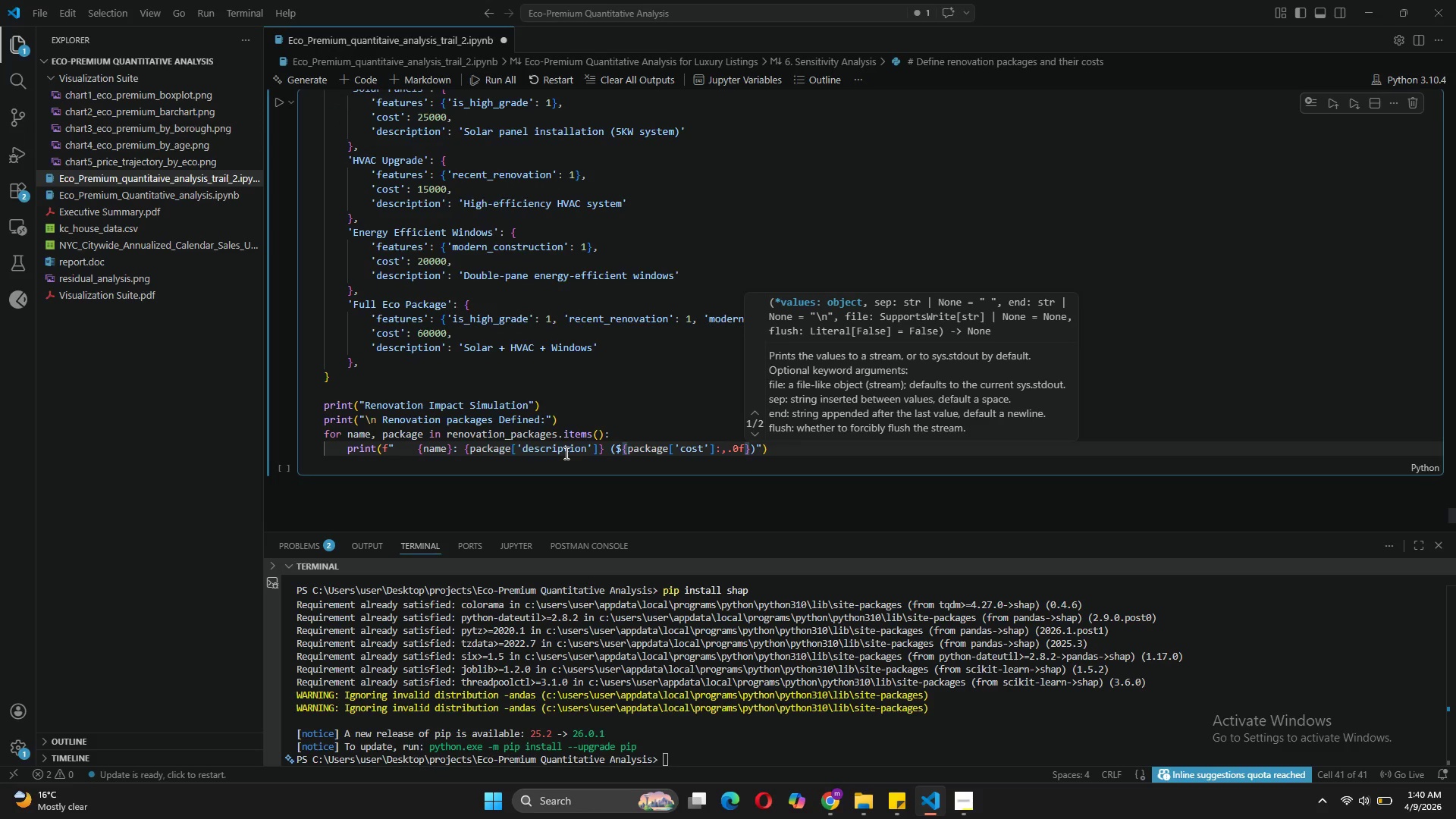 
left_click([275, 106])
 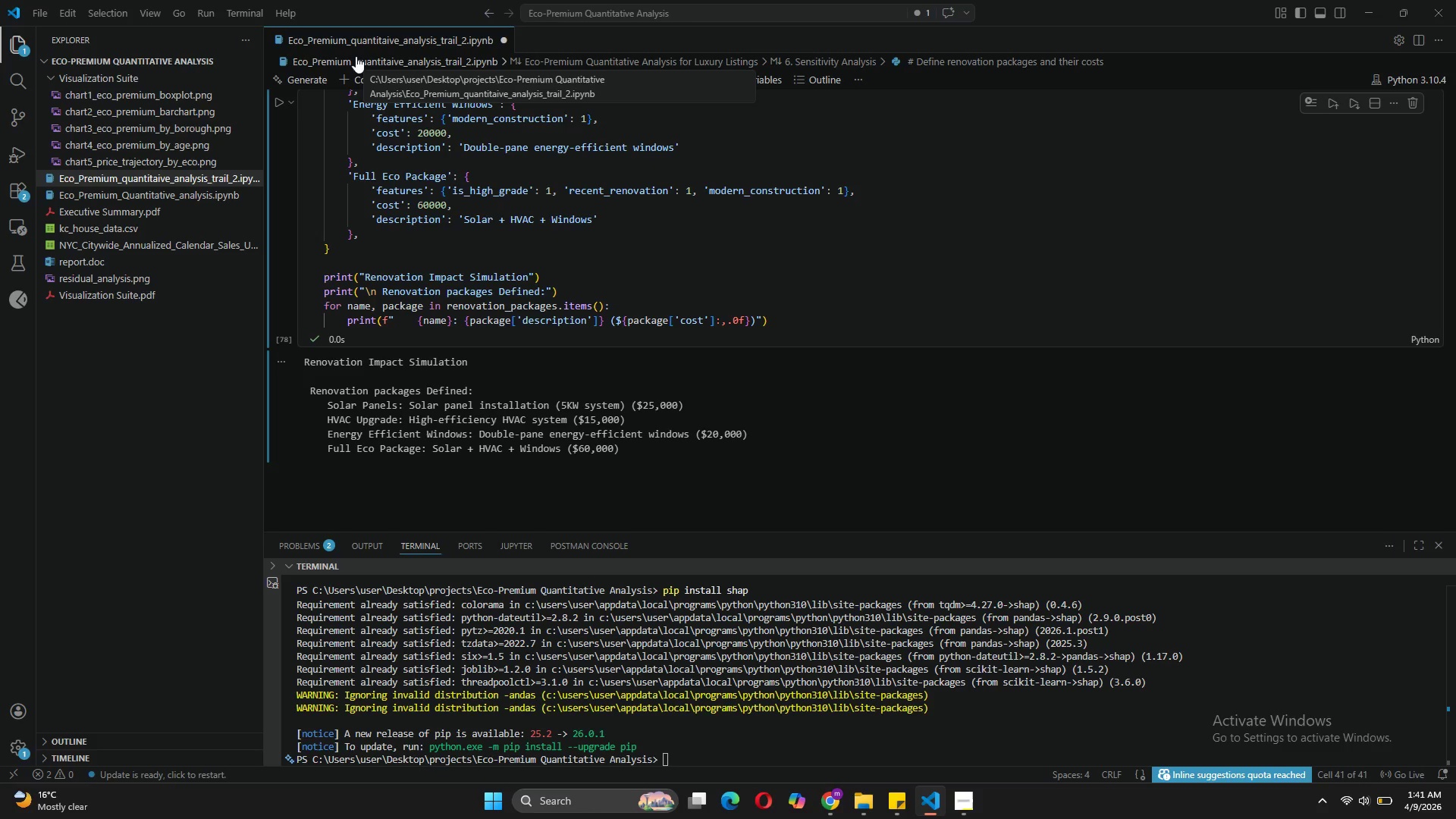 
wait(49.09)
 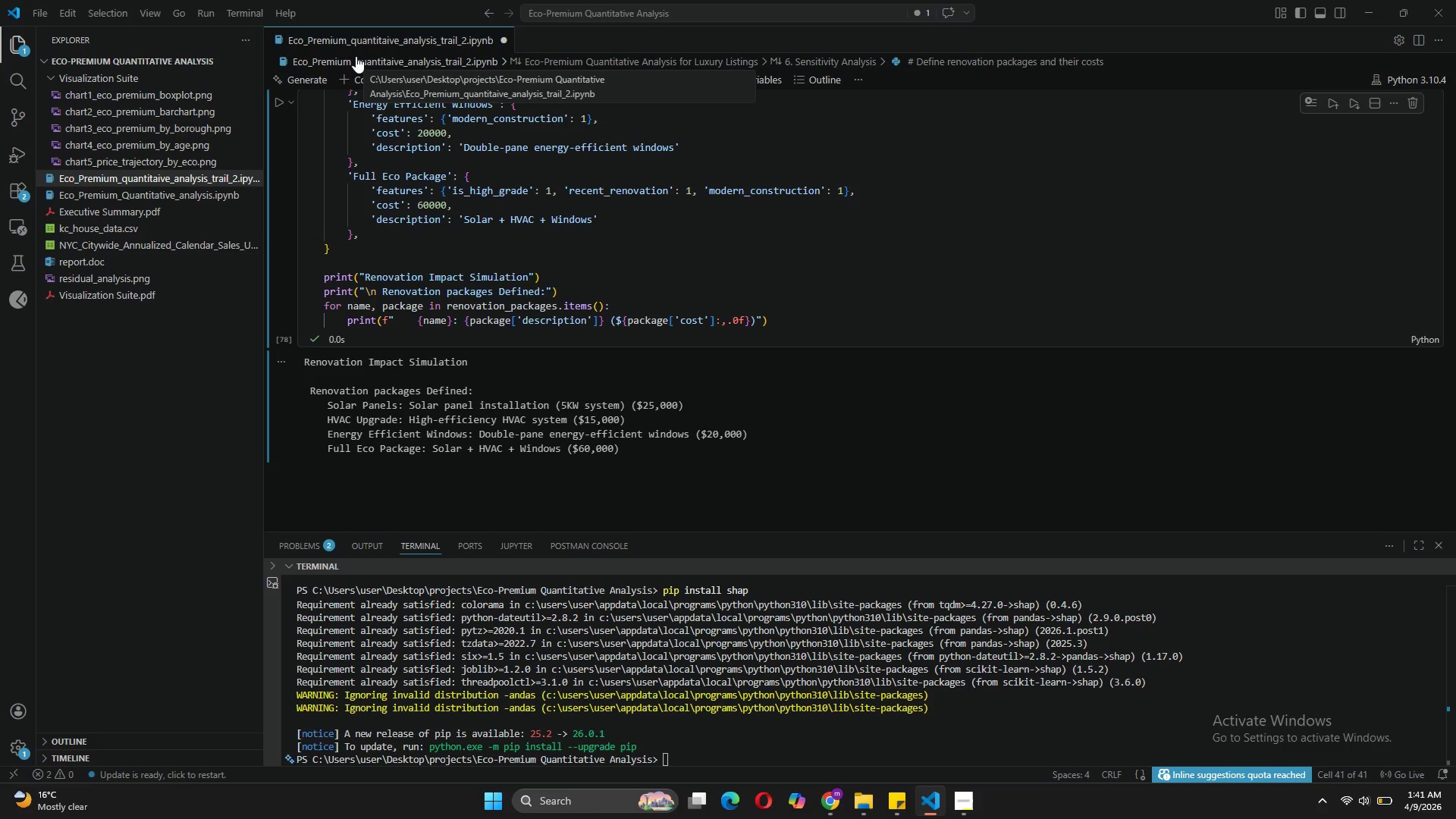 
left_click([375, 81])
 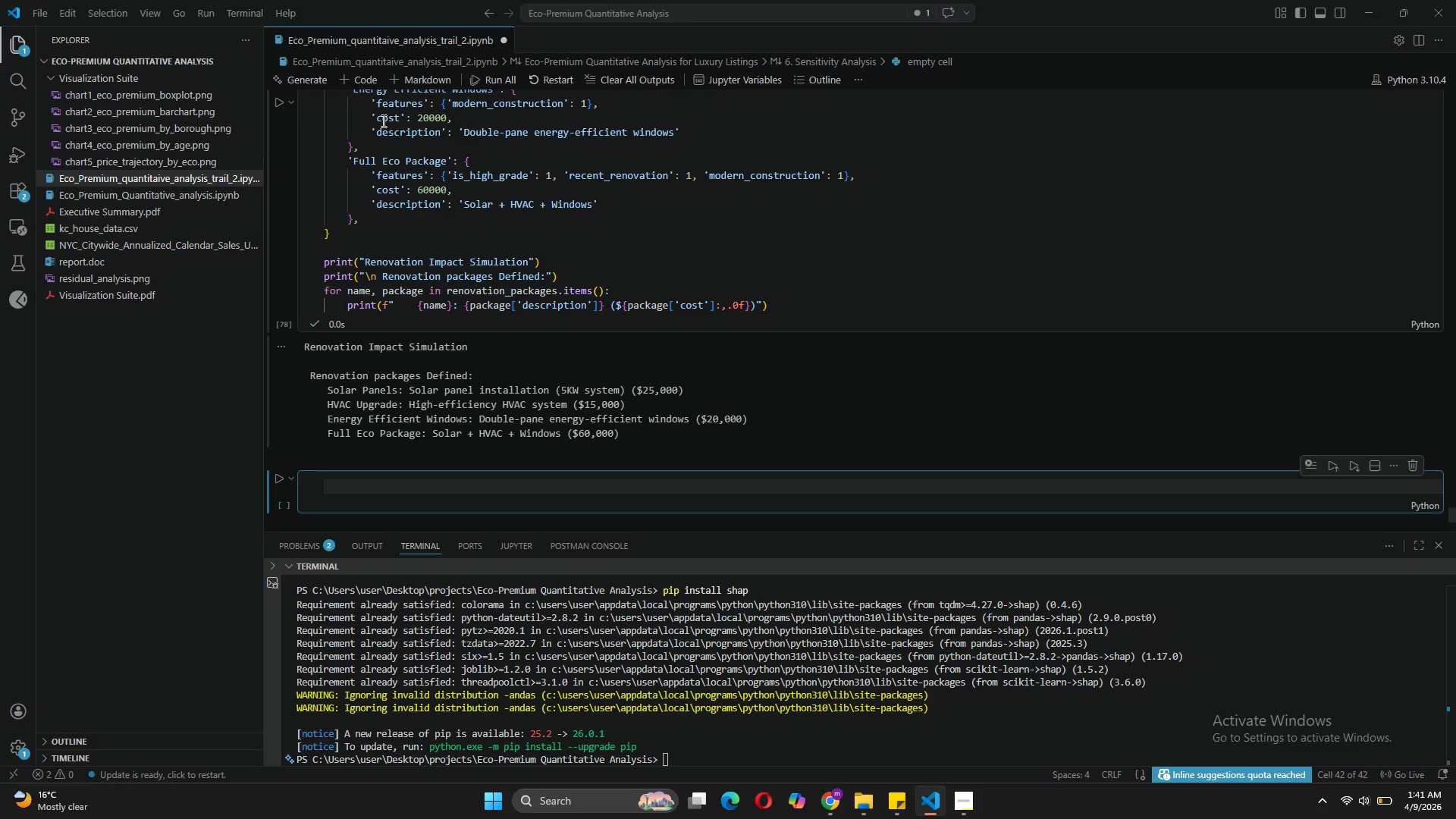 
type(# create property archetypes based on NYC luxury)
 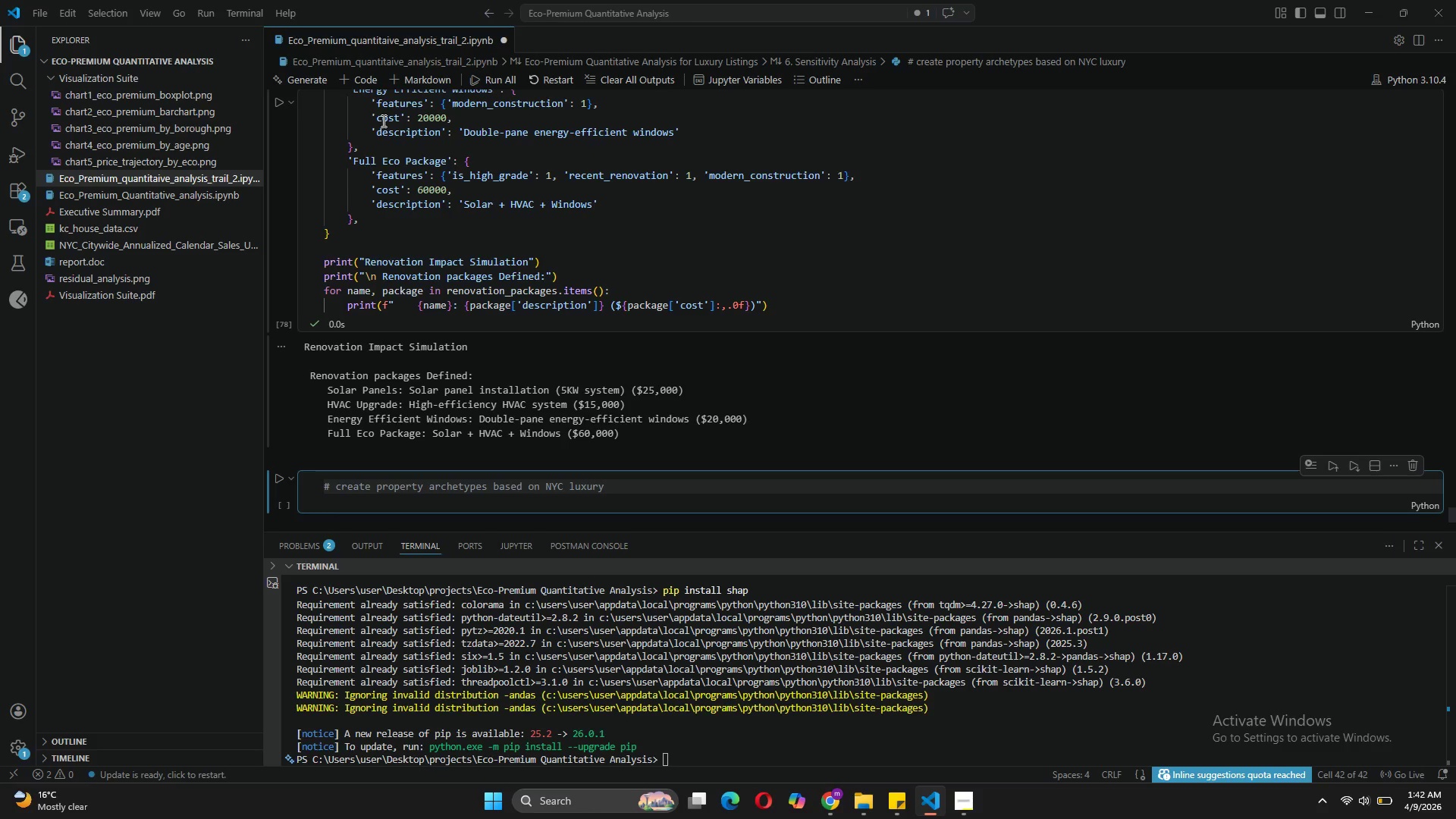 
wait(7.42)
 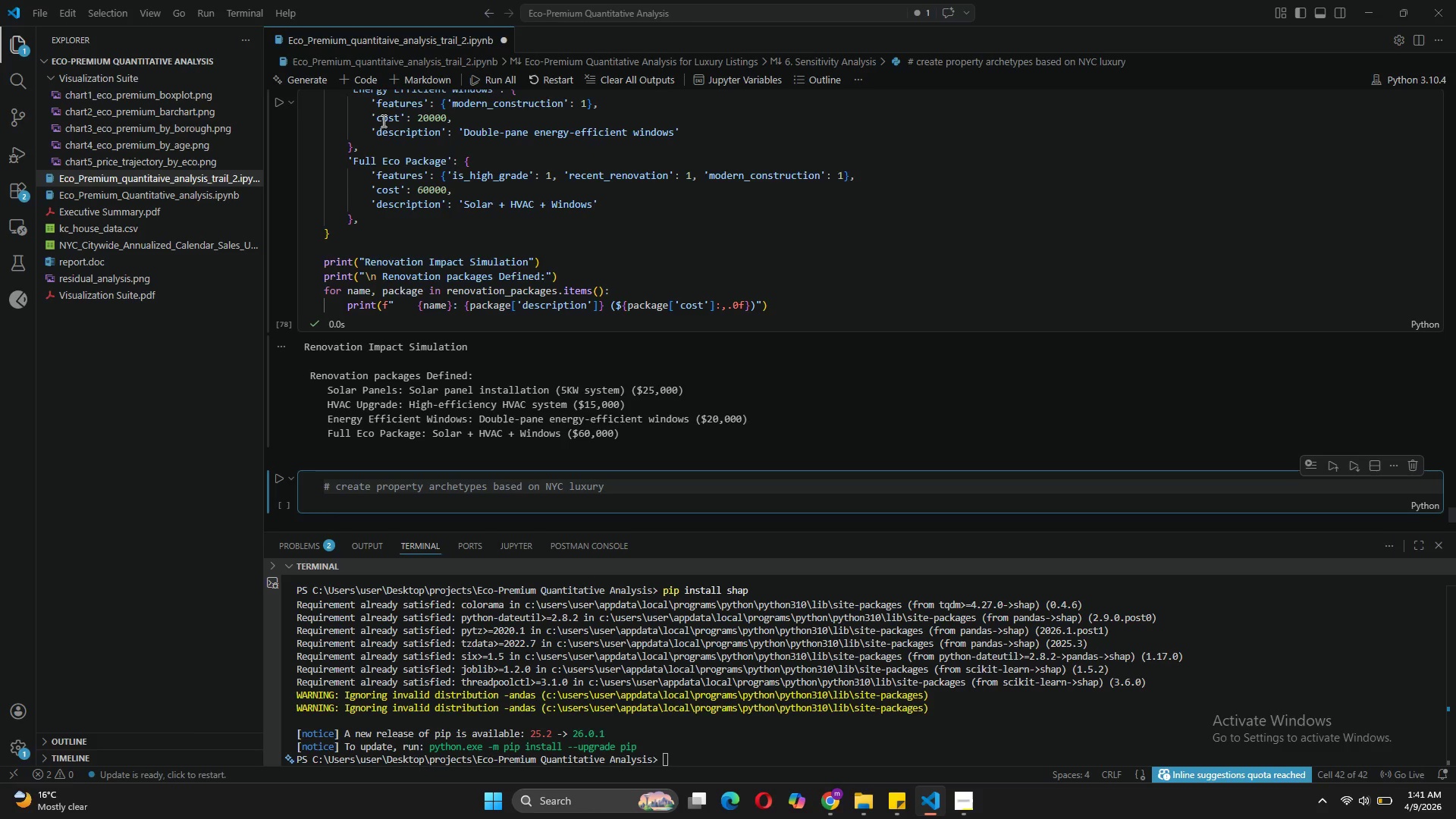 
type( market)
 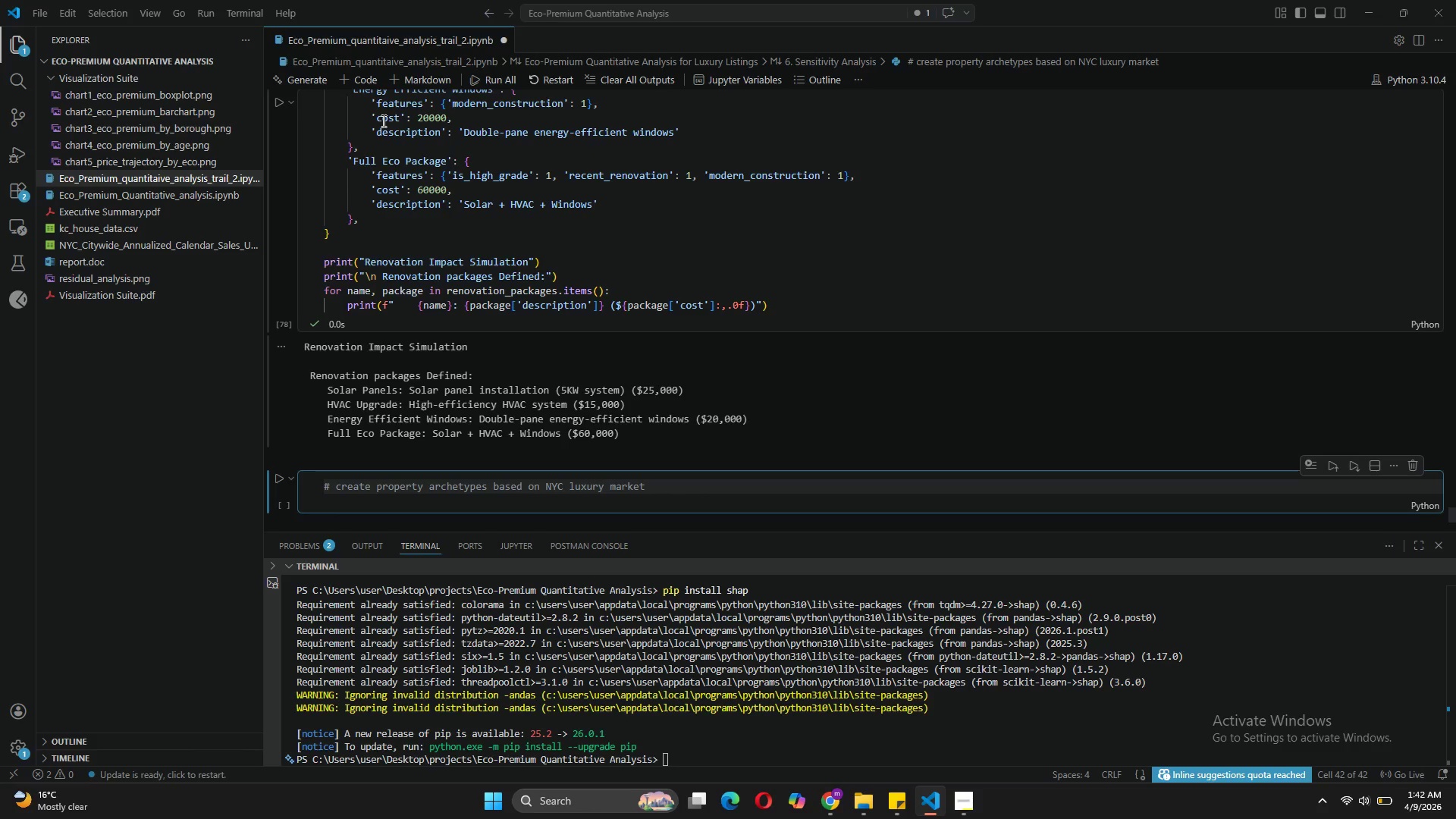 
key(Enter)
 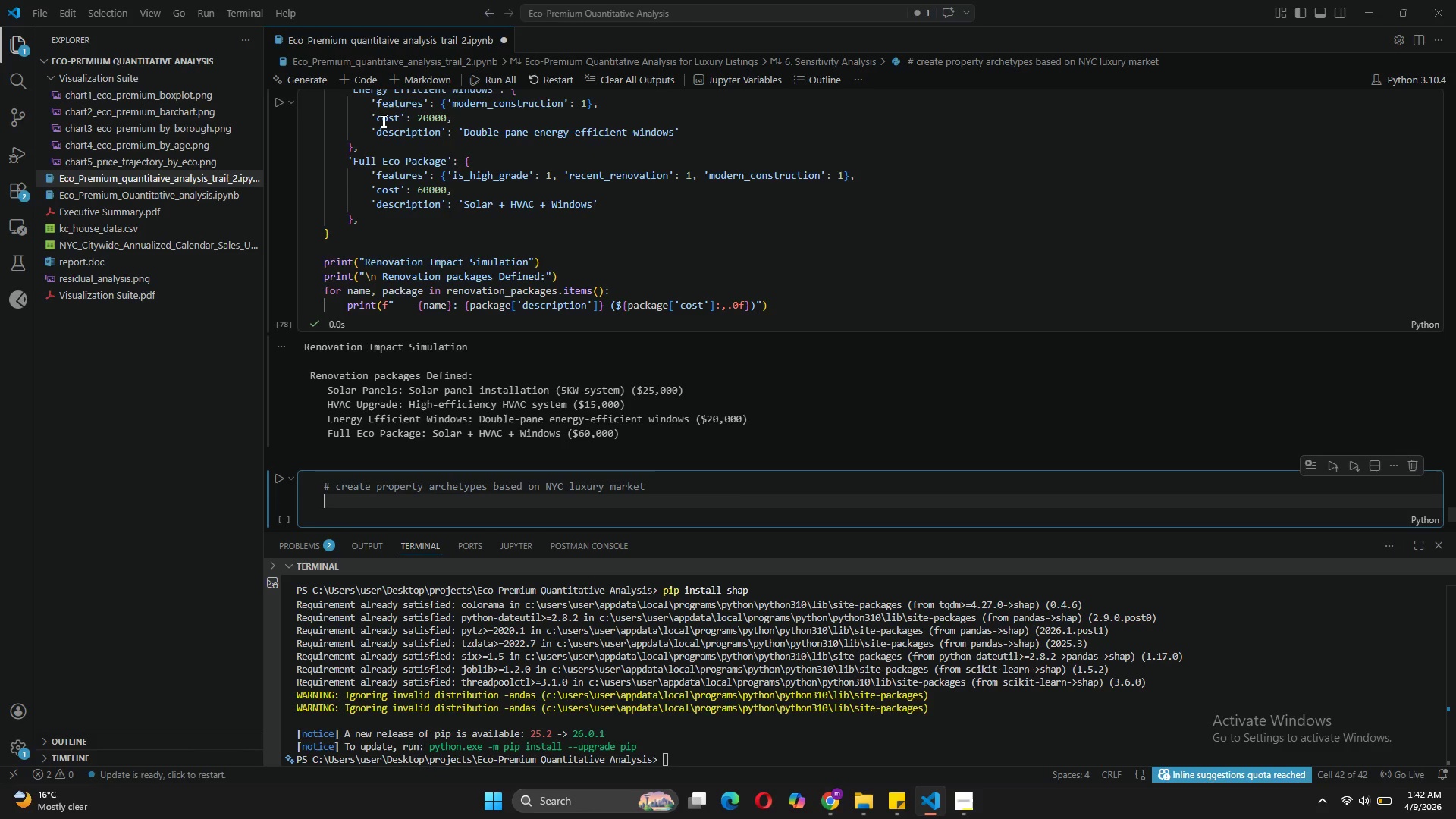 
type(property_archetype = {)
 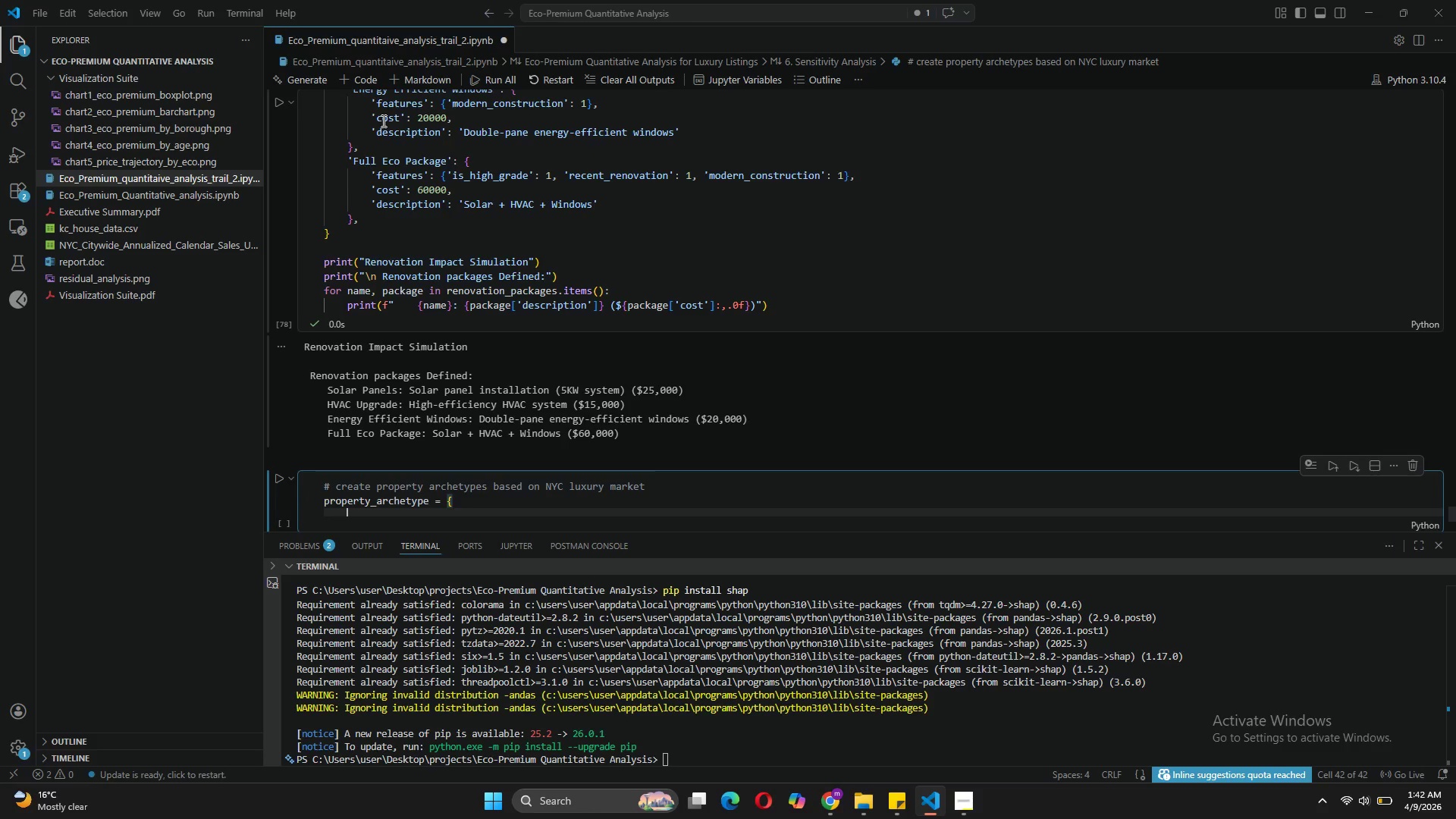 
 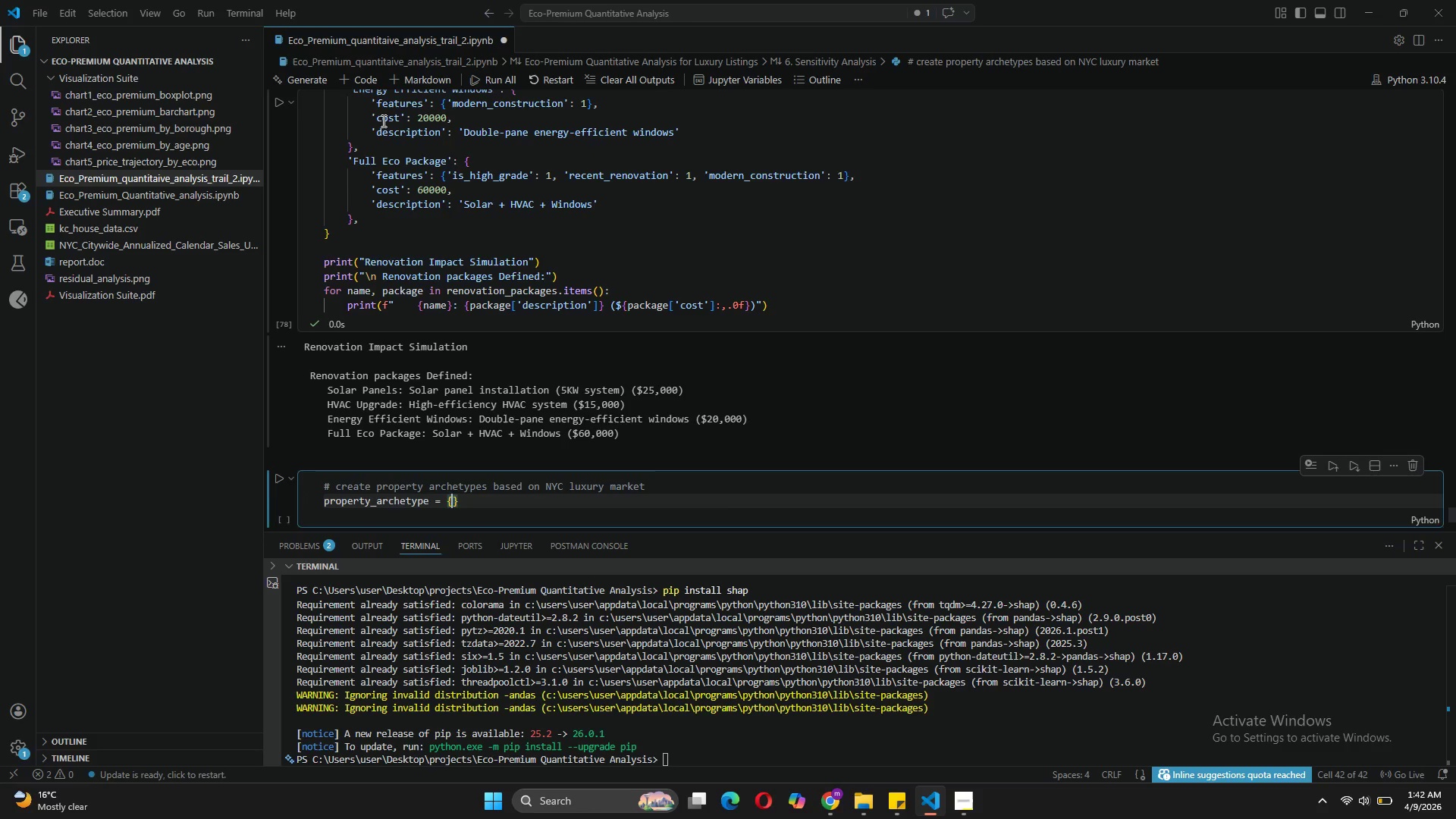 
key(Enter)
 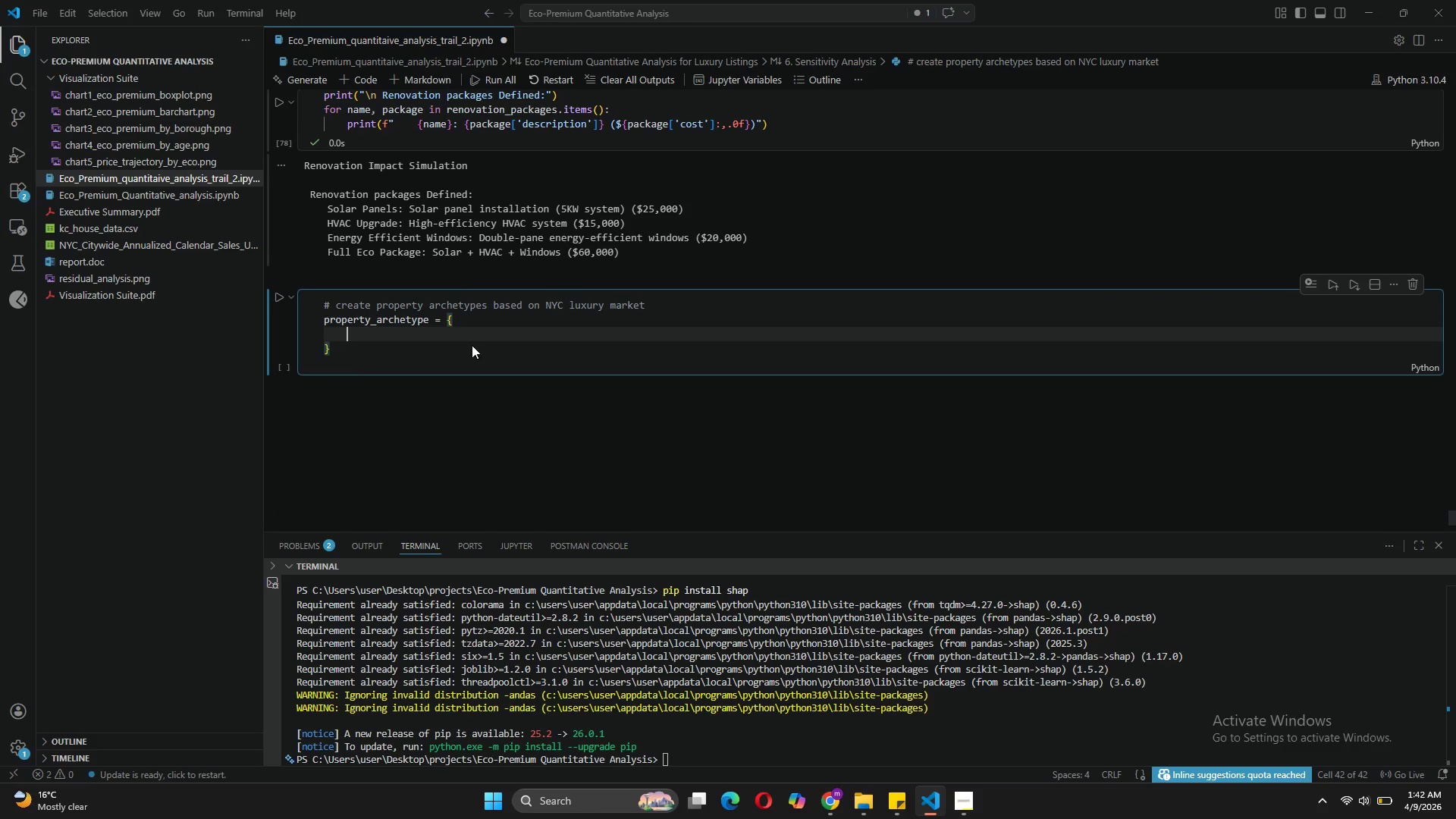 
key(Quote)
 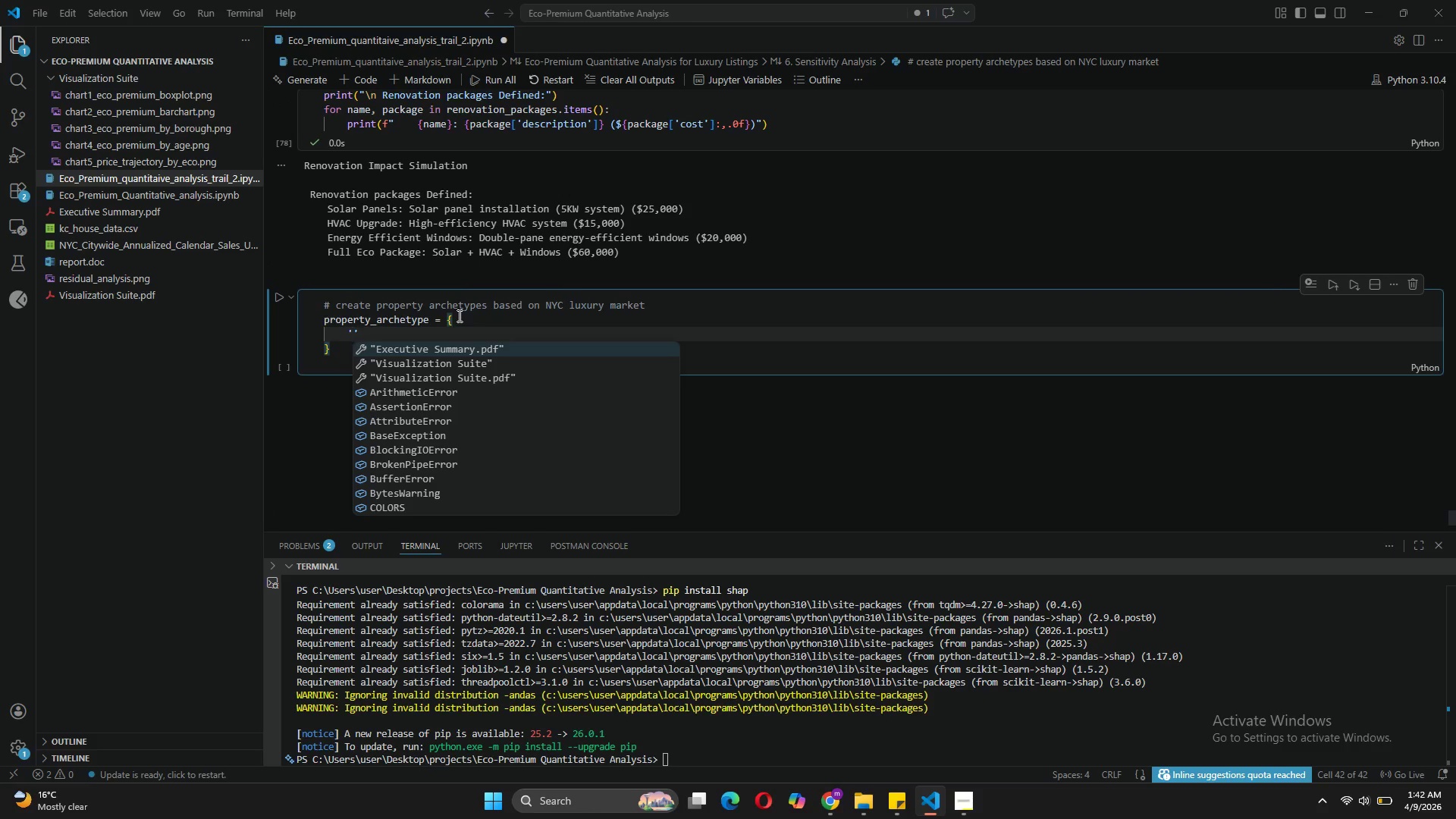 
left_click([557, 318])
 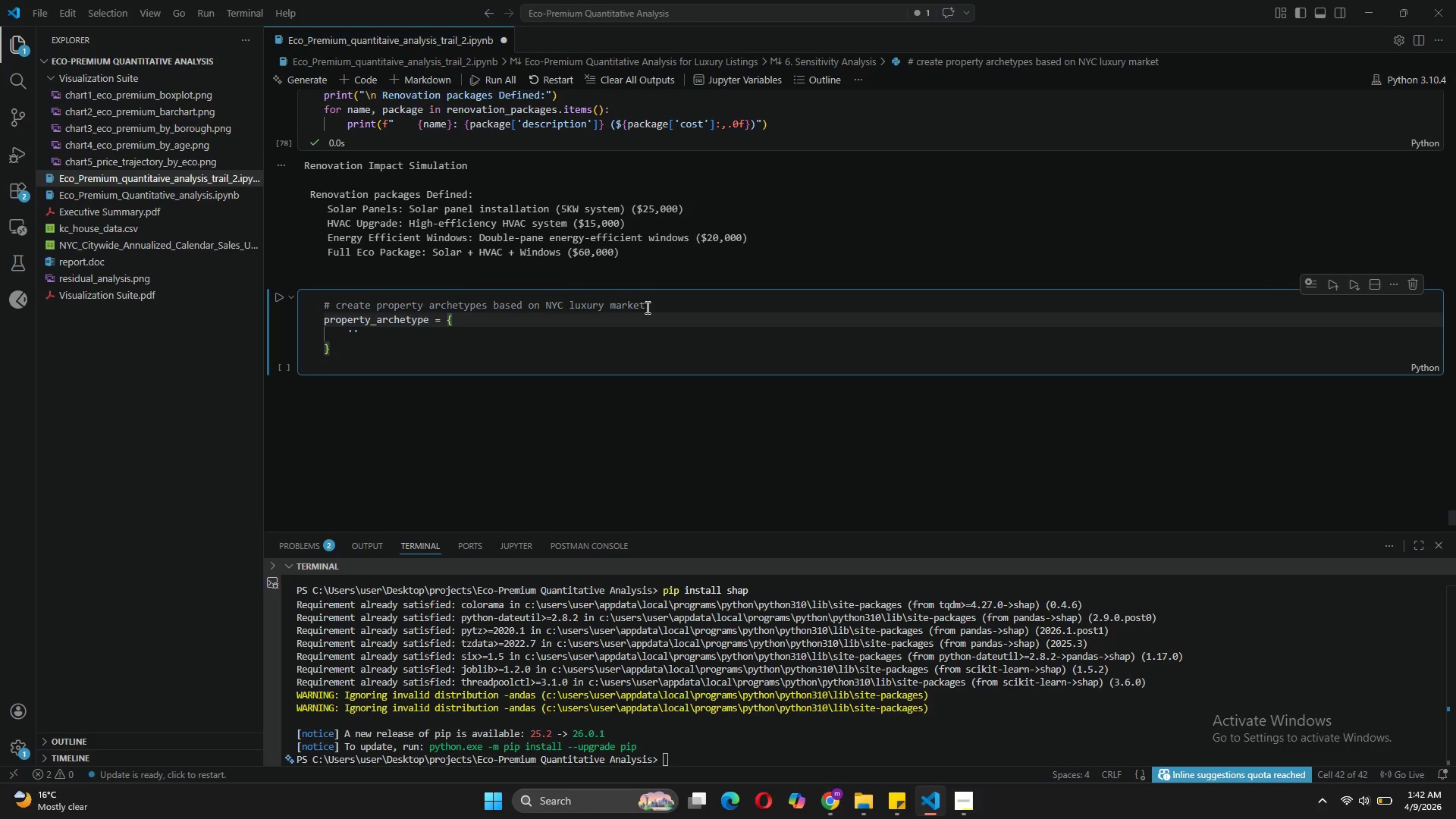 
left_click_drag(start_coordinate=[651, 305], to_coordinate=[378, 312])
 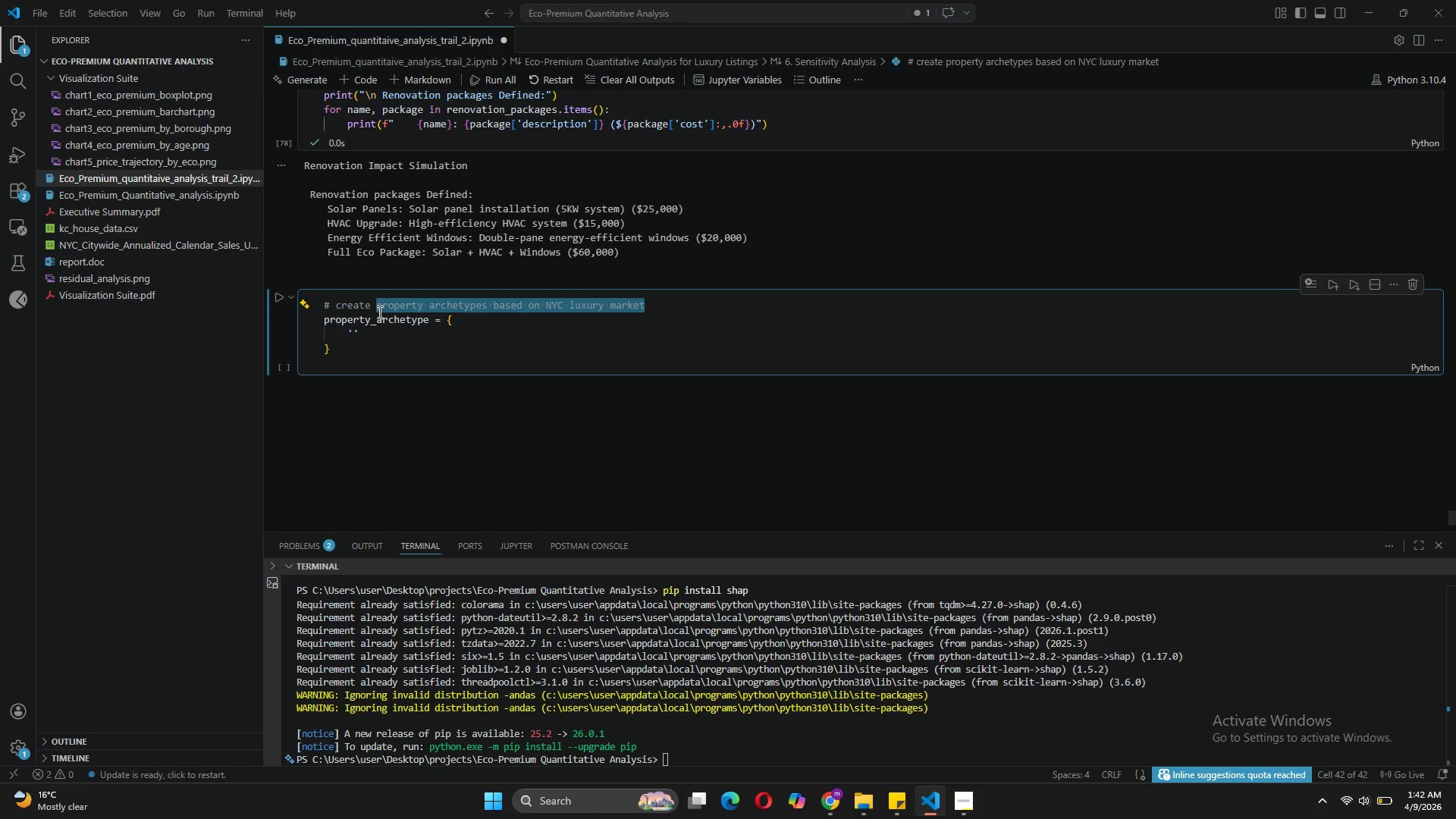 
key(Control+C)
 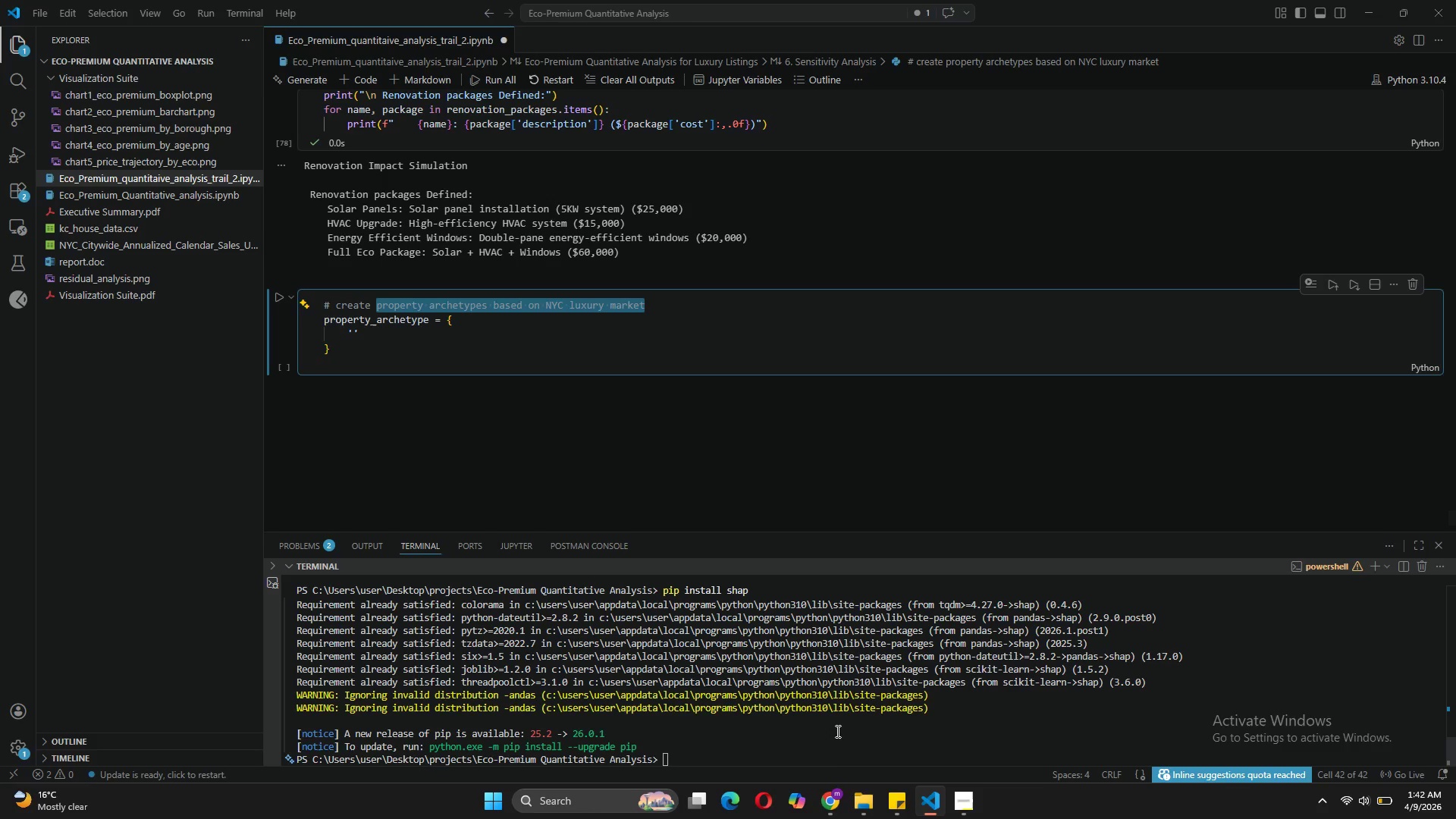 
left_click([834, 788])
 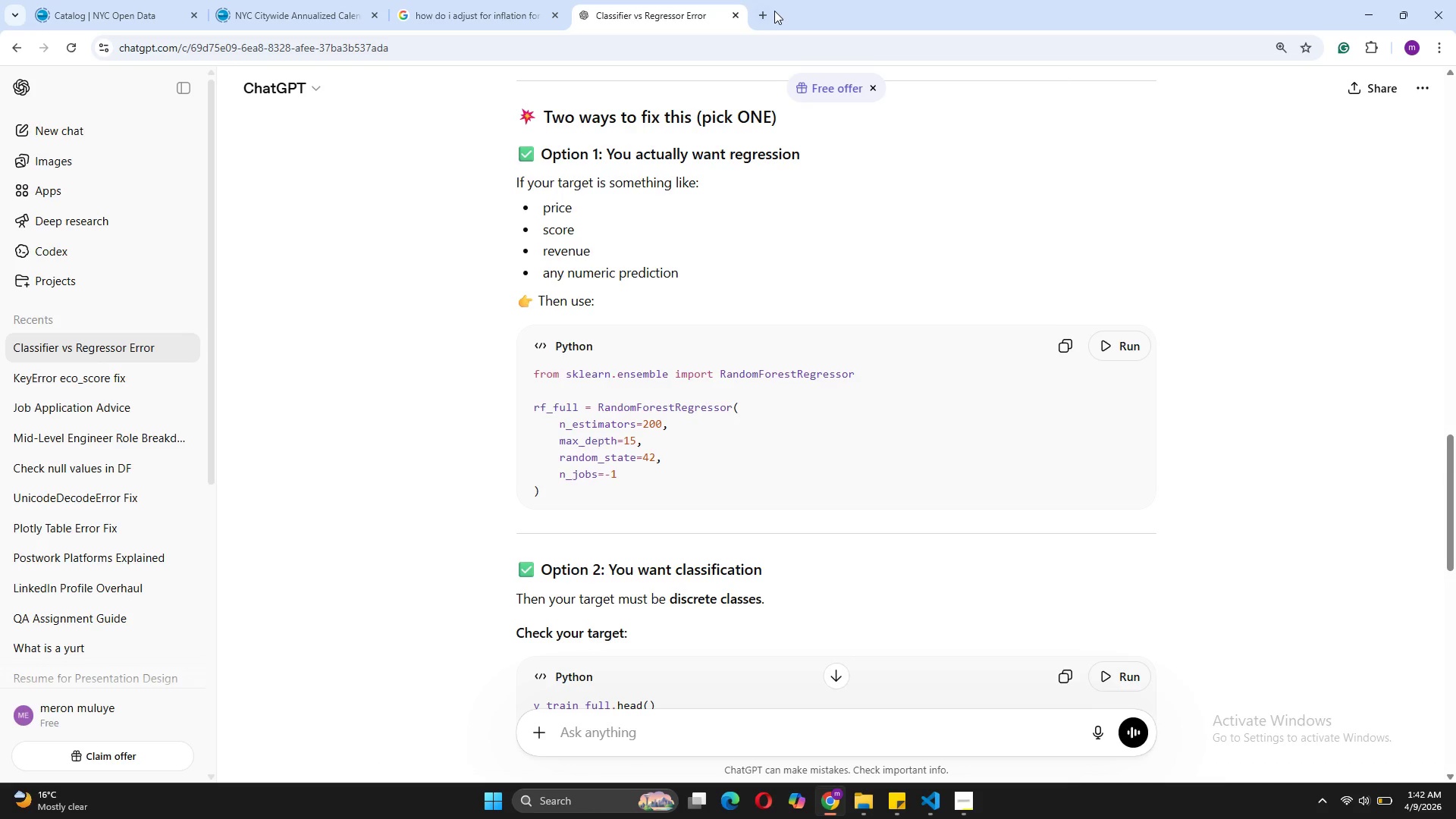 
left_click([758, 14])
 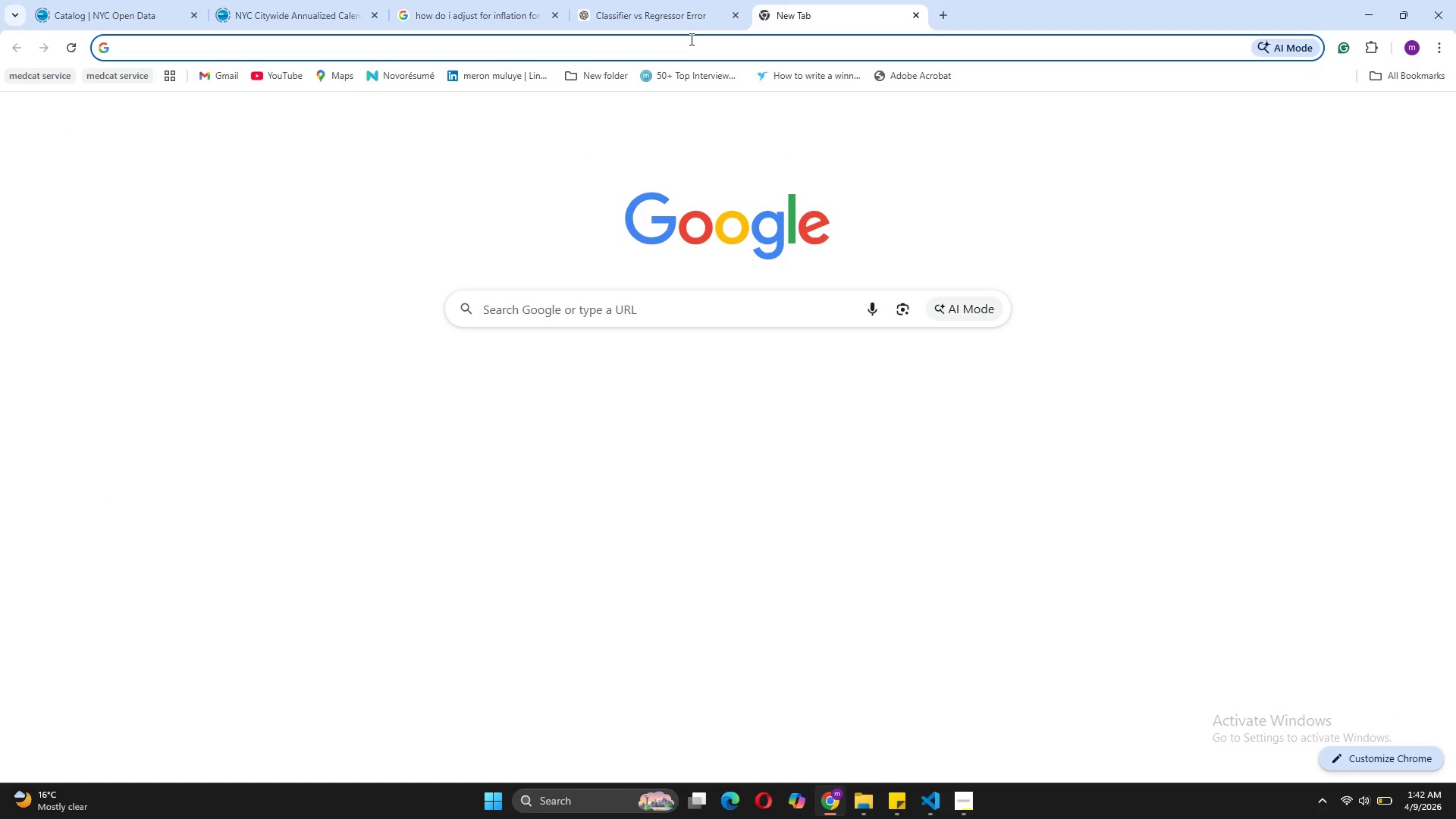 
left_click([678, 42])
 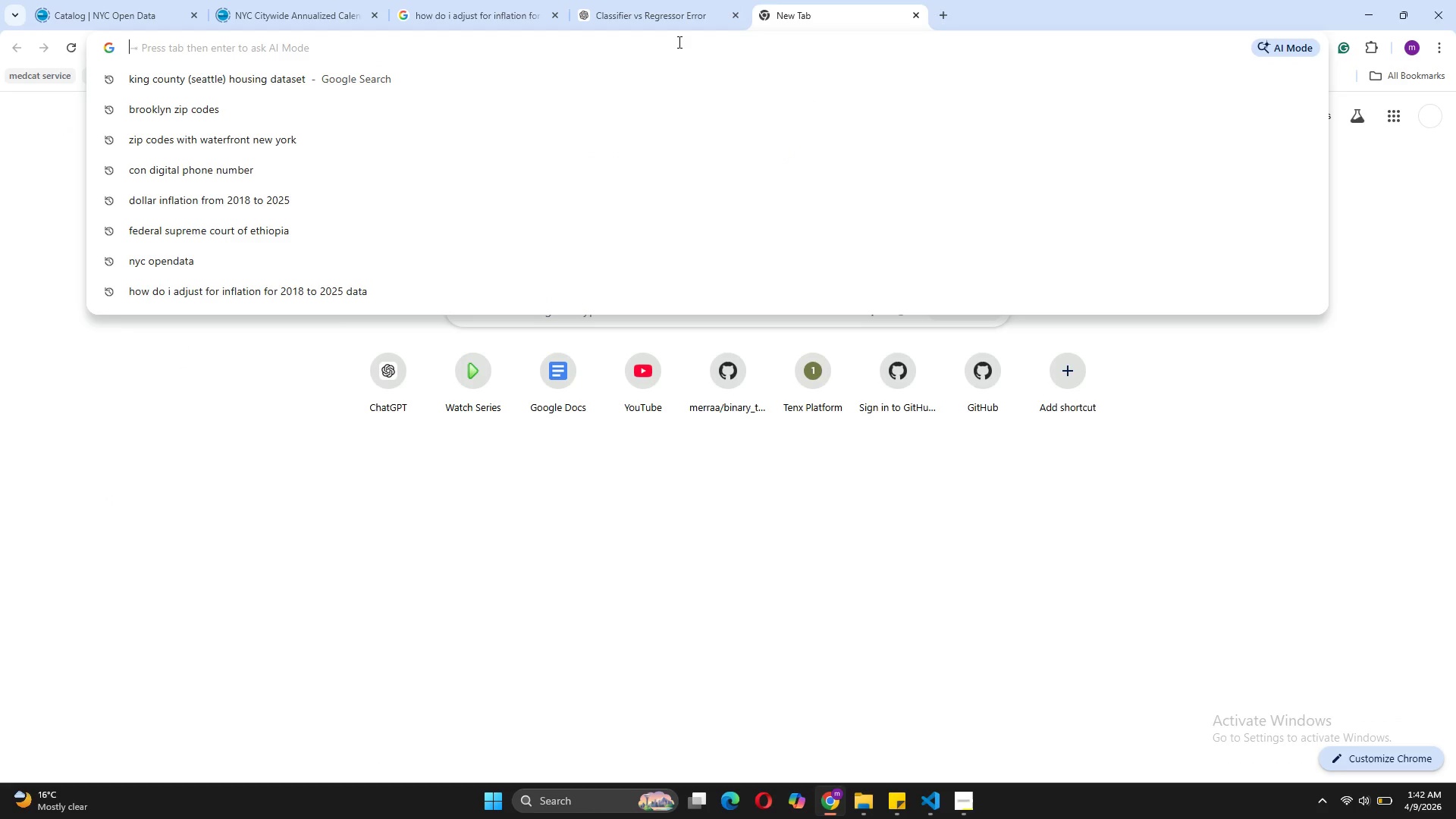 
key(Control+V)
 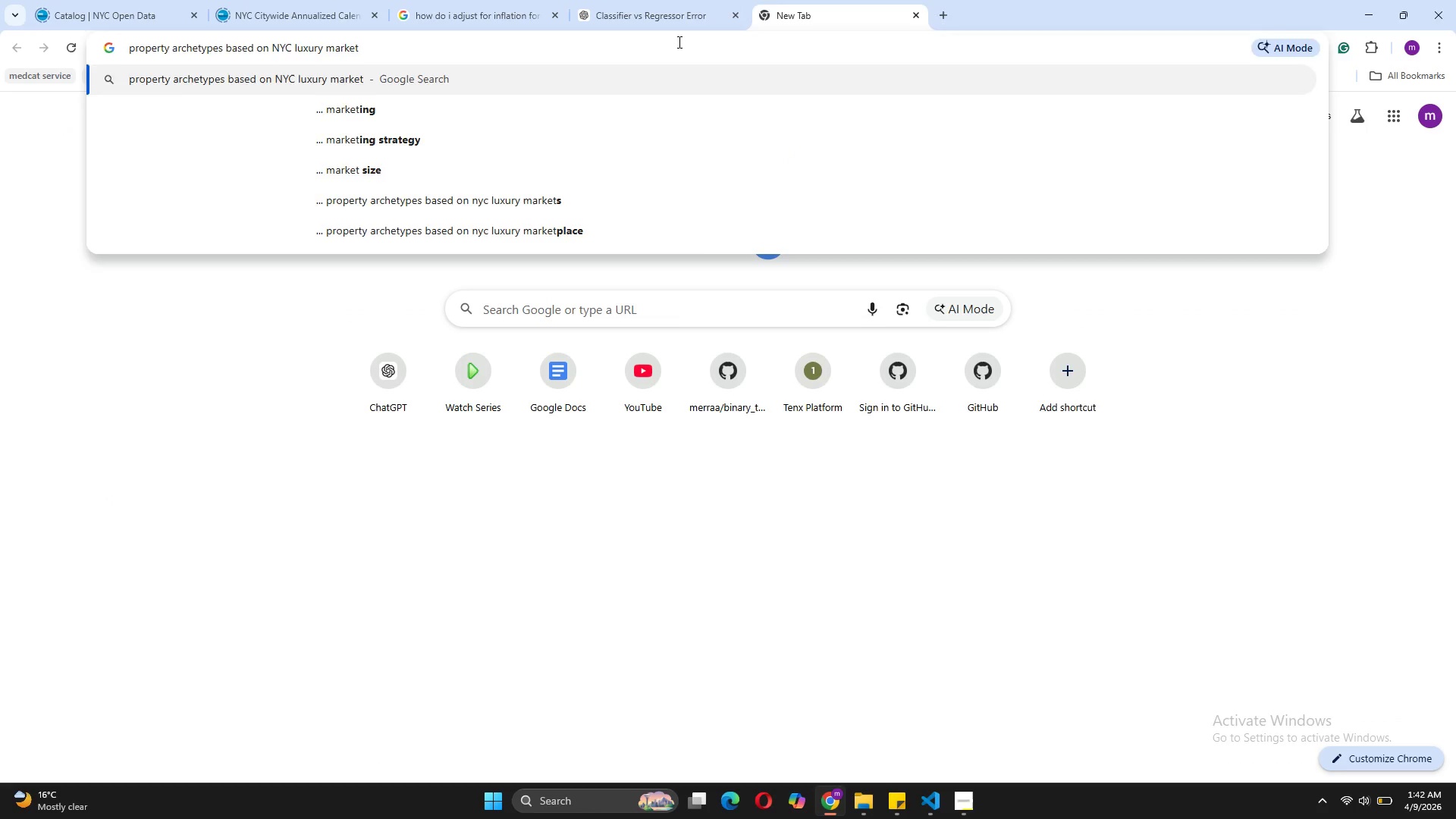 
key(Enter)
 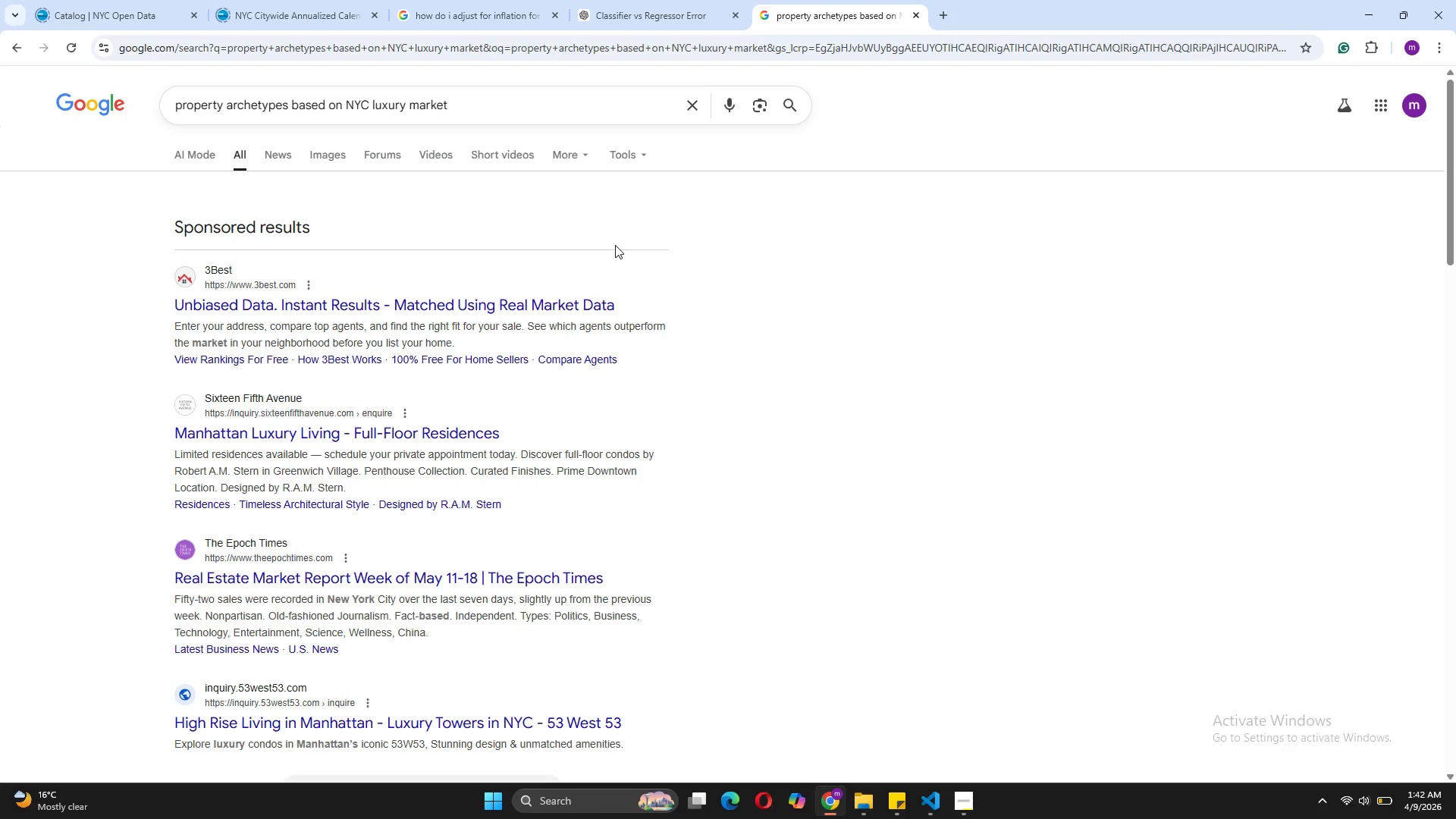 
wait(16.23)
 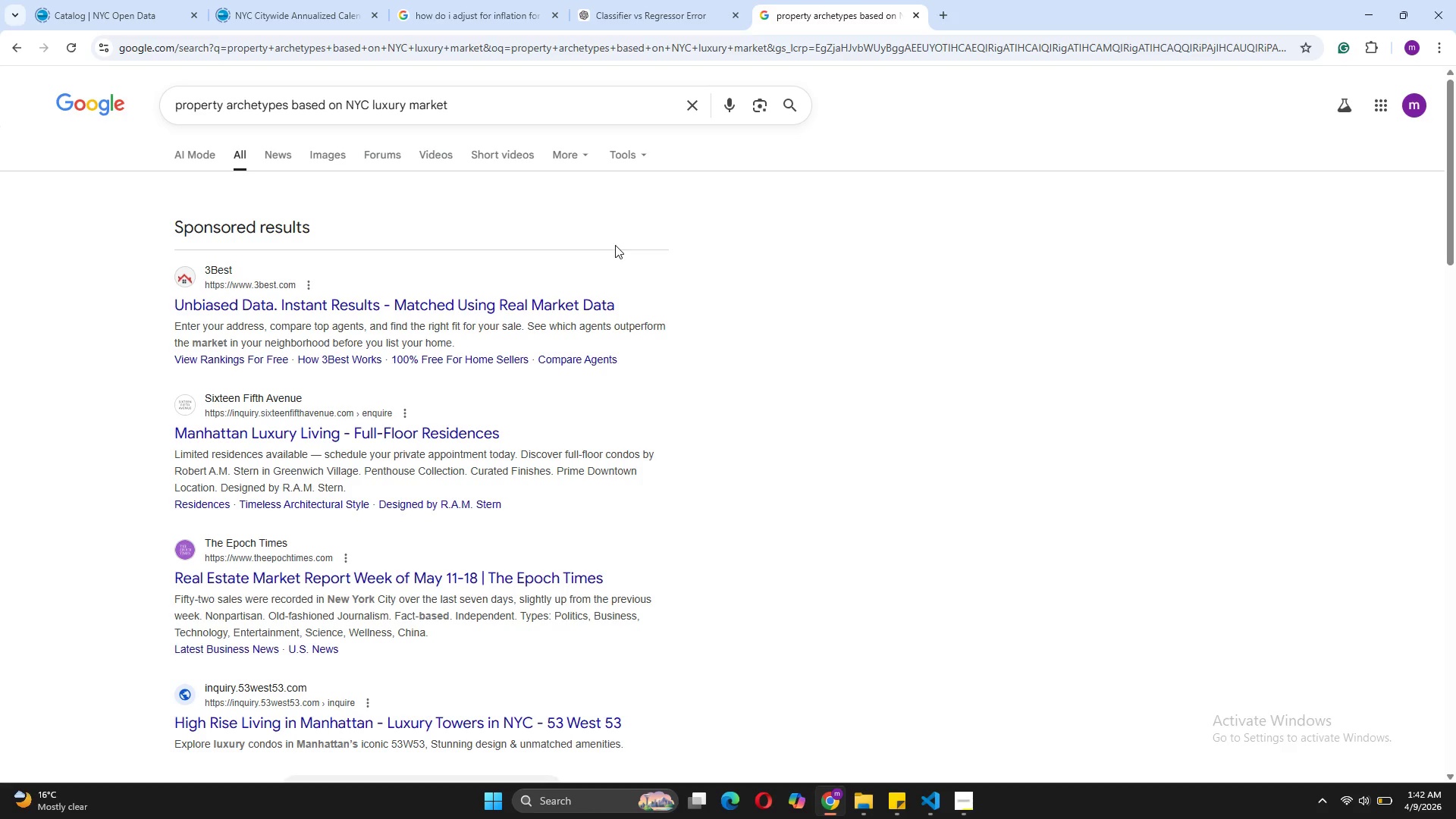 
left_click([499, 435])
 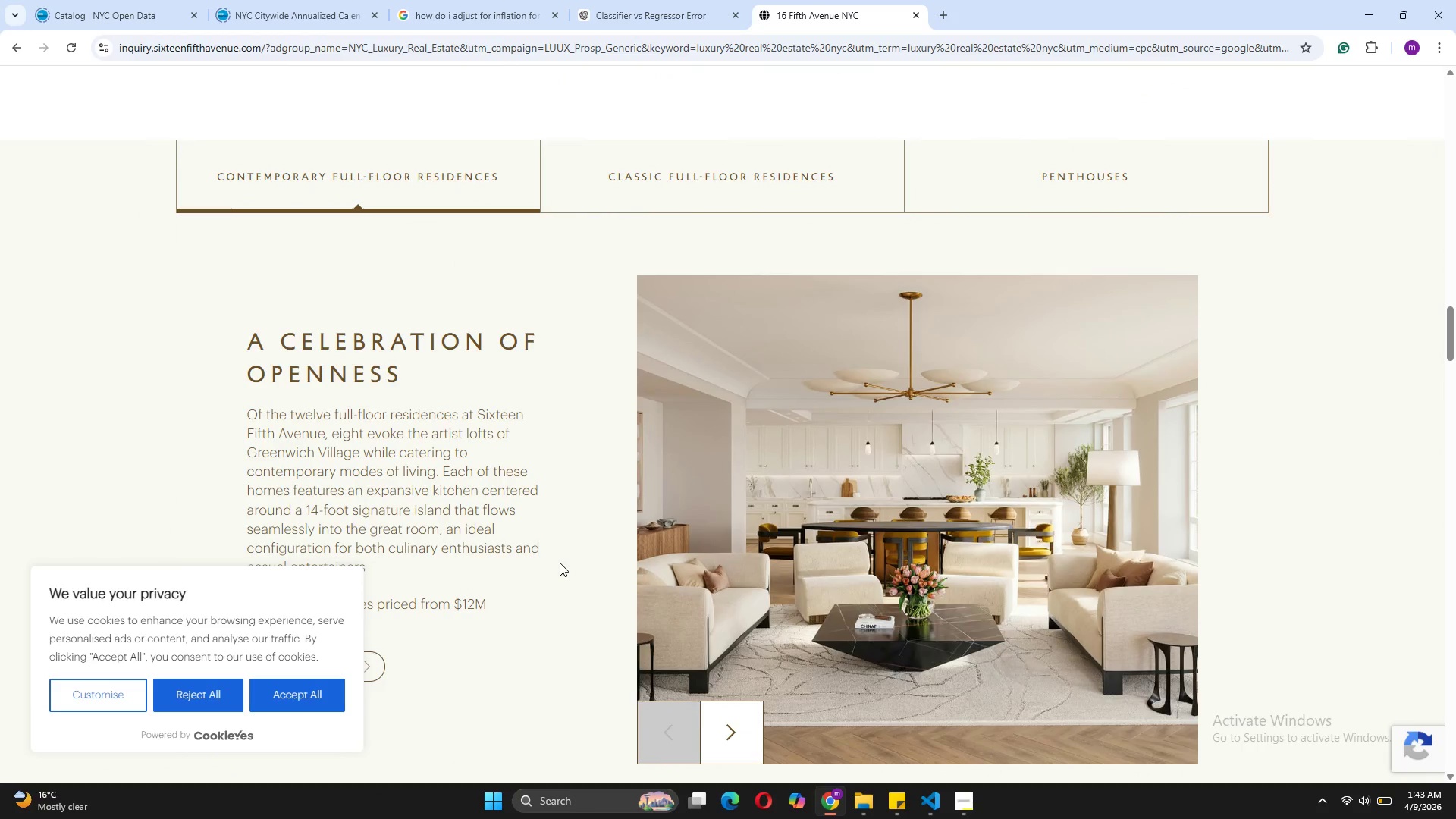 
wait(26.67)
 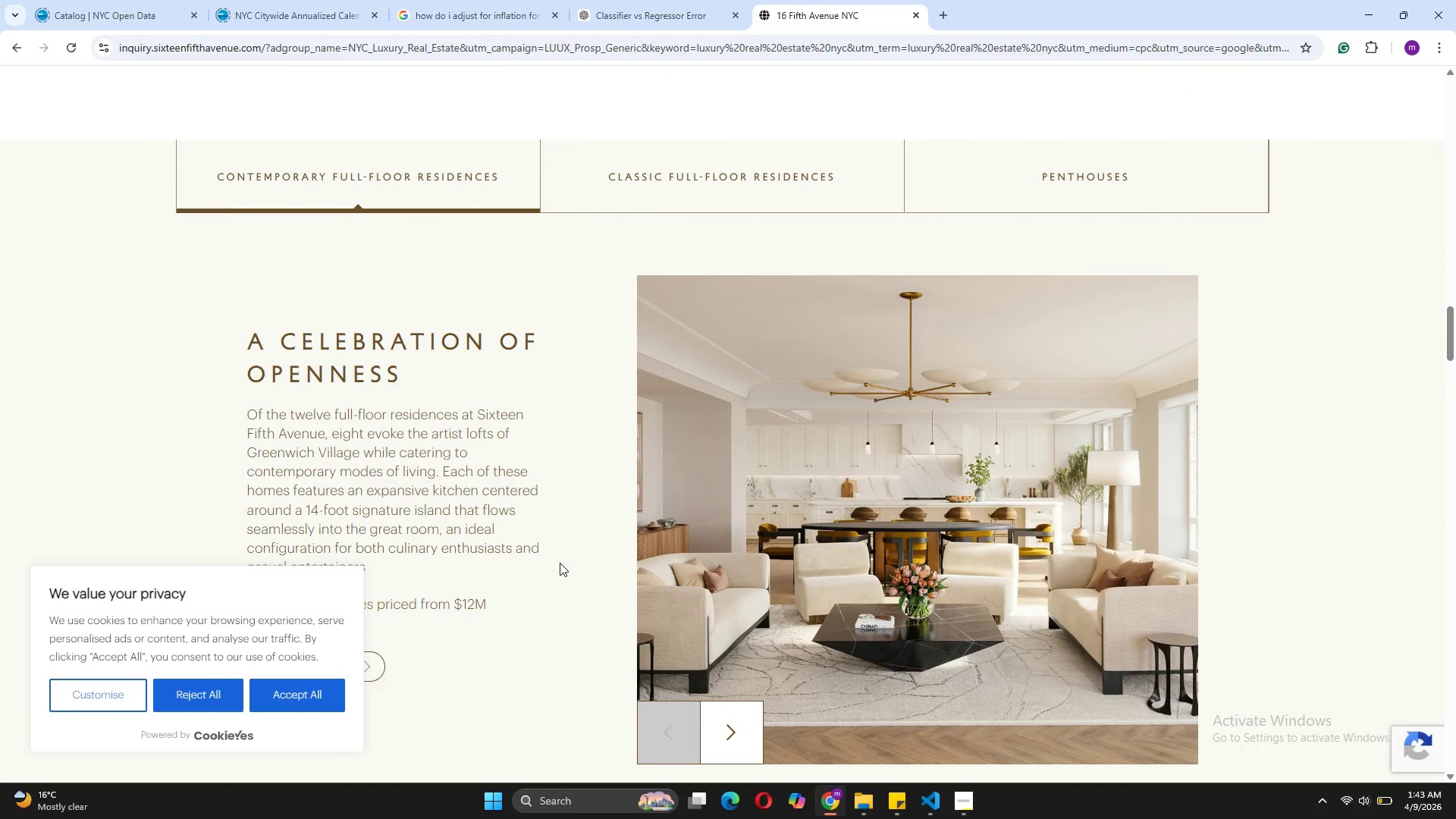 
left_click([11, 52])
 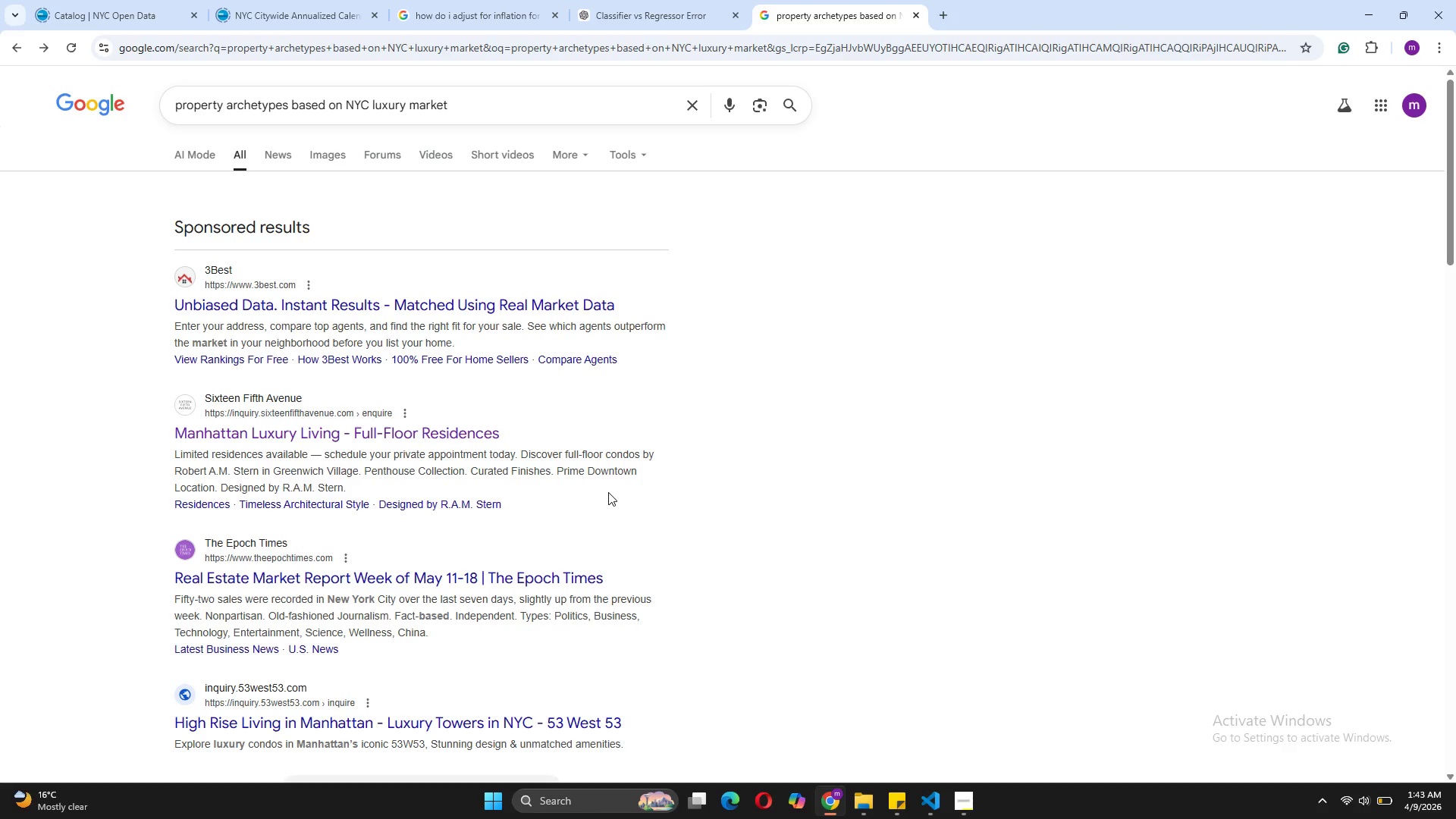 
wait(7.36)
 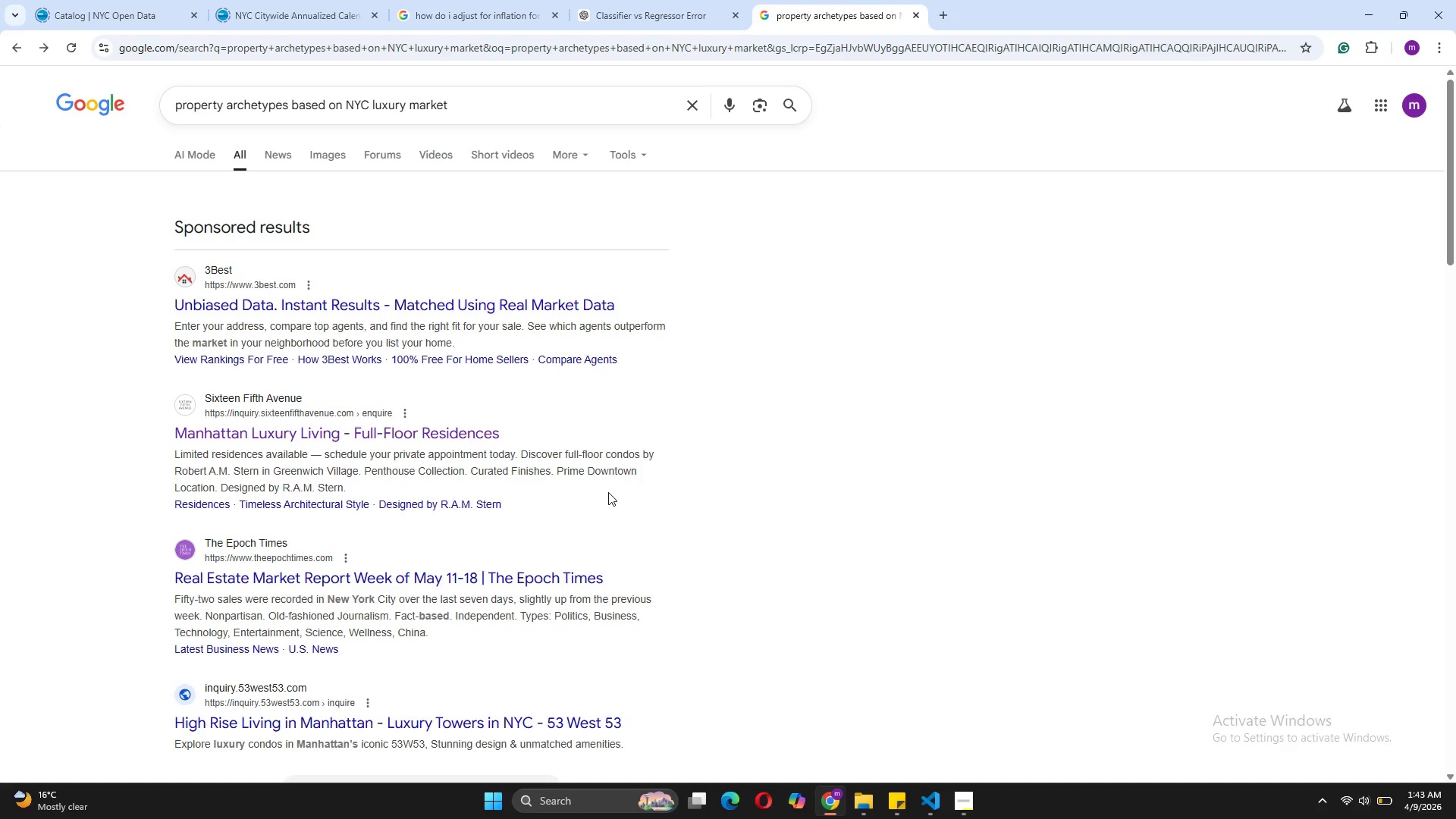 
left_click([938, 810])
 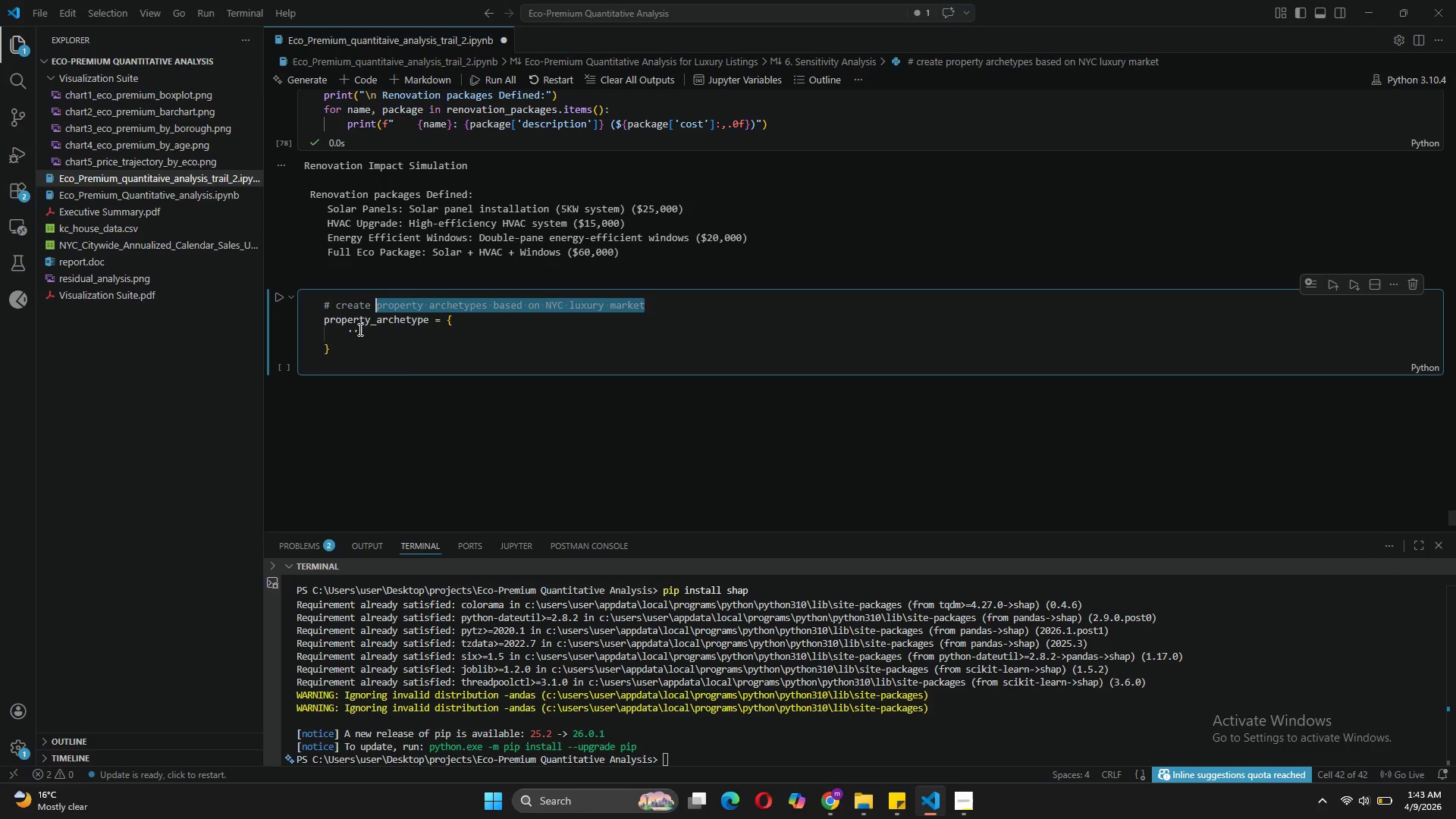 
left_click([352, 331])
 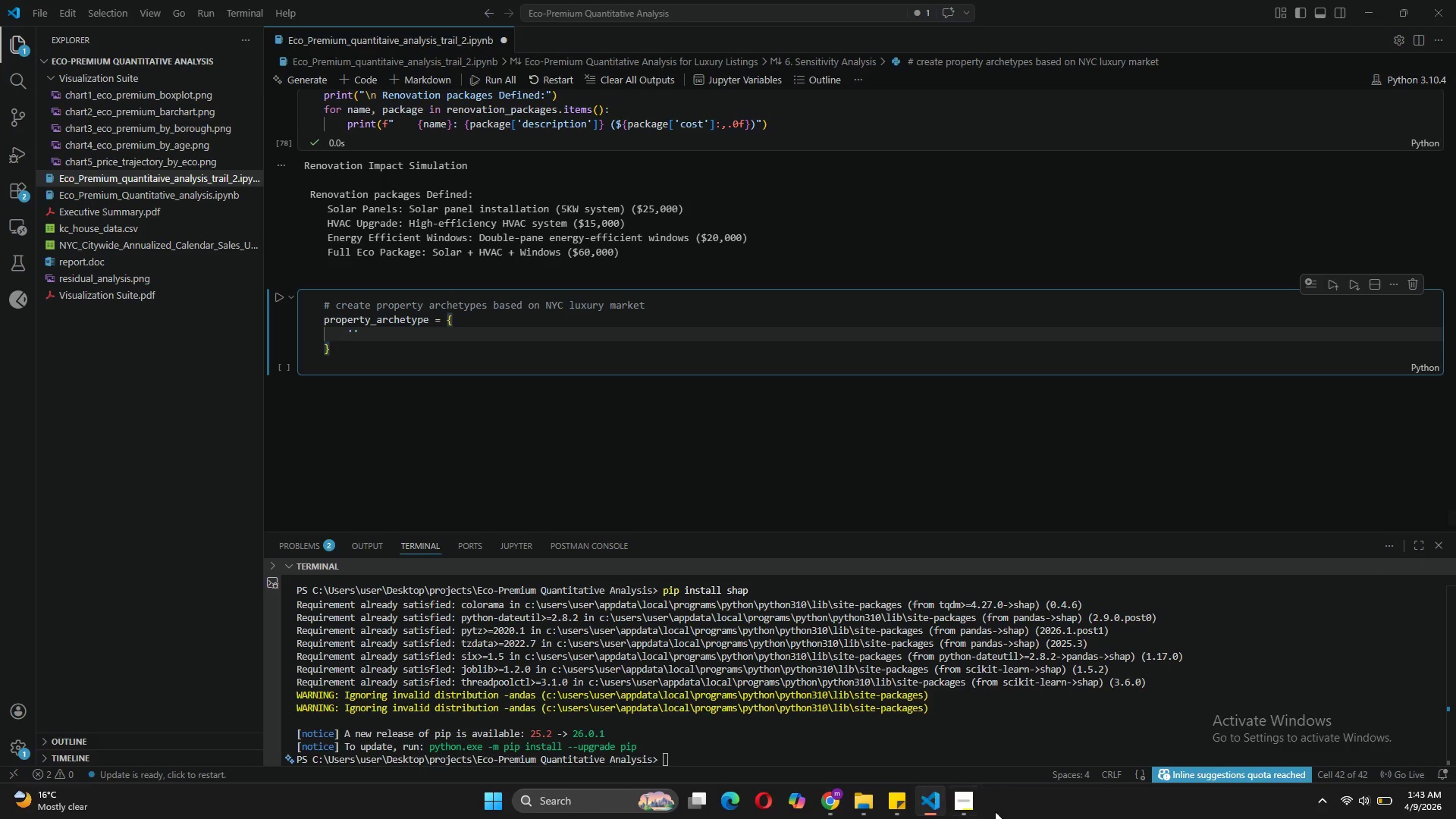 
left_click([974, 807])
 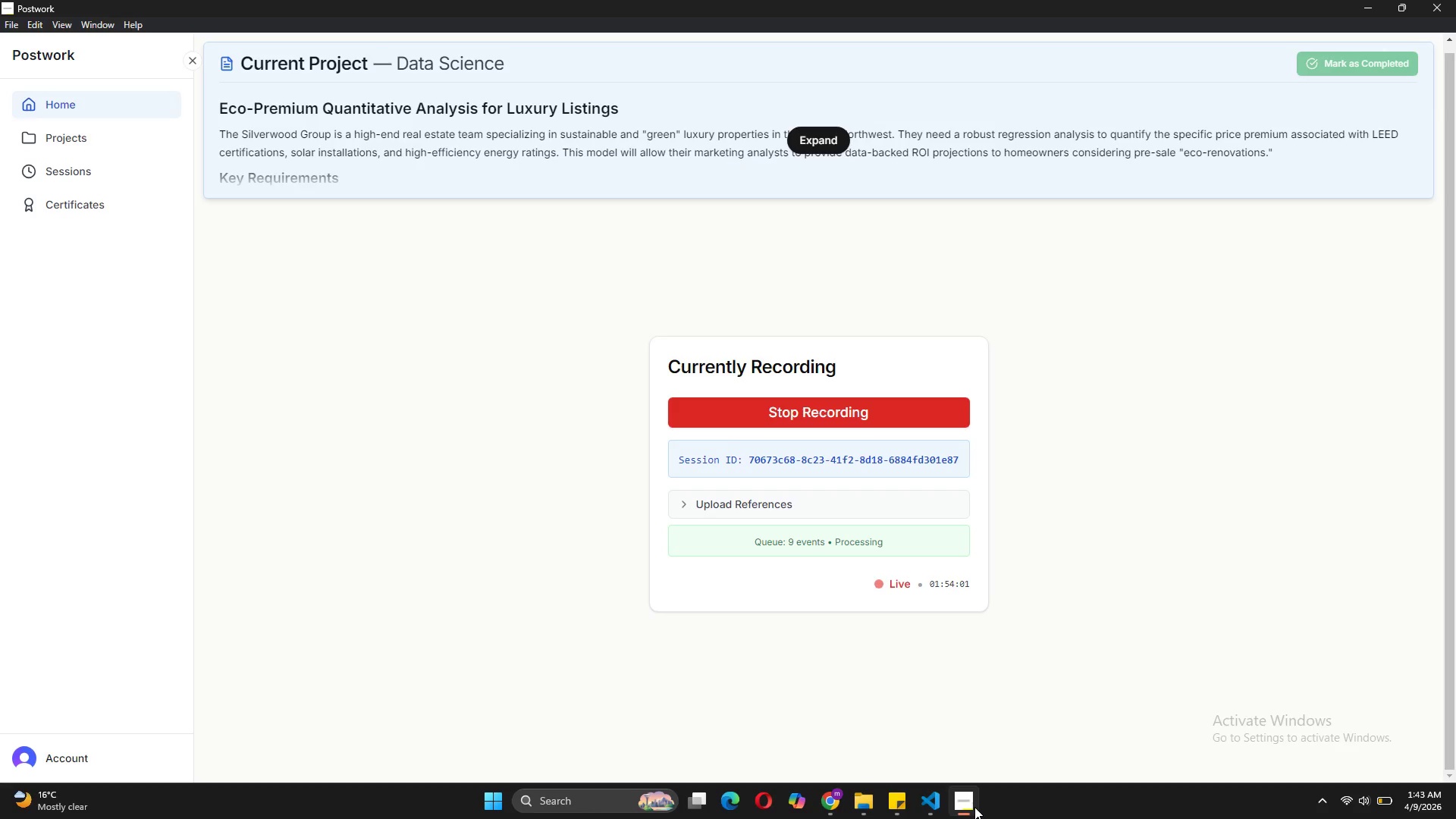 
left_click([931, 805])
 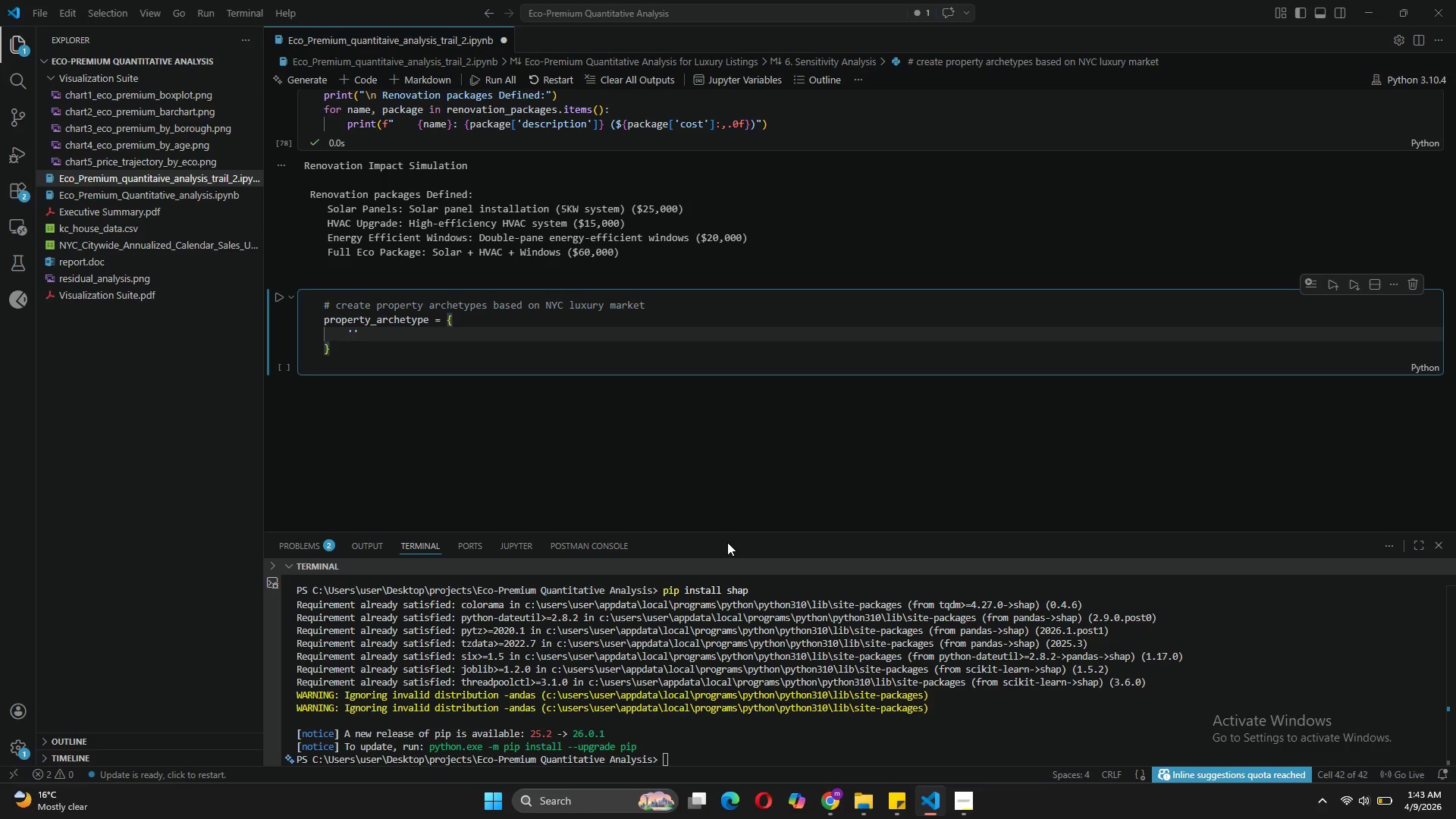 
type(Classic Pre-war)
 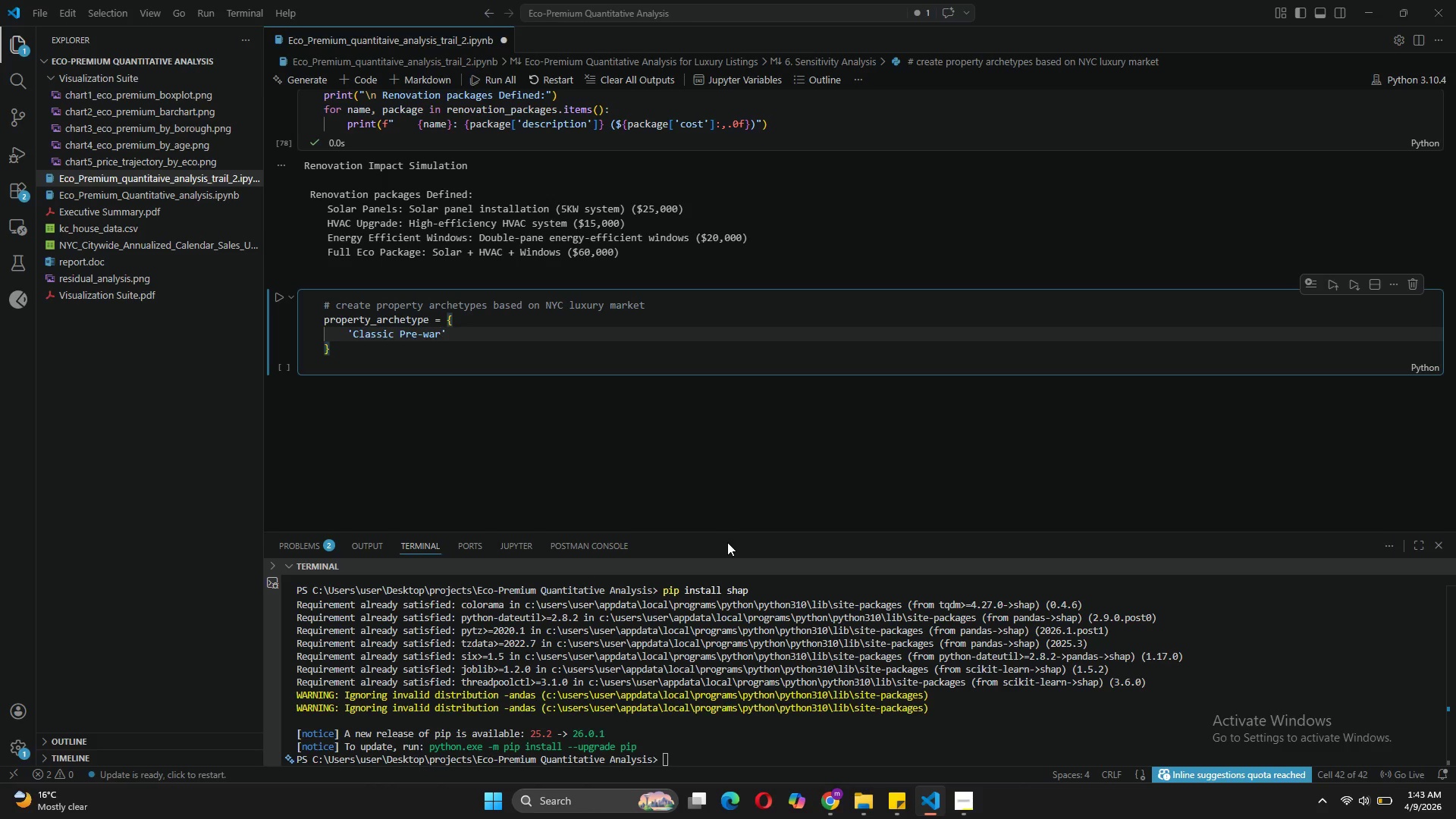 
key(ArrowRight)
 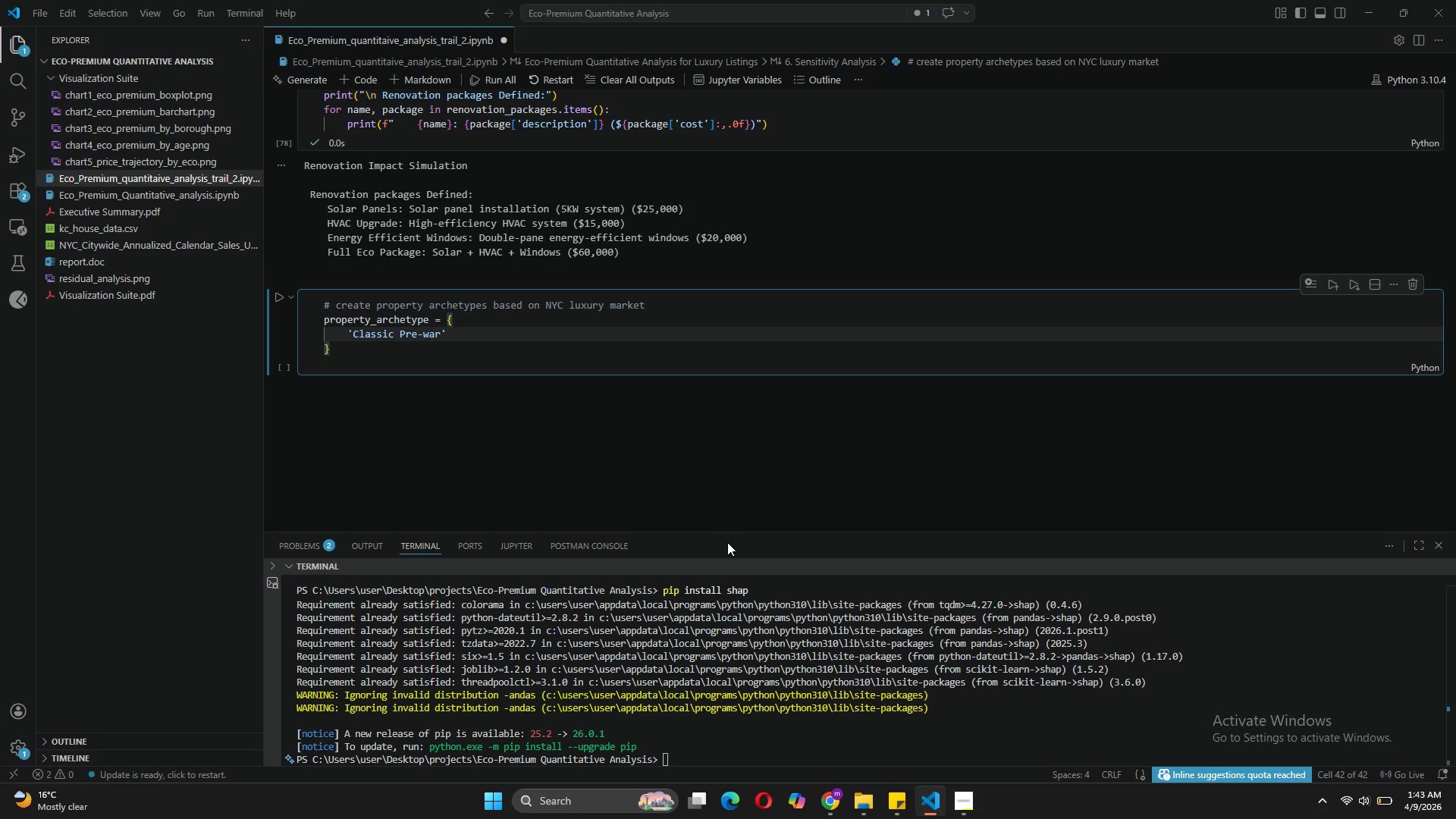 
key(Shift+ShiftLeft)
 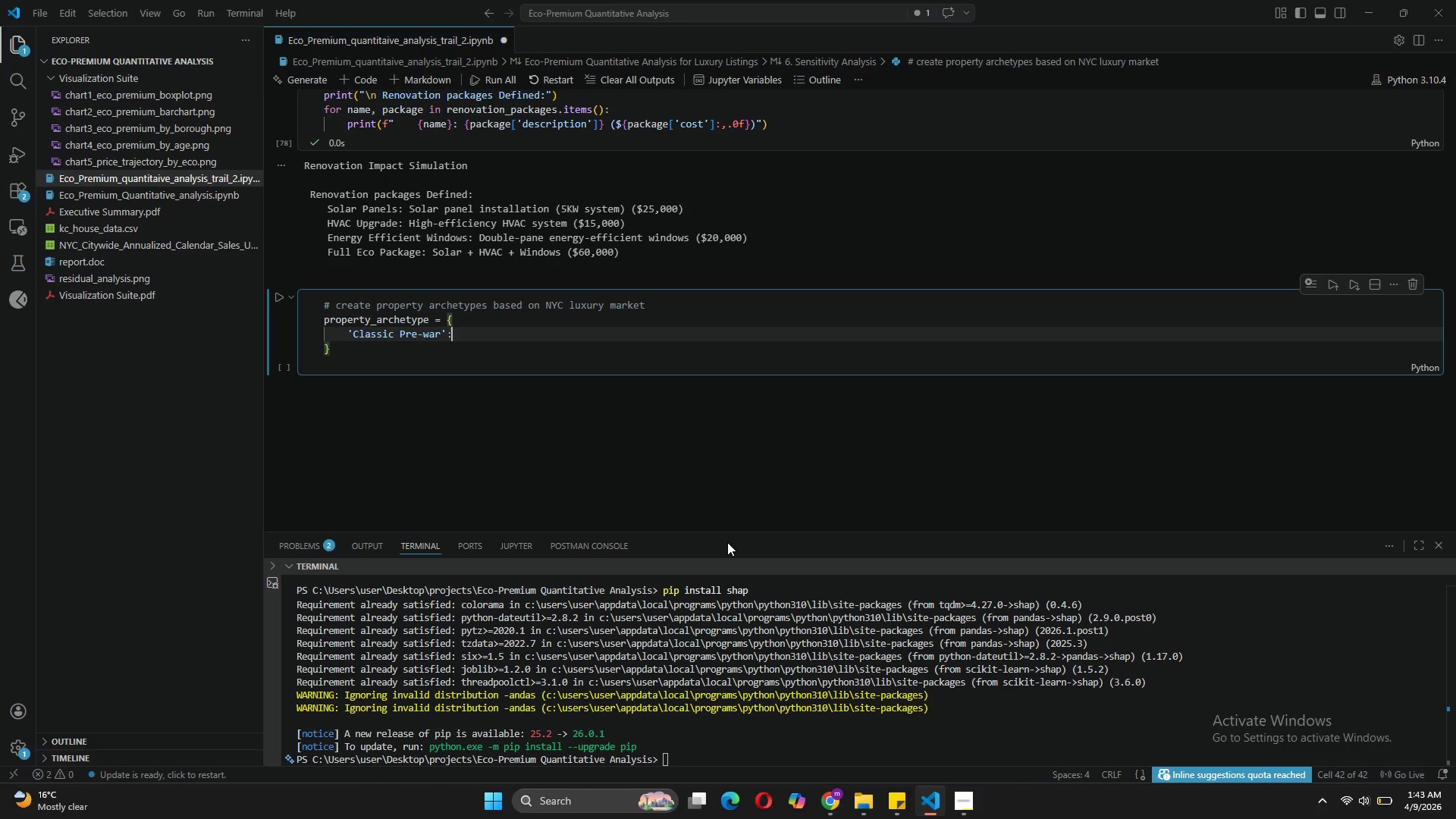 
key(Shift+Semicolon)
 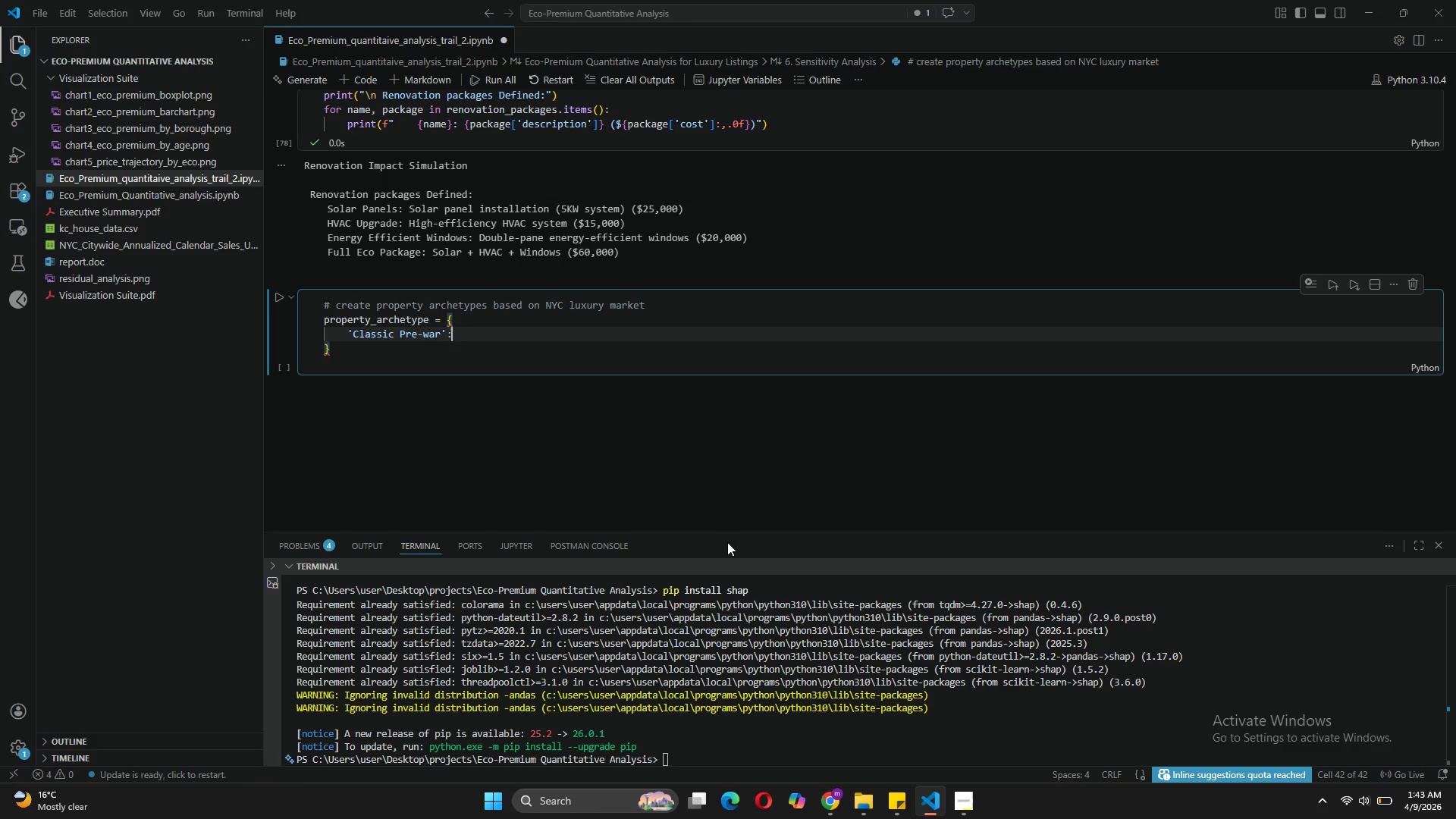 
key(Shift+BracketLeft)
 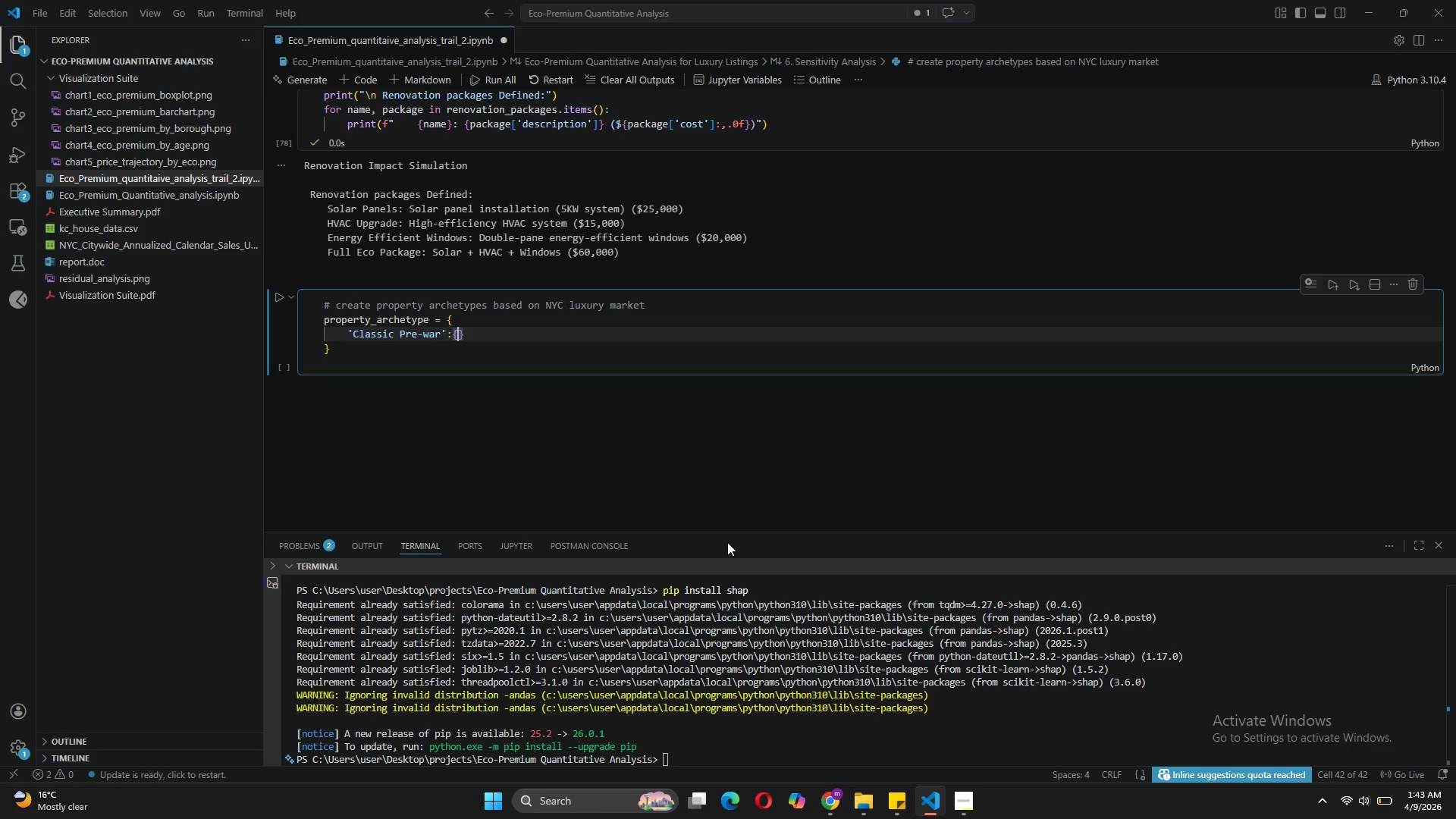 
key(Enter)
 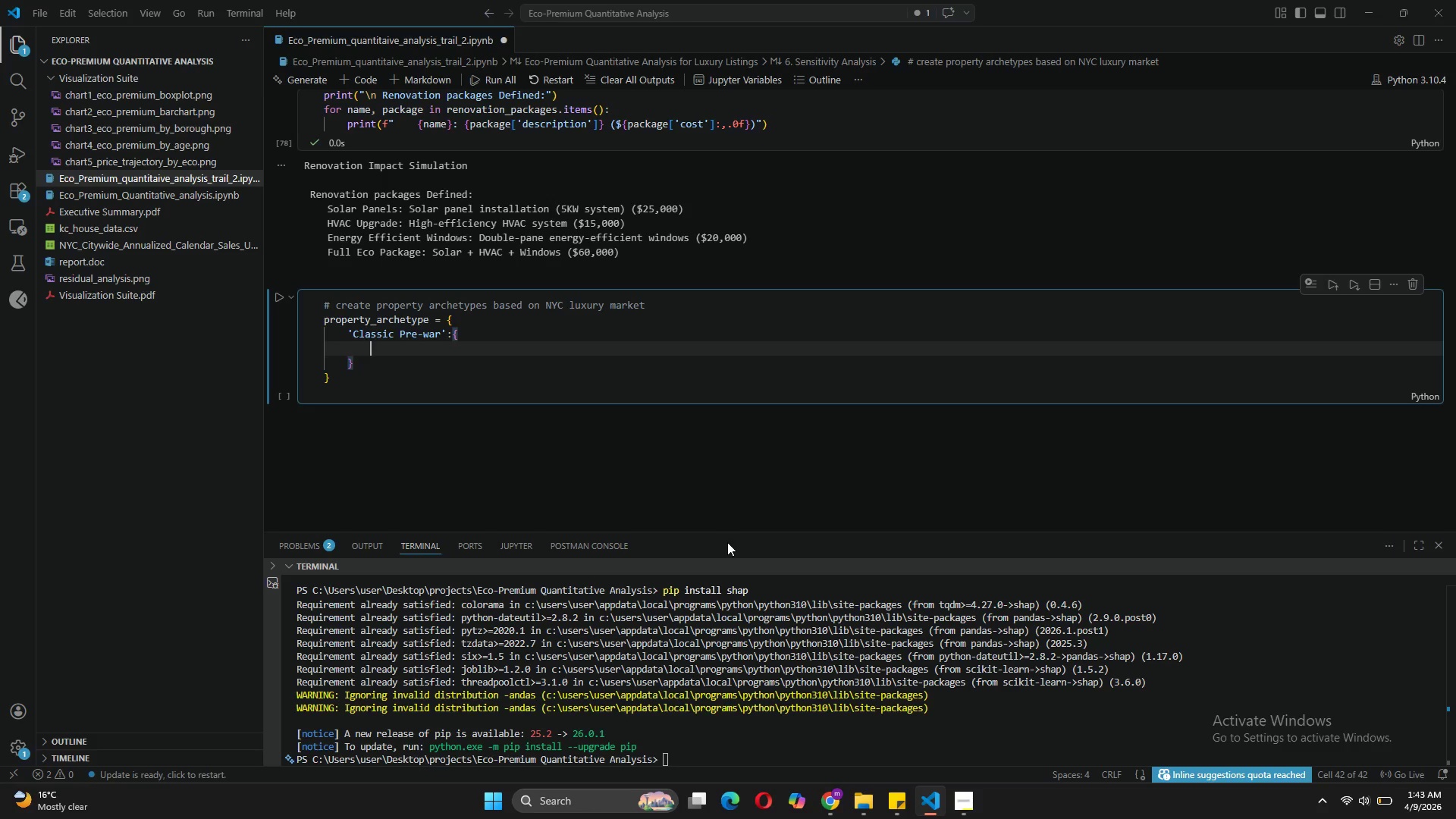 
type('sqft)
 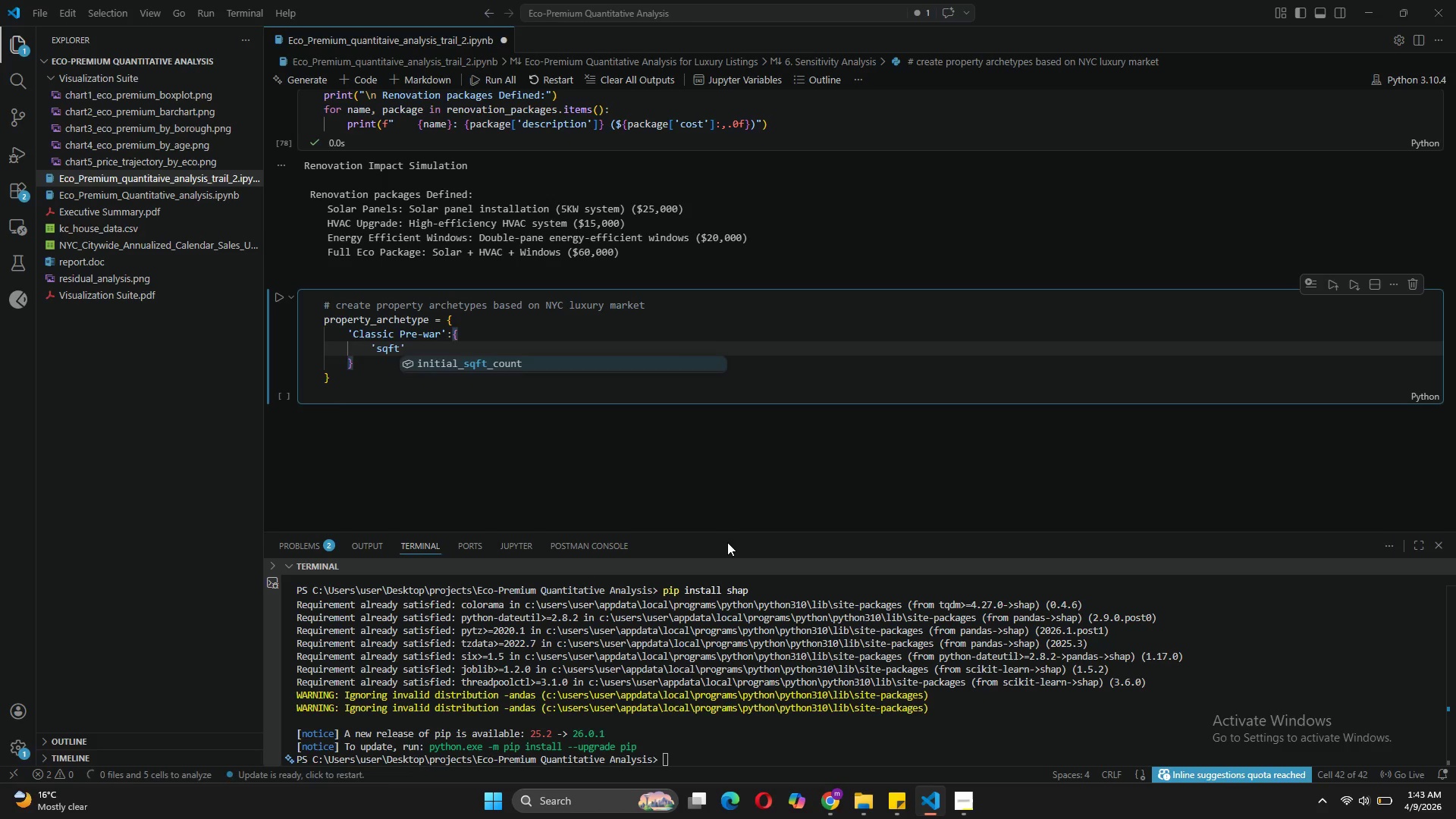 
key(ArrowRight)
 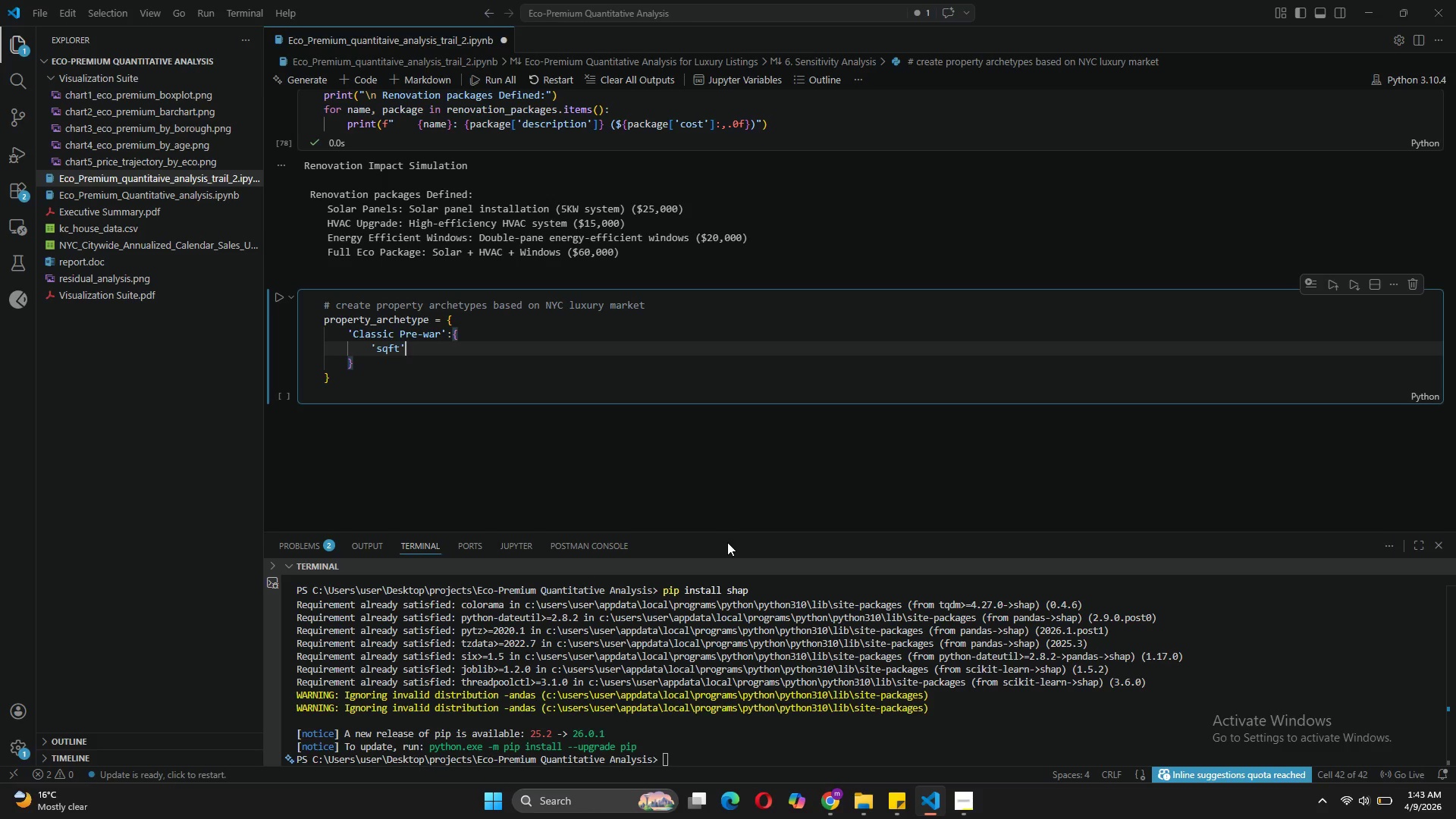 
type(: 2500,)
 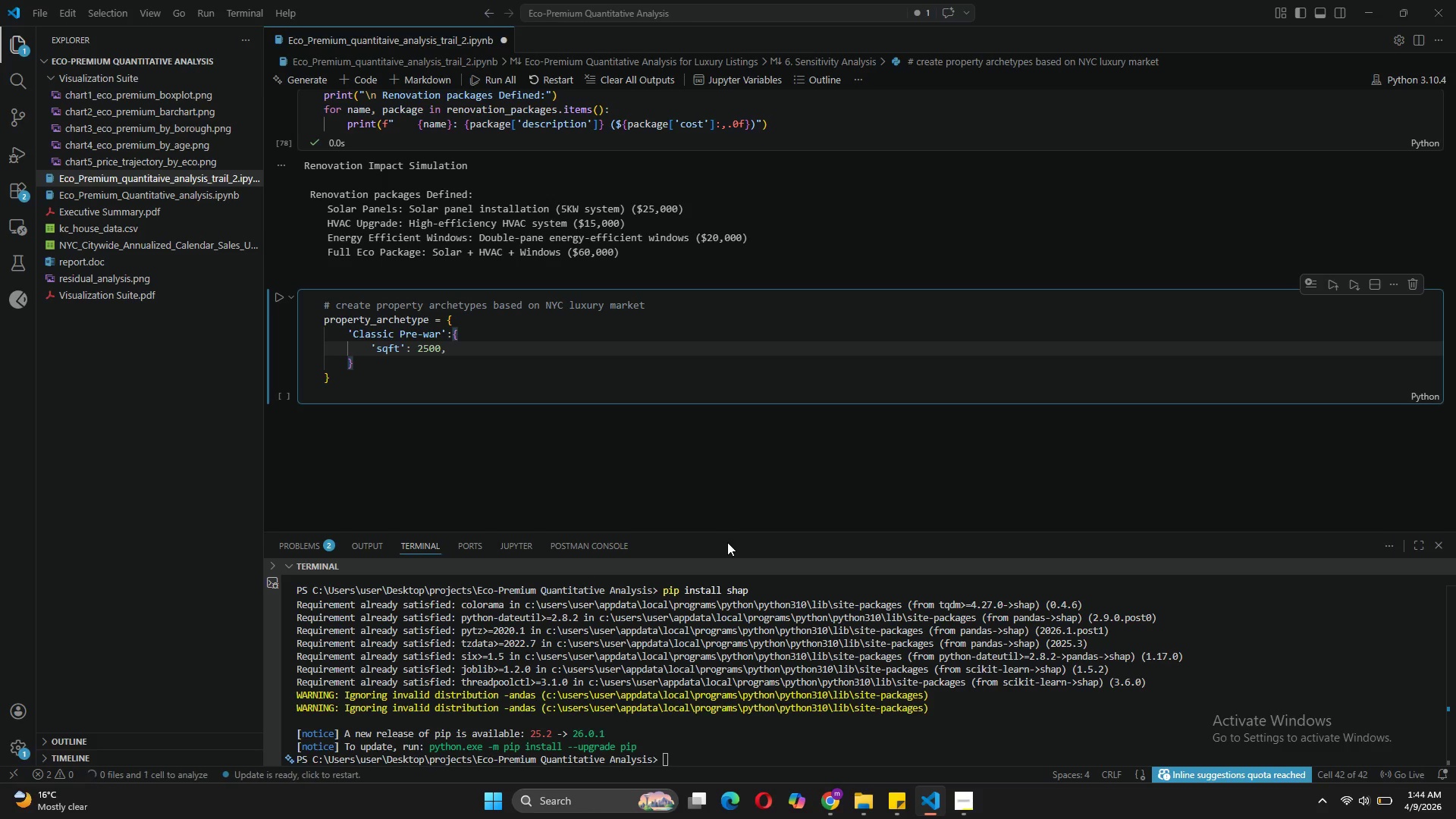 
key(Enter)
 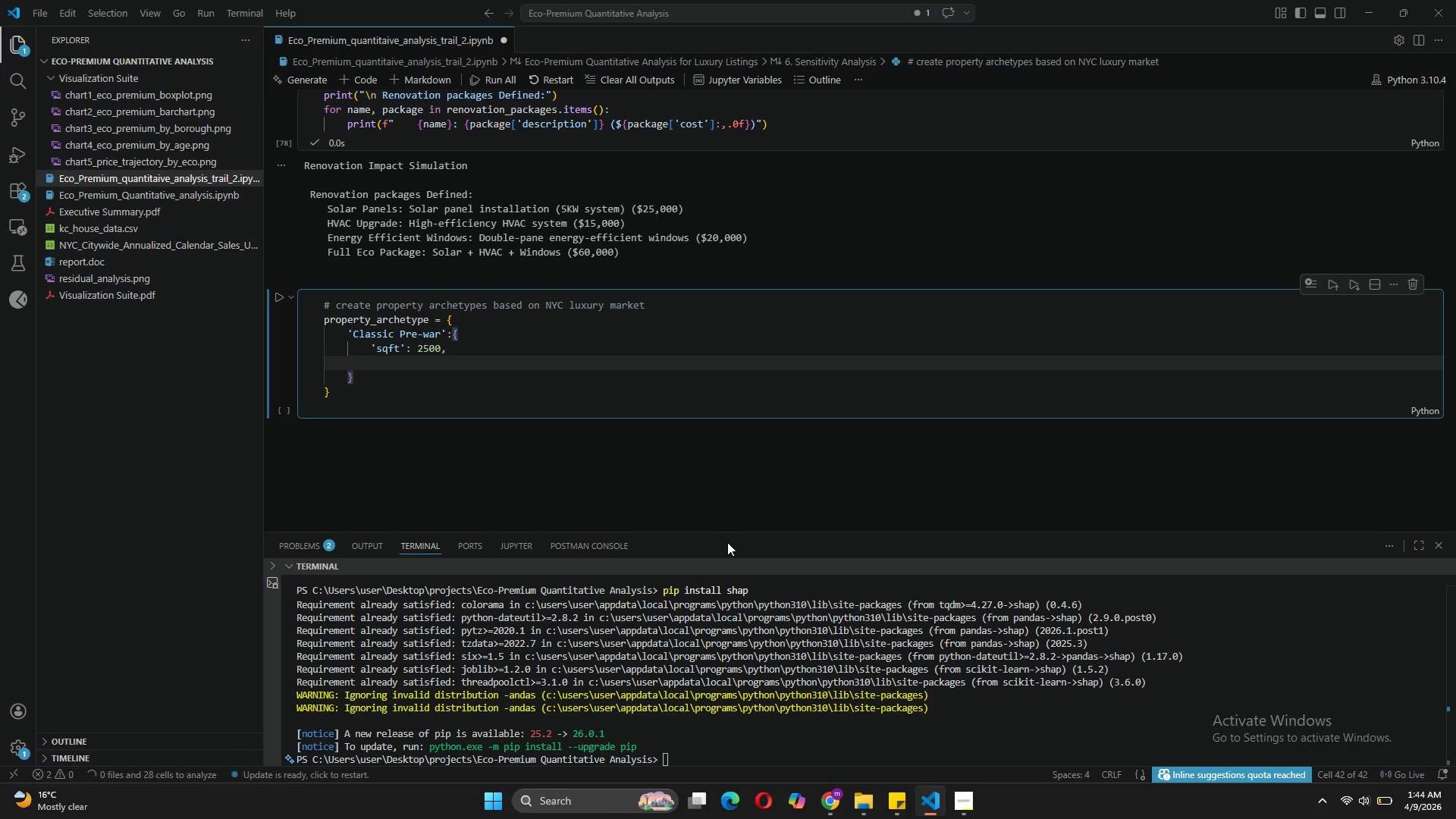 
type('property_age)
 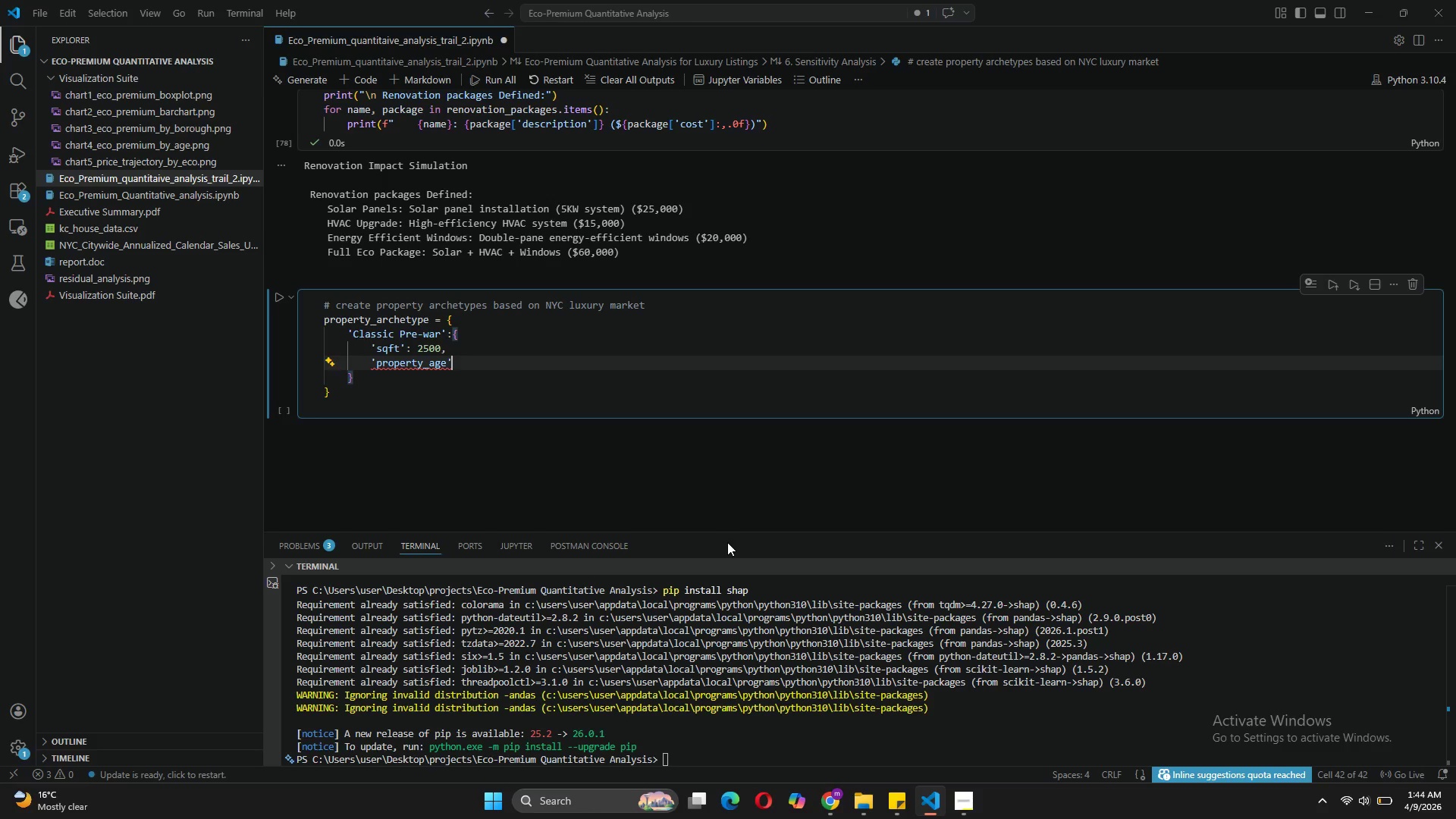 
 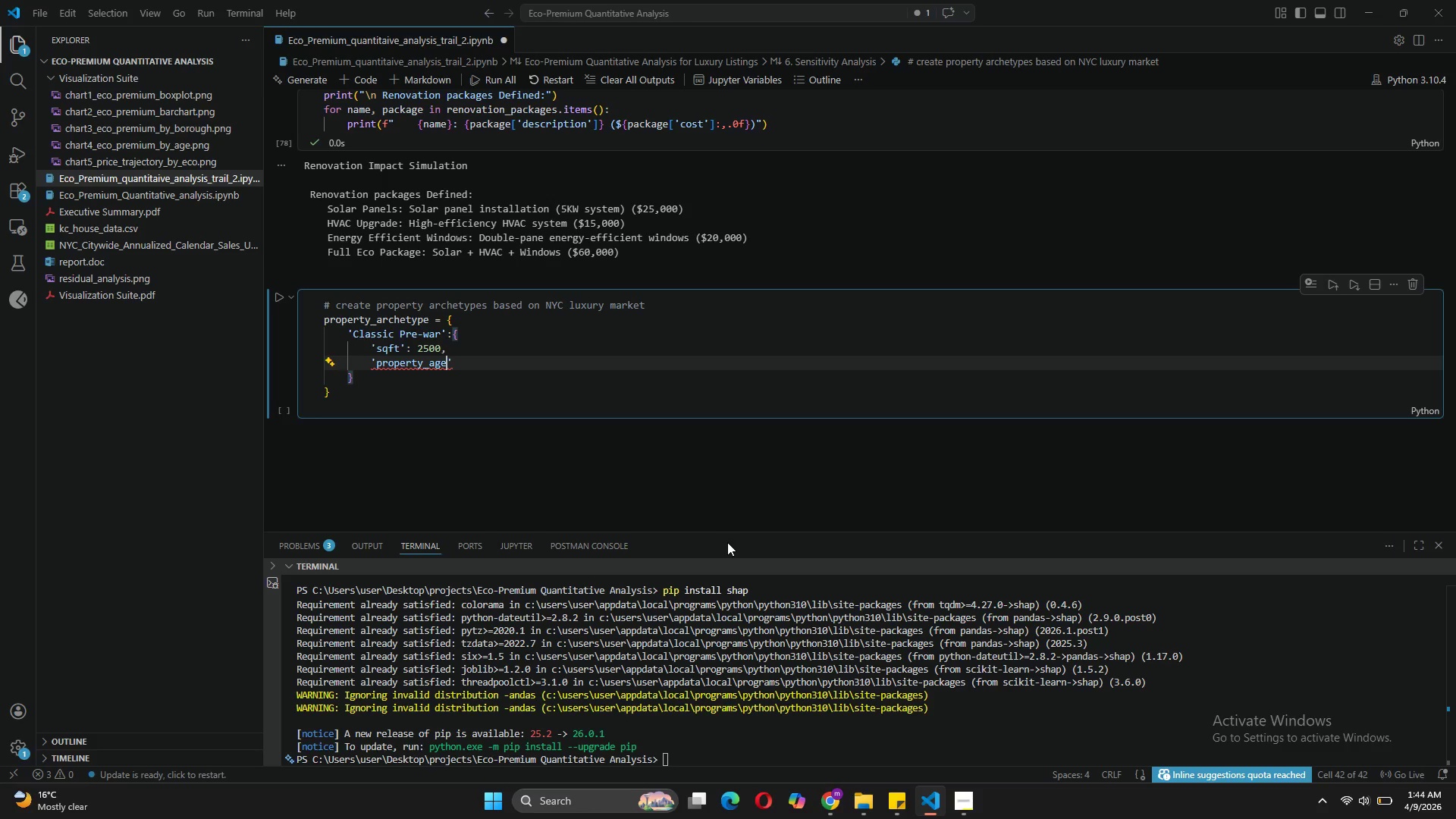 
key(ArrowRight)
 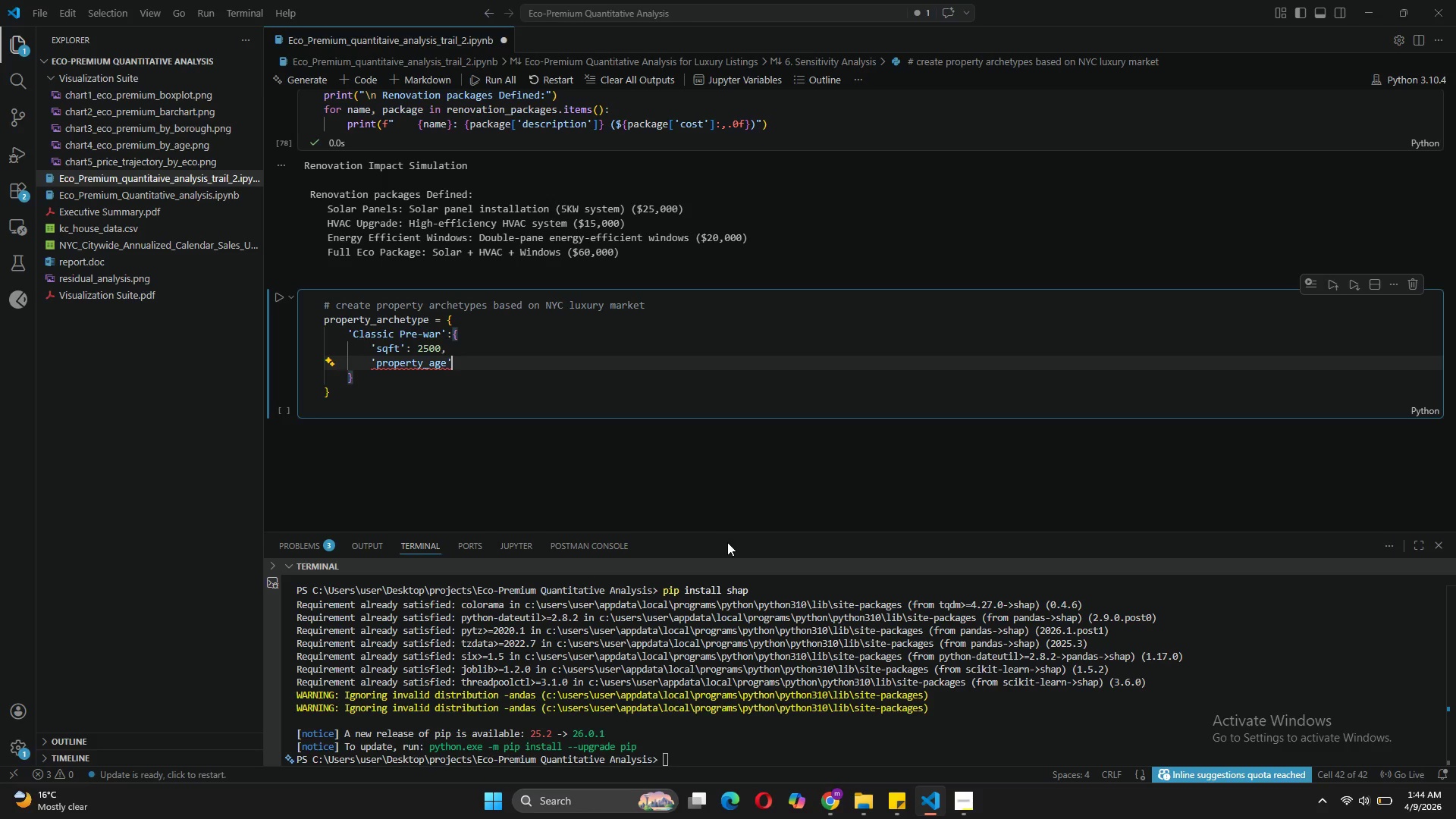 
type(: 95,)
 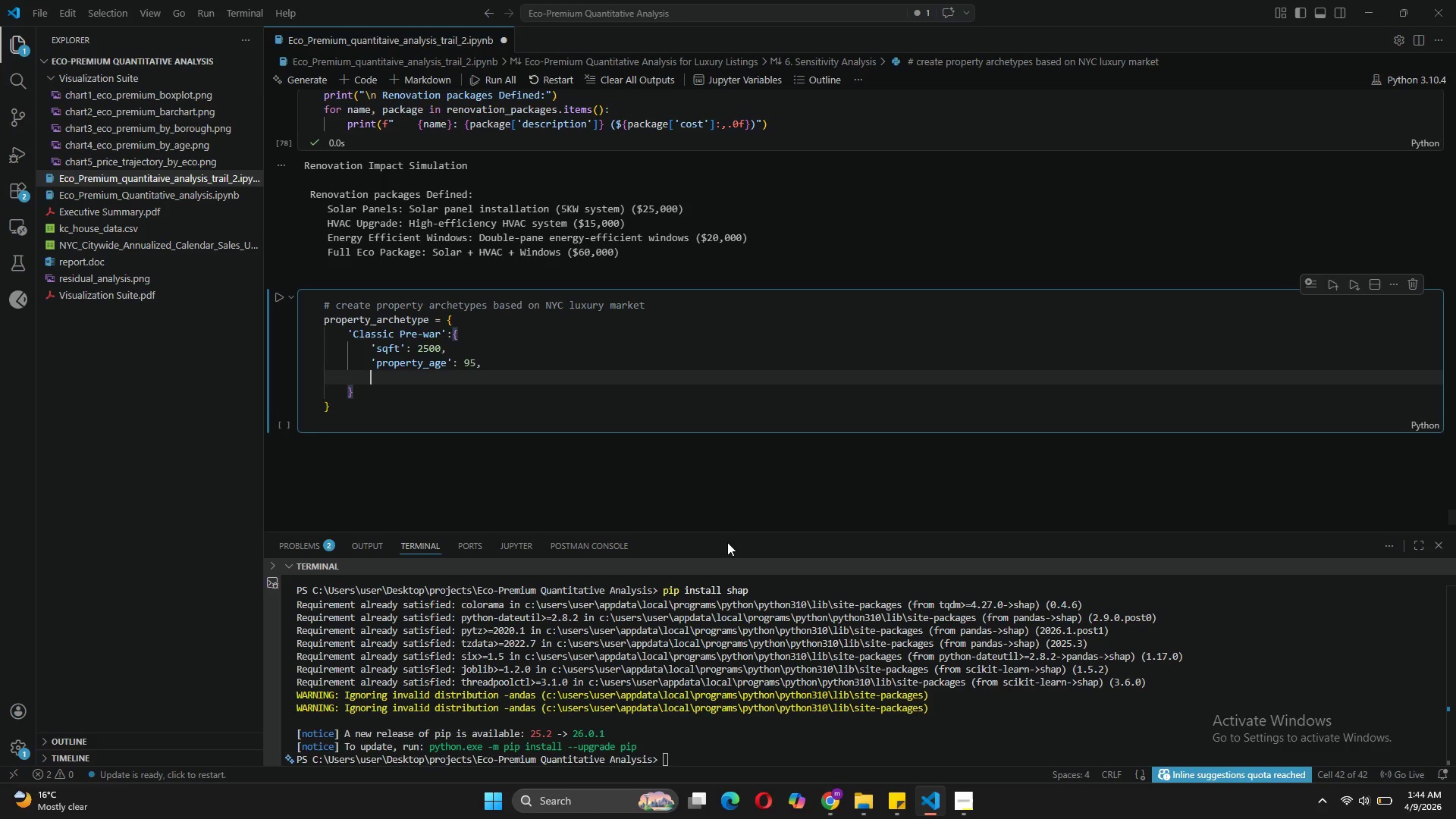 
key(Enter)
 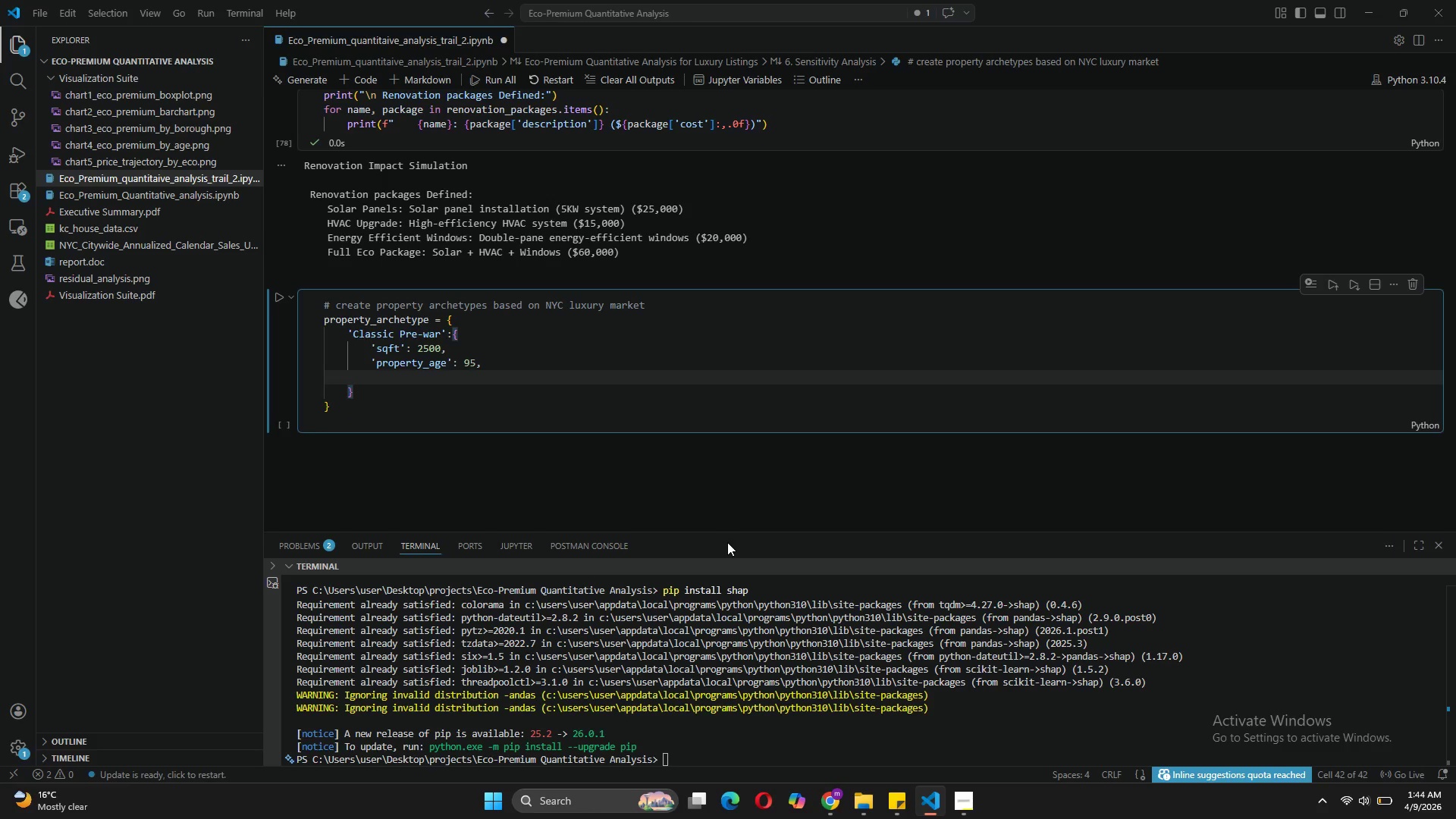 
type('is_luxury_building)
 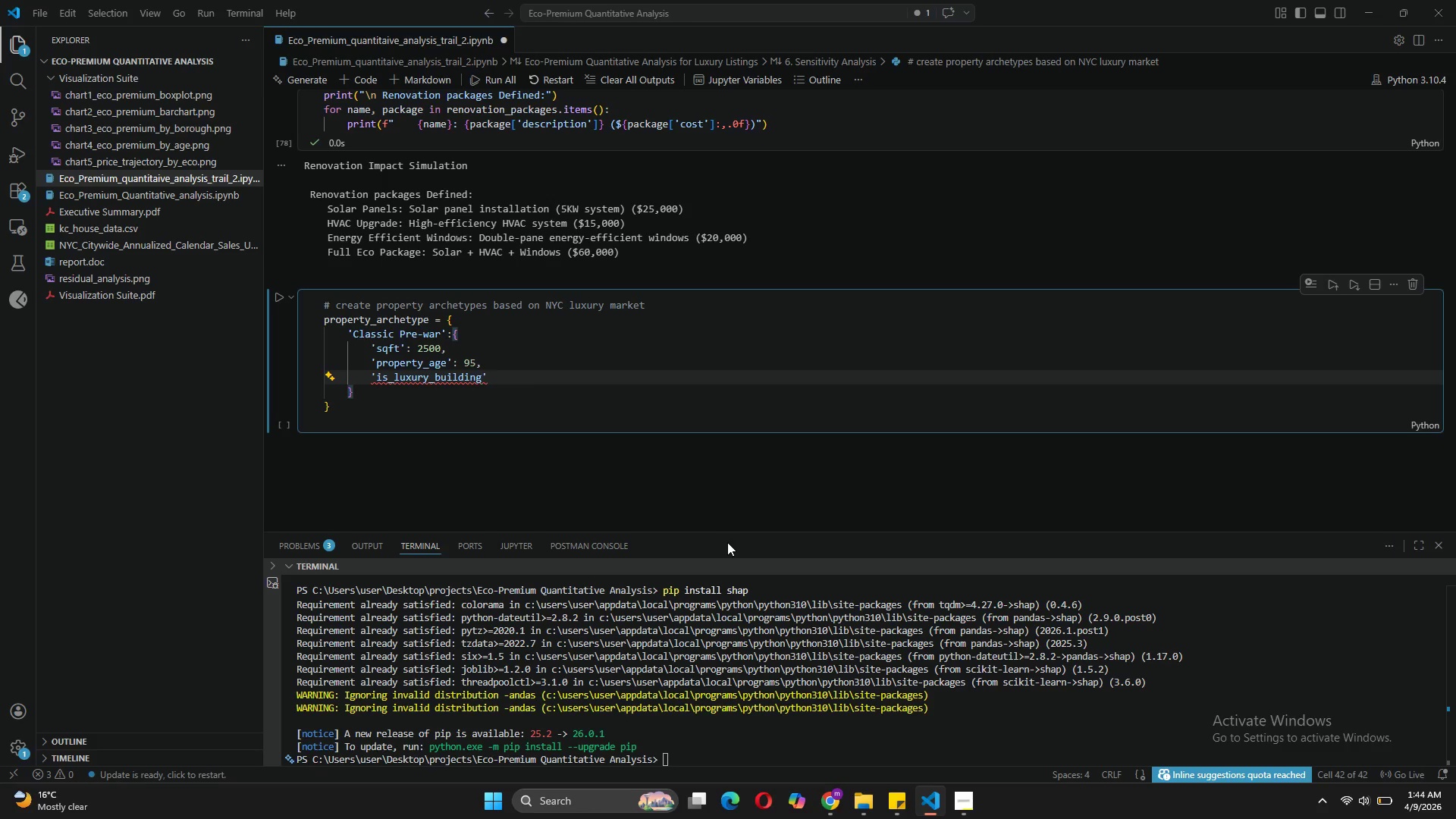 
key(ArrowRight)
 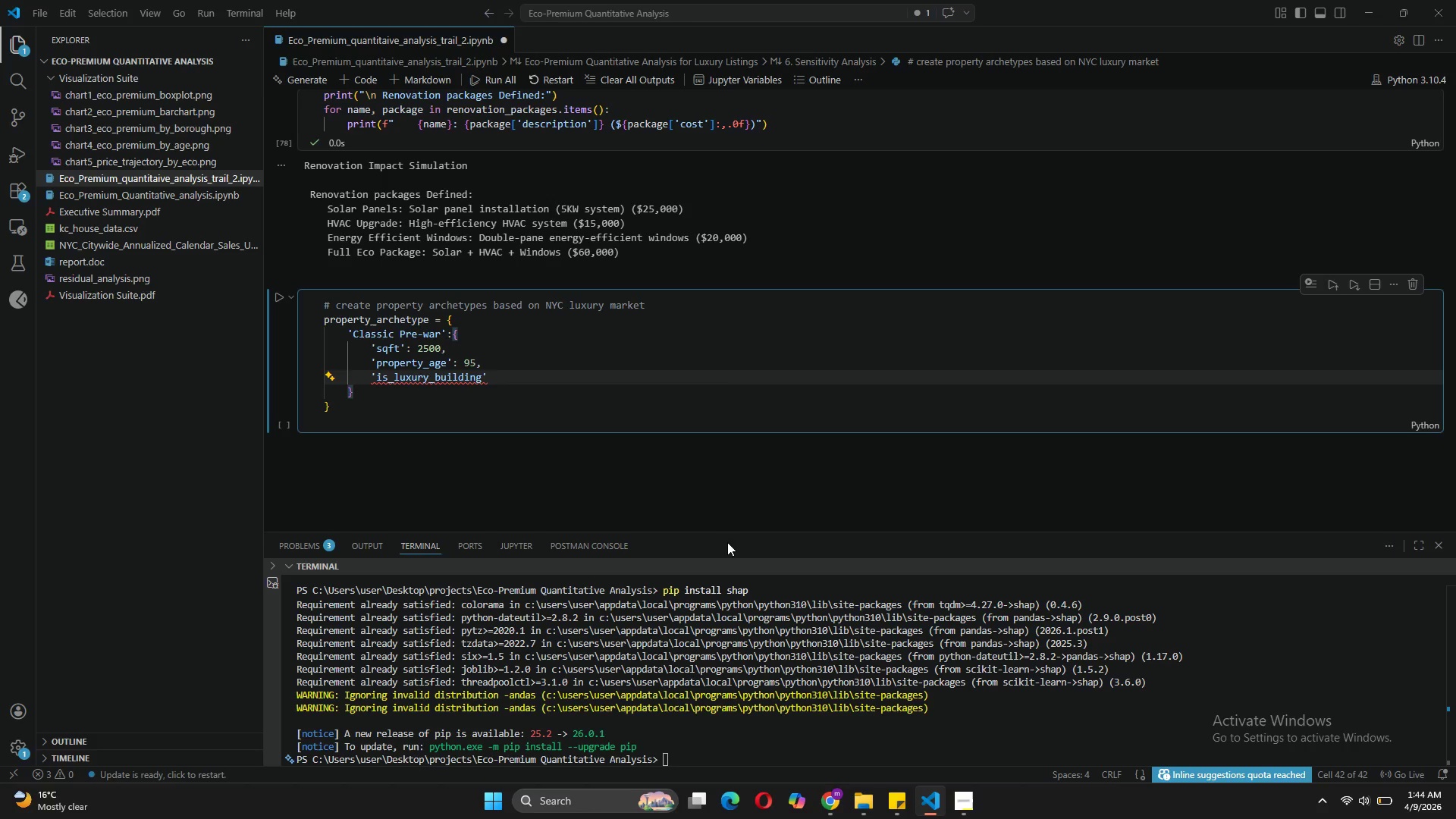 
key(Shift+Semicolon)
 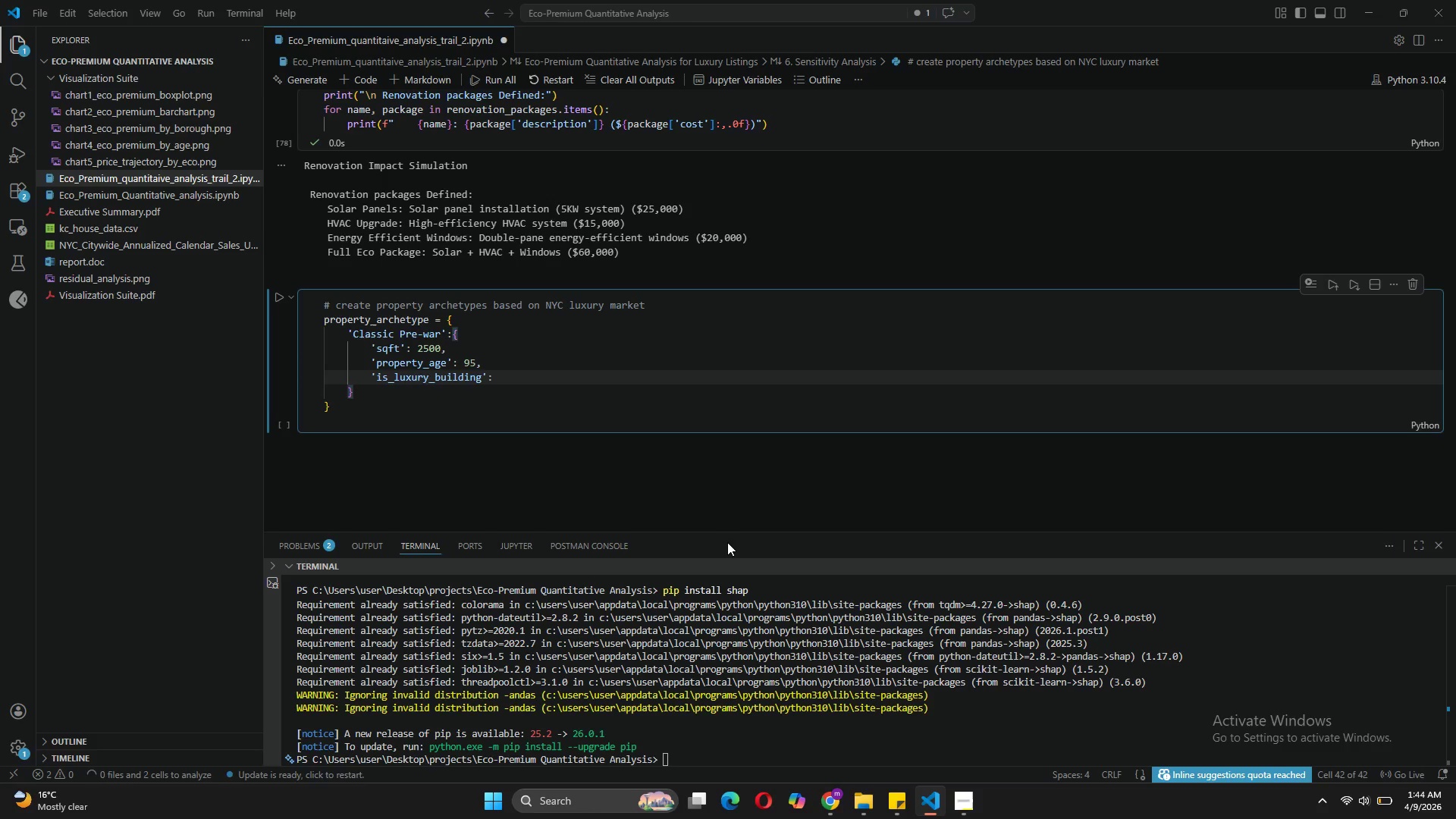 
key(Space)
 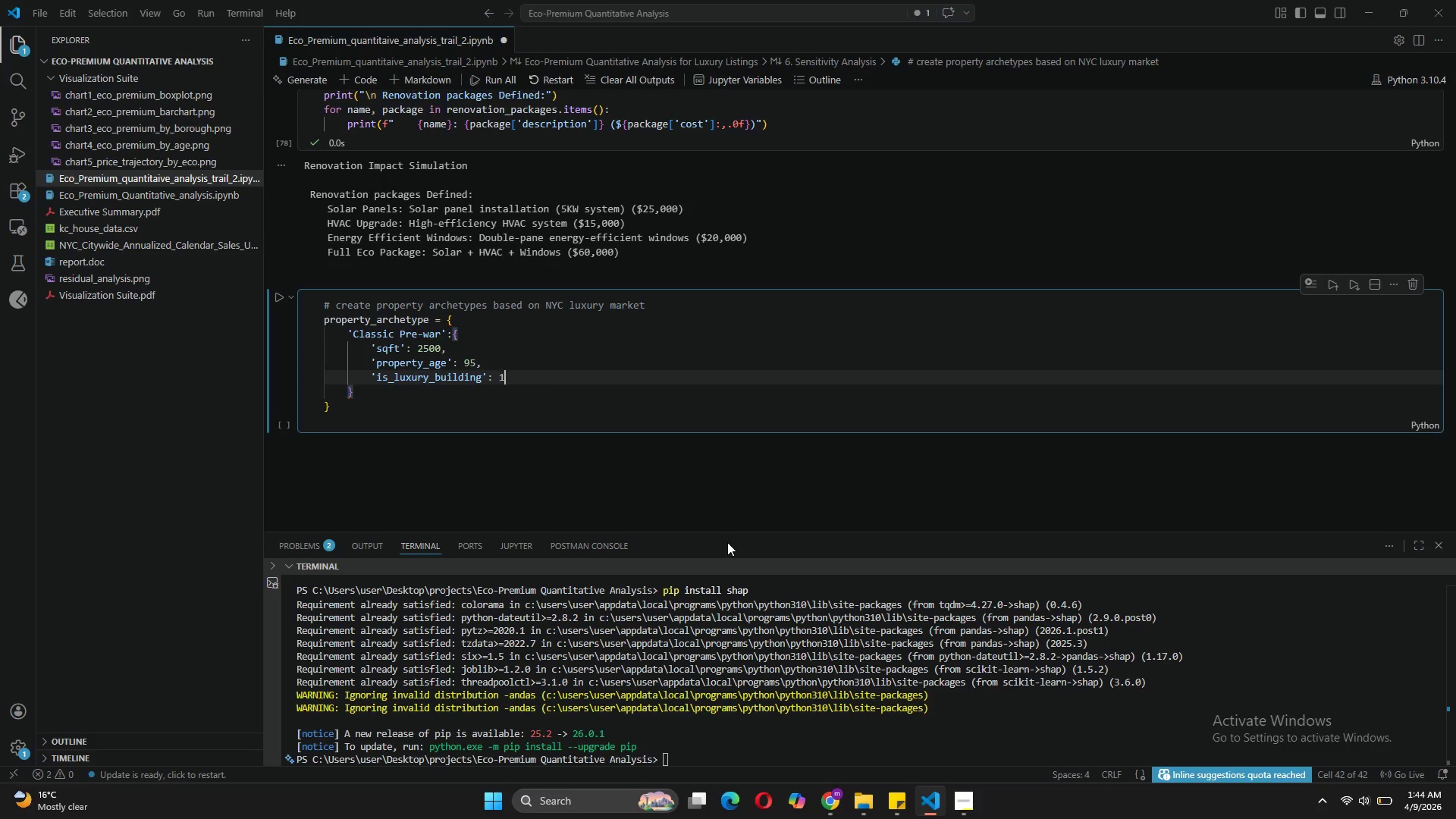 
key(1)
 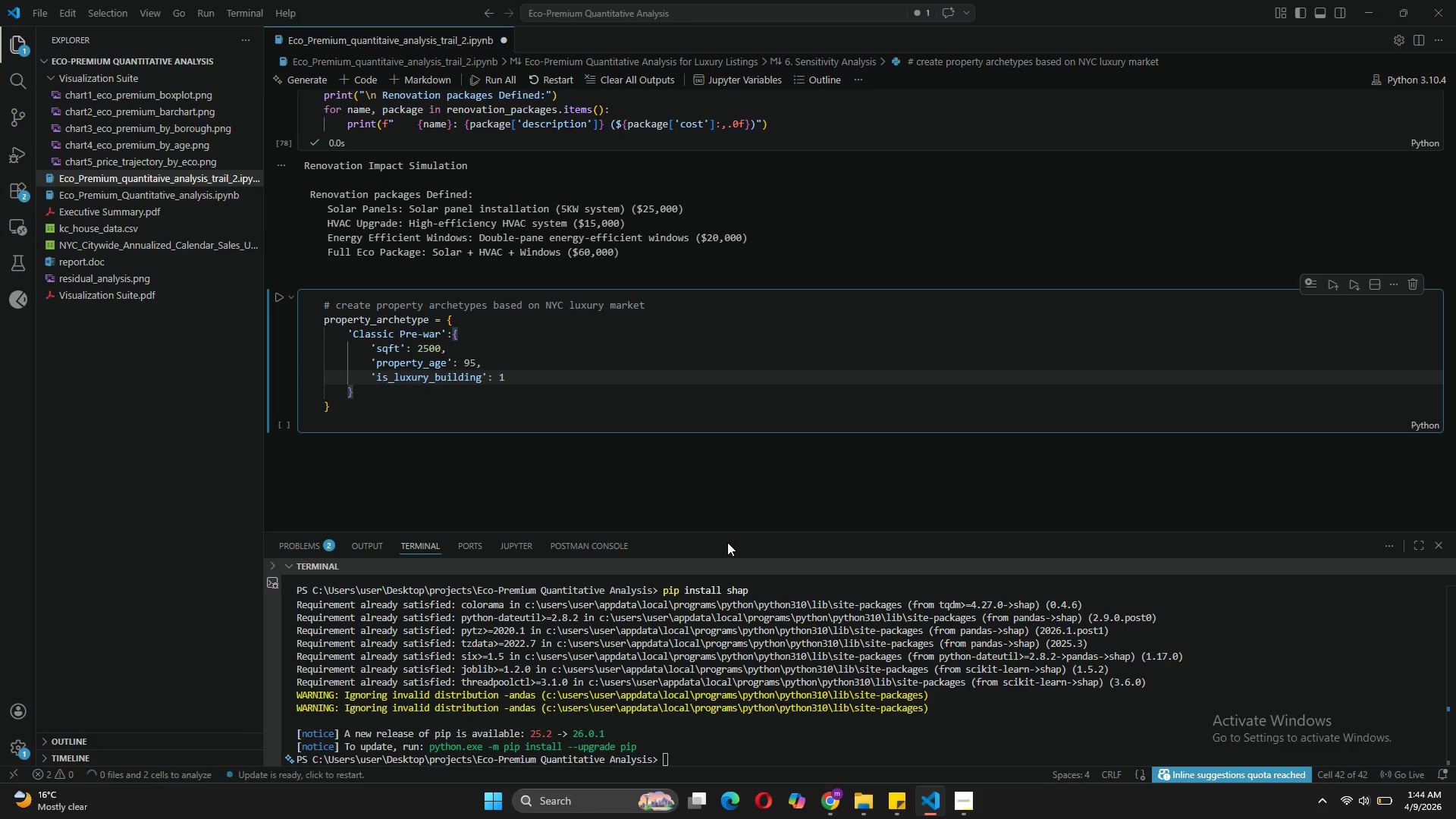 
key(Comma)
 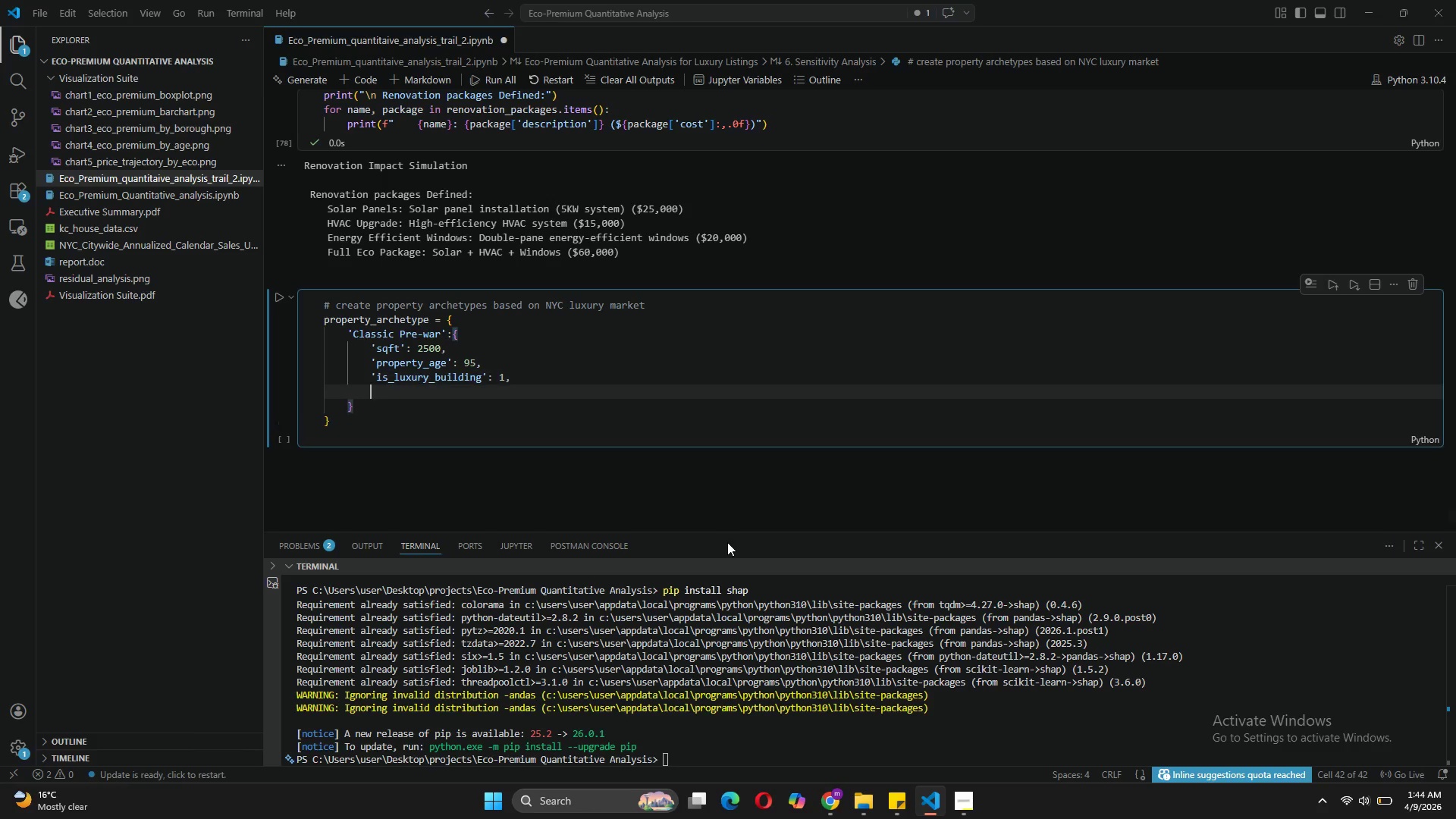 
key(Enter)
 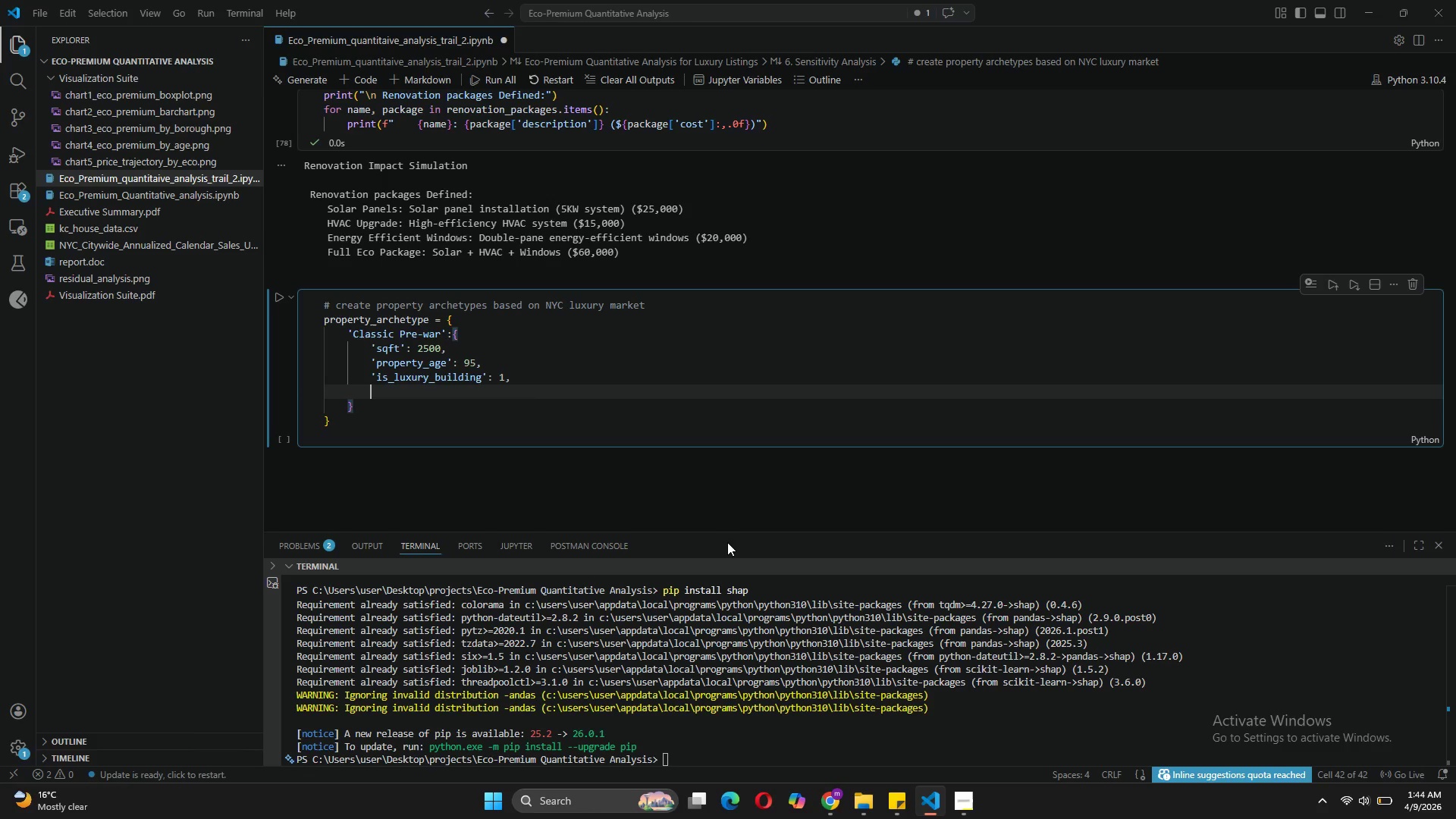 
type('is_waterfront)
 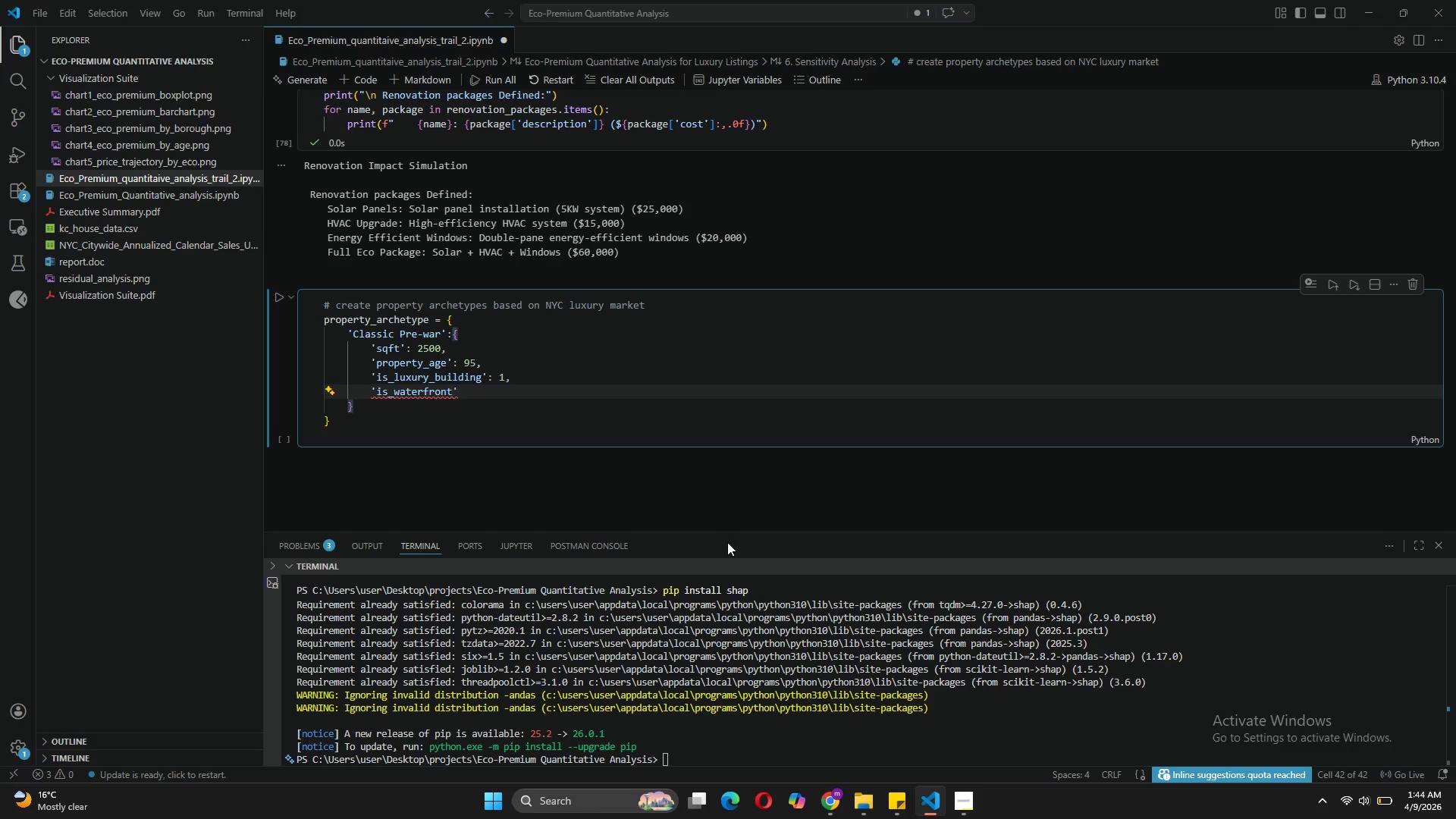 
key(ArrowRight)
 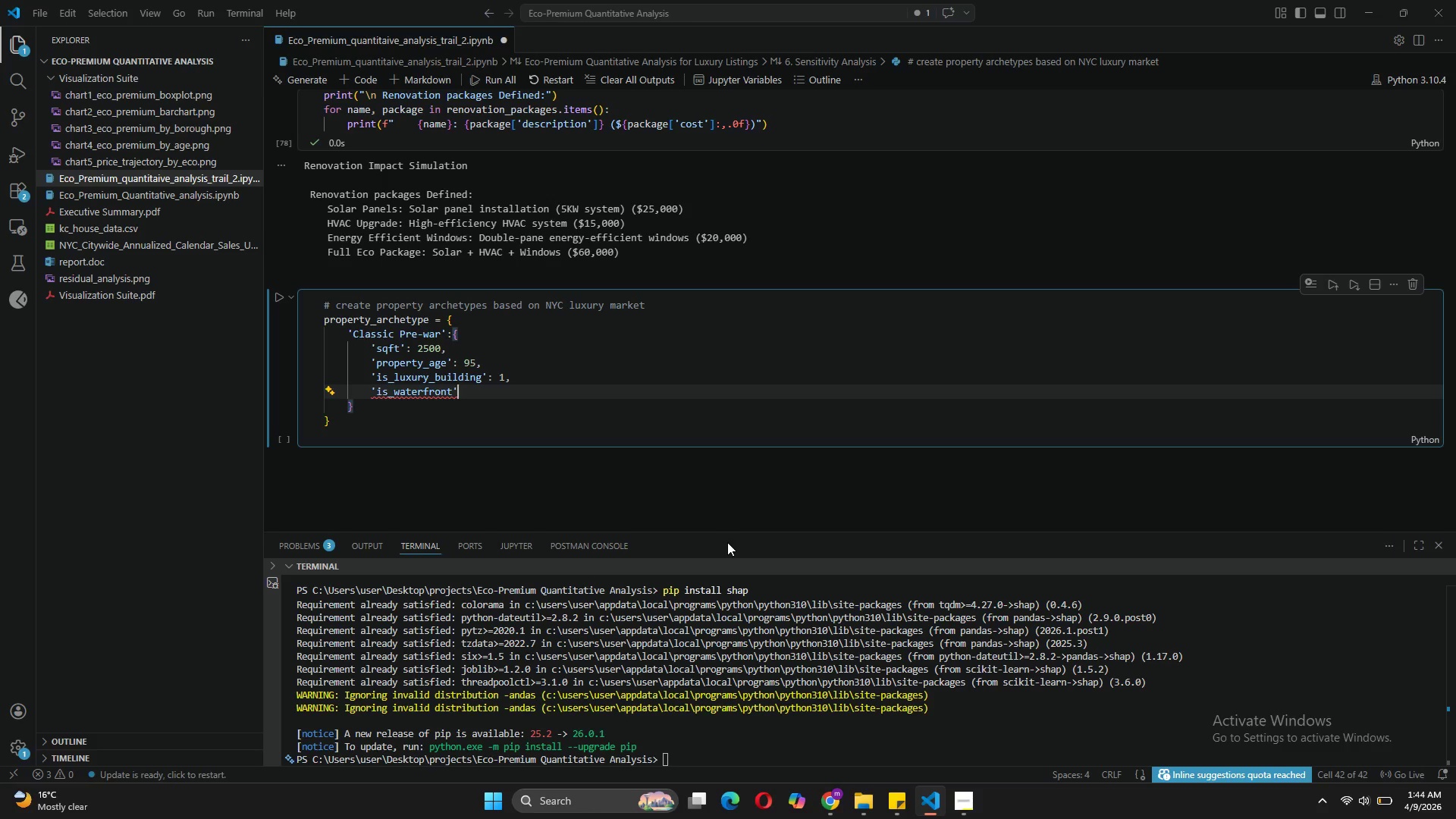 
key(Shift+Semicolon)
 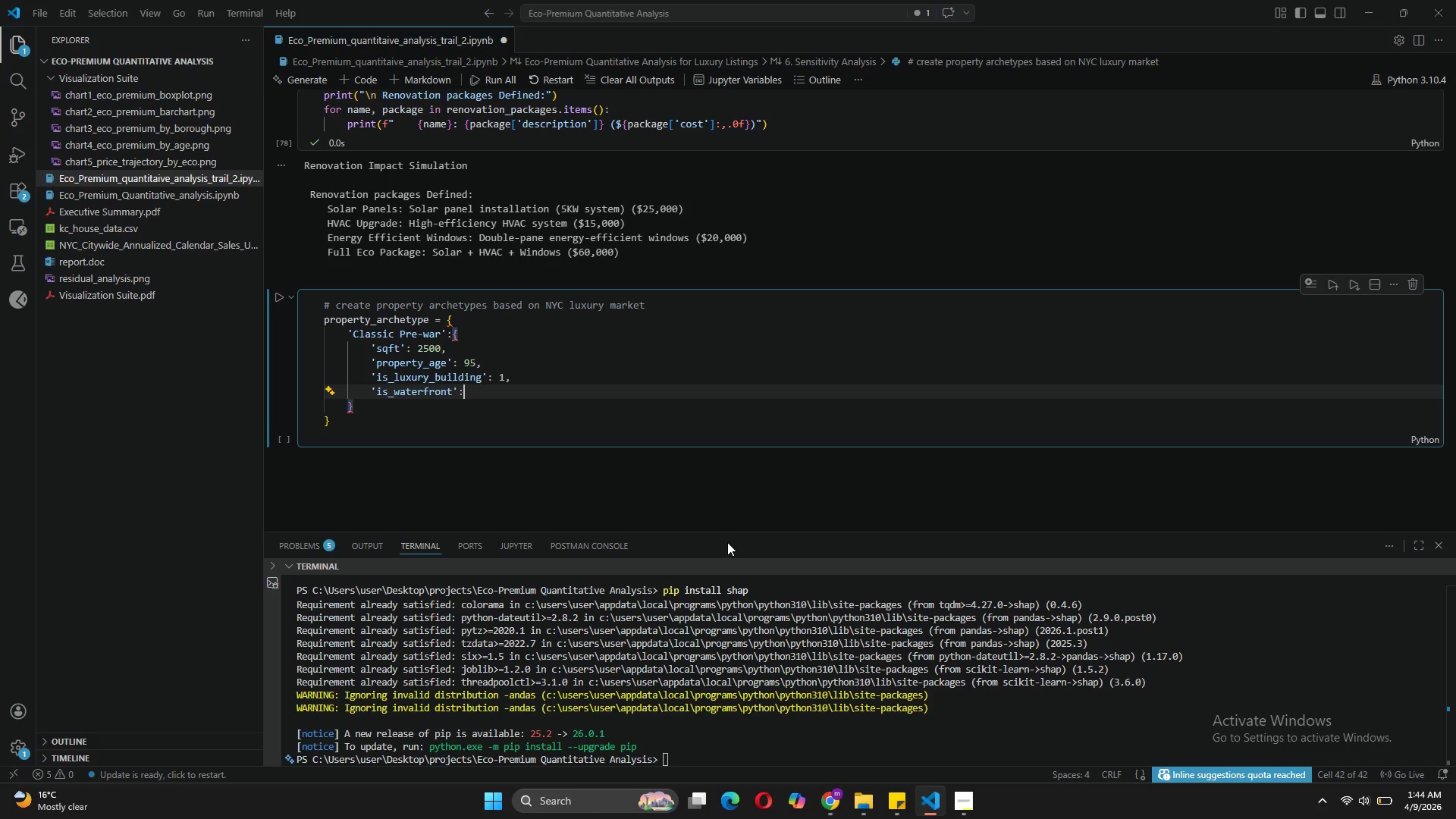 
key(Space)
 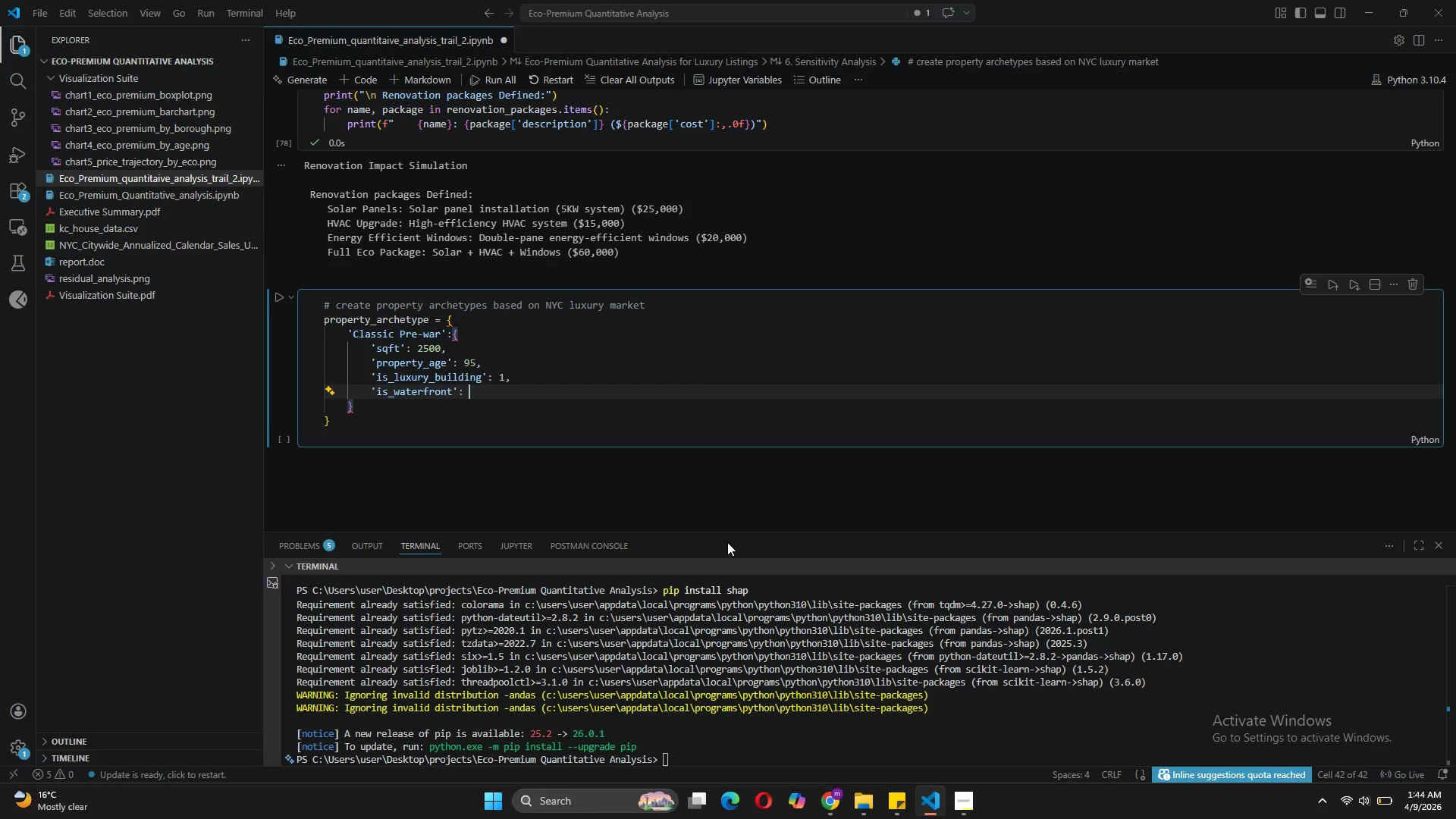 
key(0)
 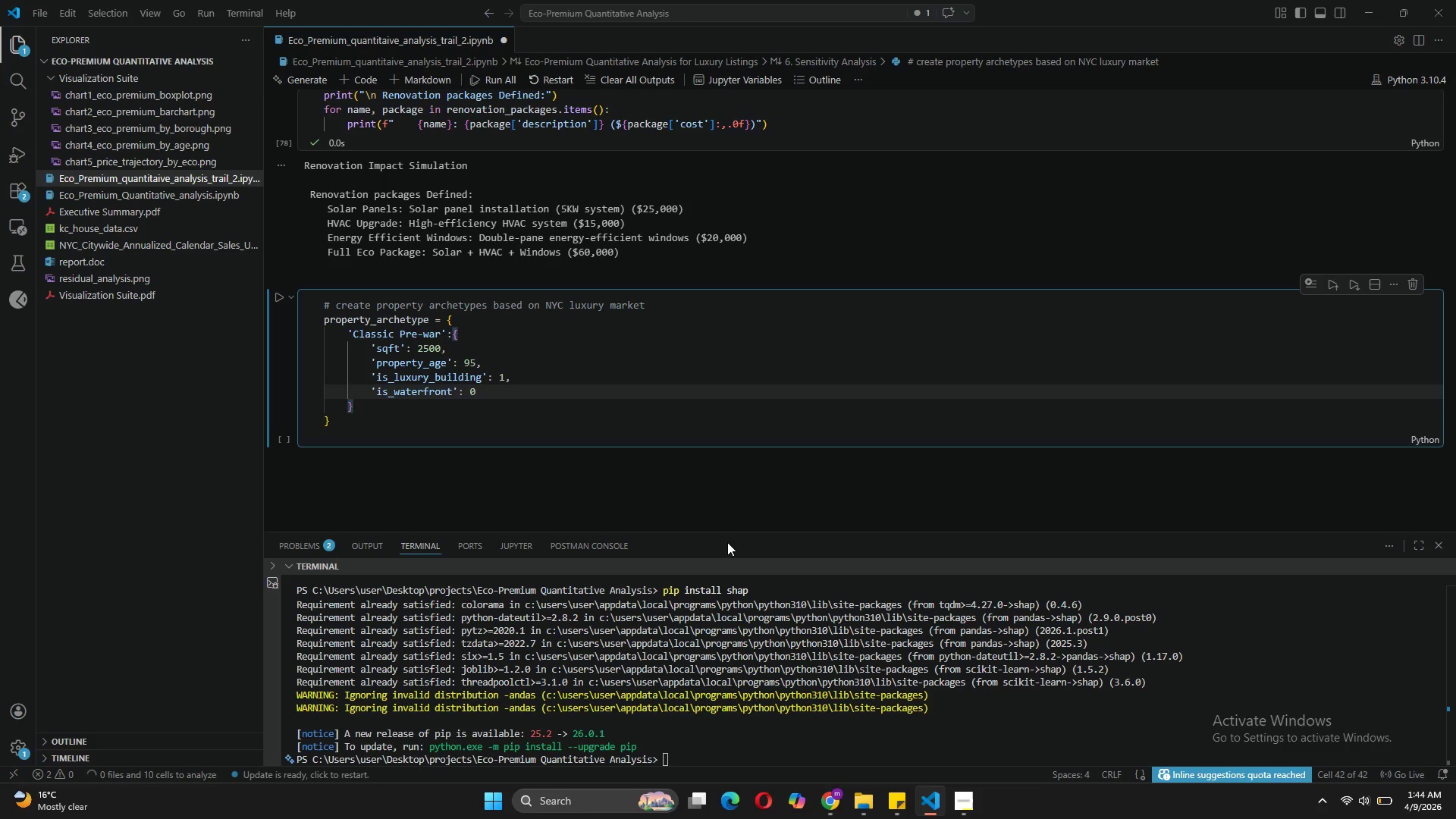 
key(Comma)
 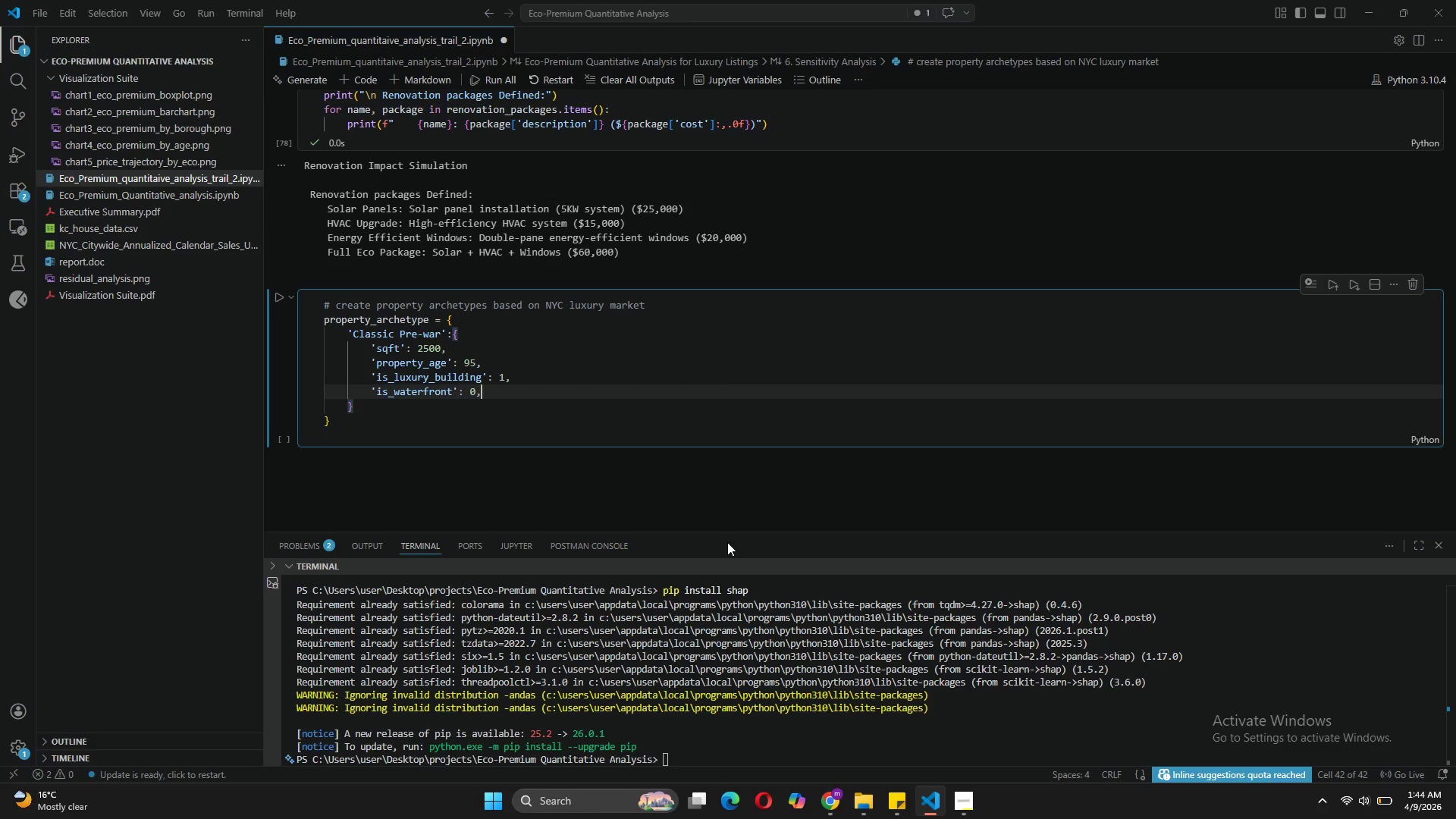 
key(Enter)
 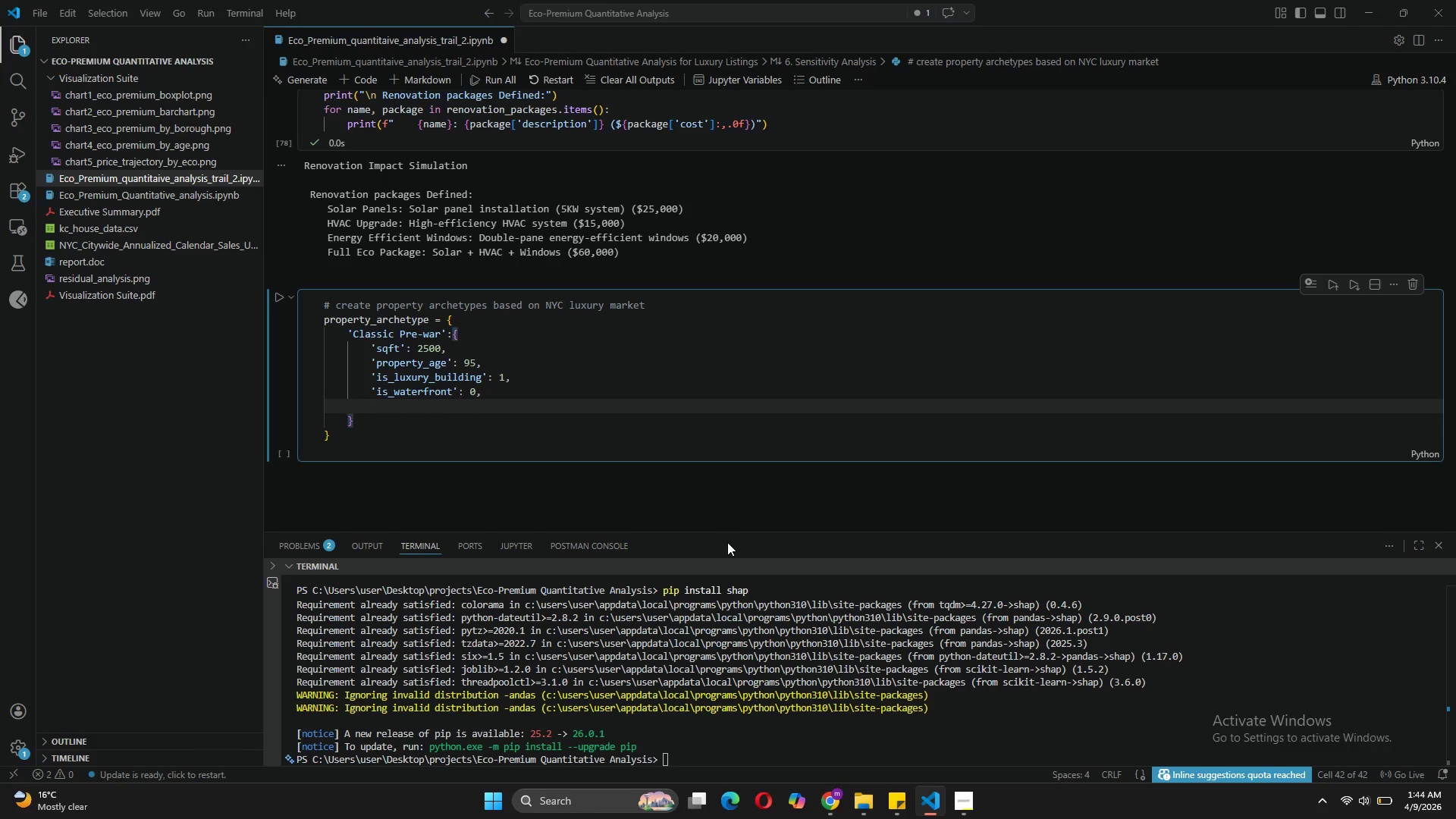 
type('borough)
 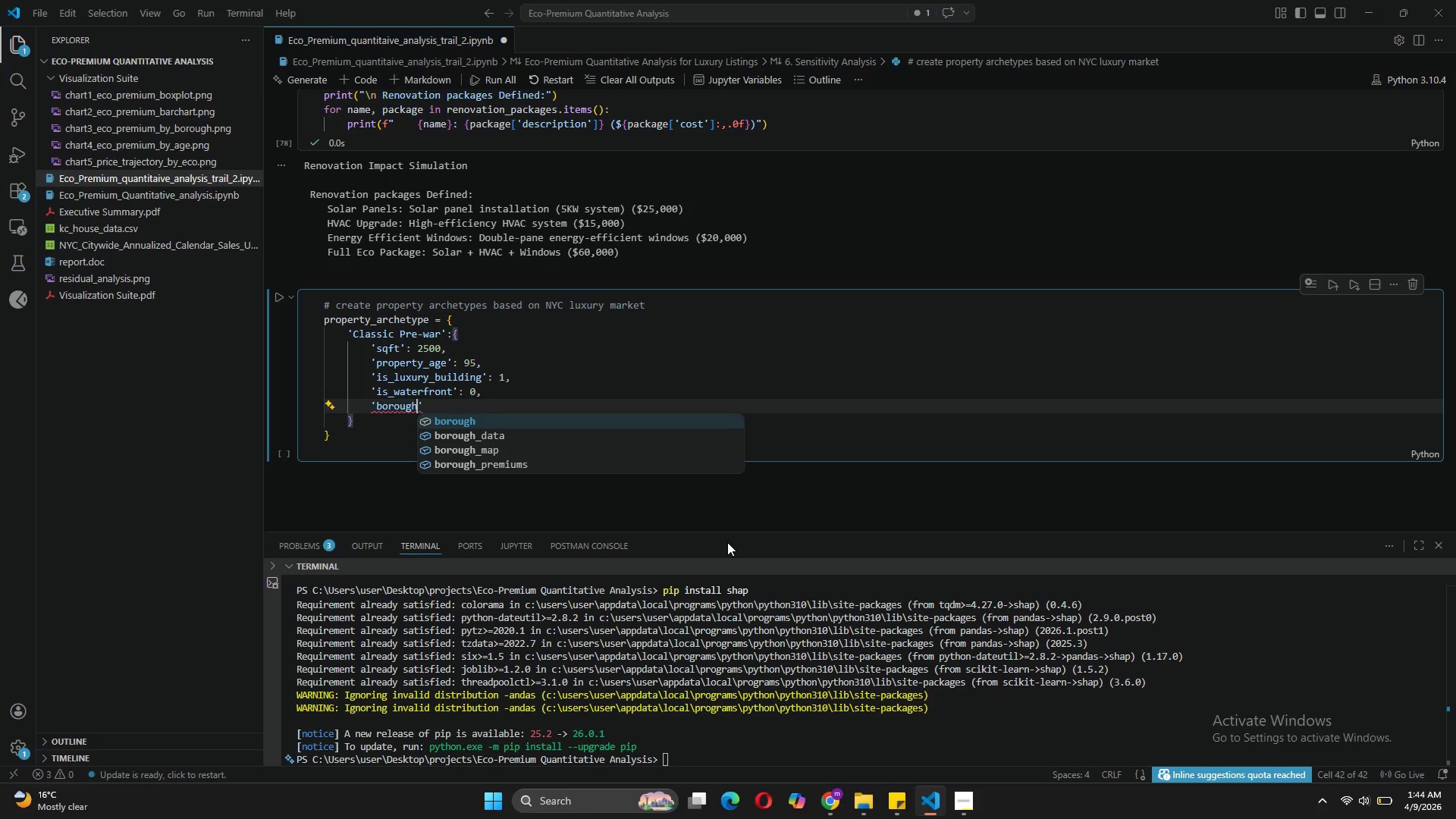 
key(ArrowRight)
 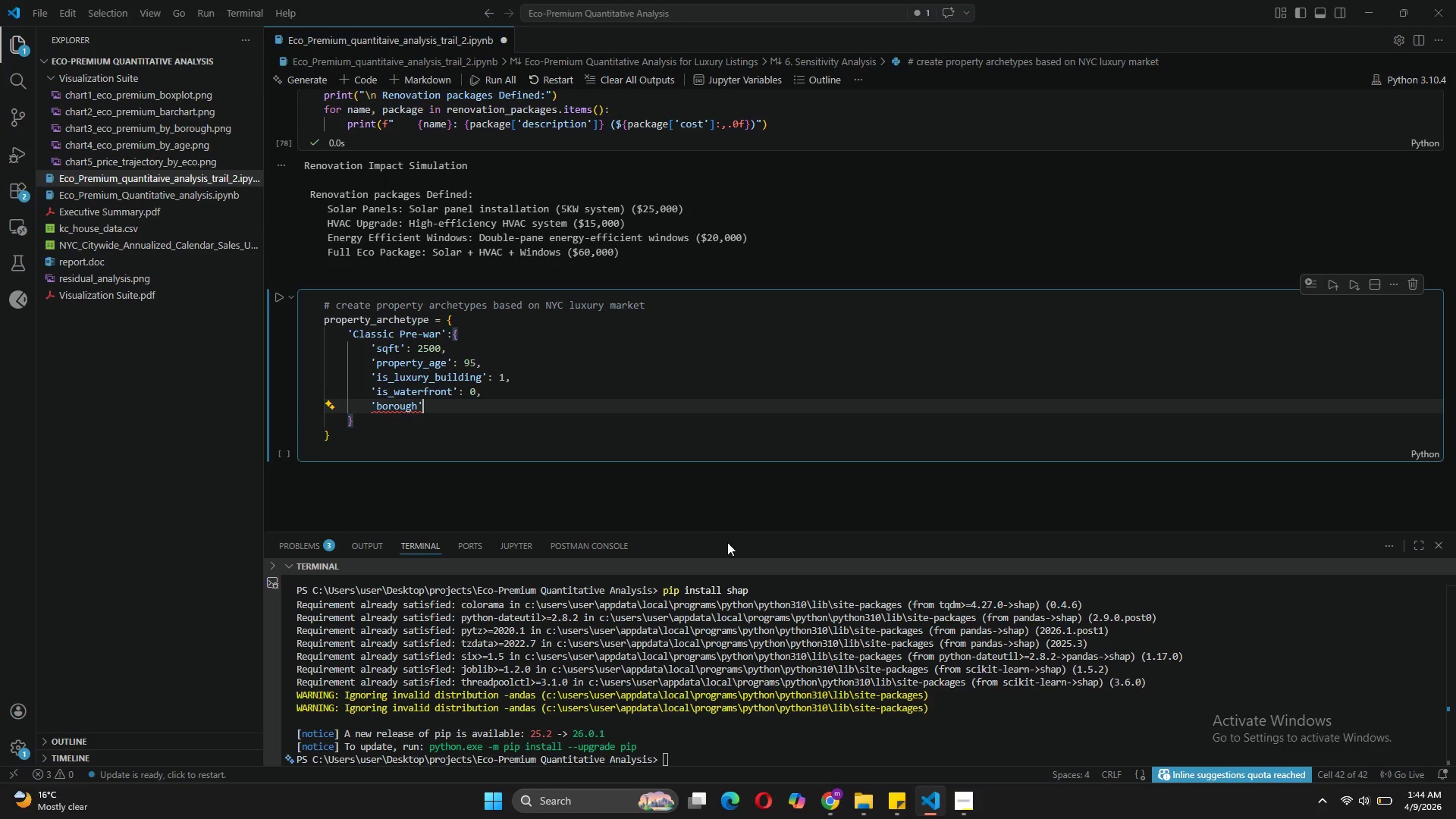 
type(: 'Manhattan)
 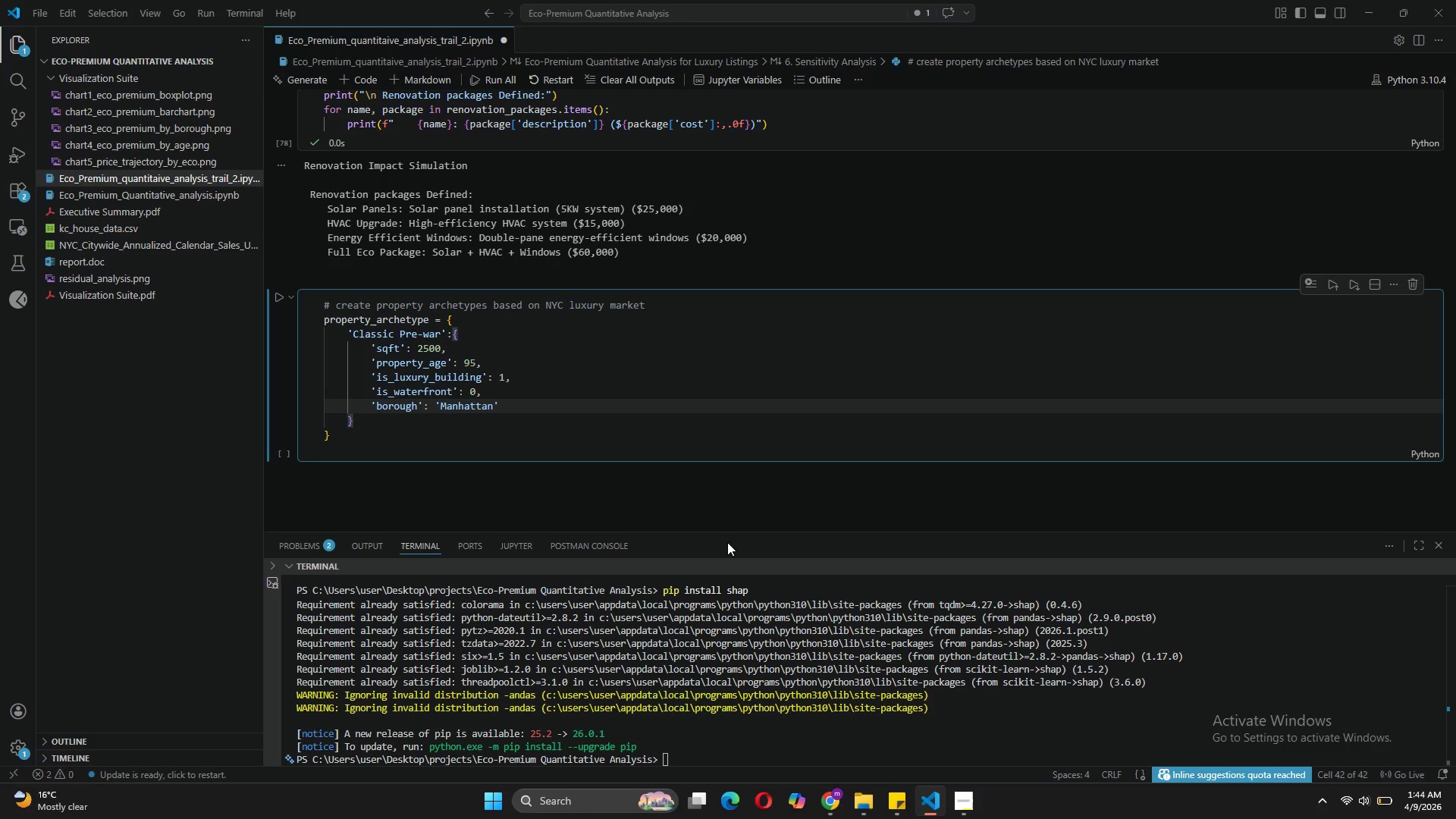 
key(ArrowRight)
 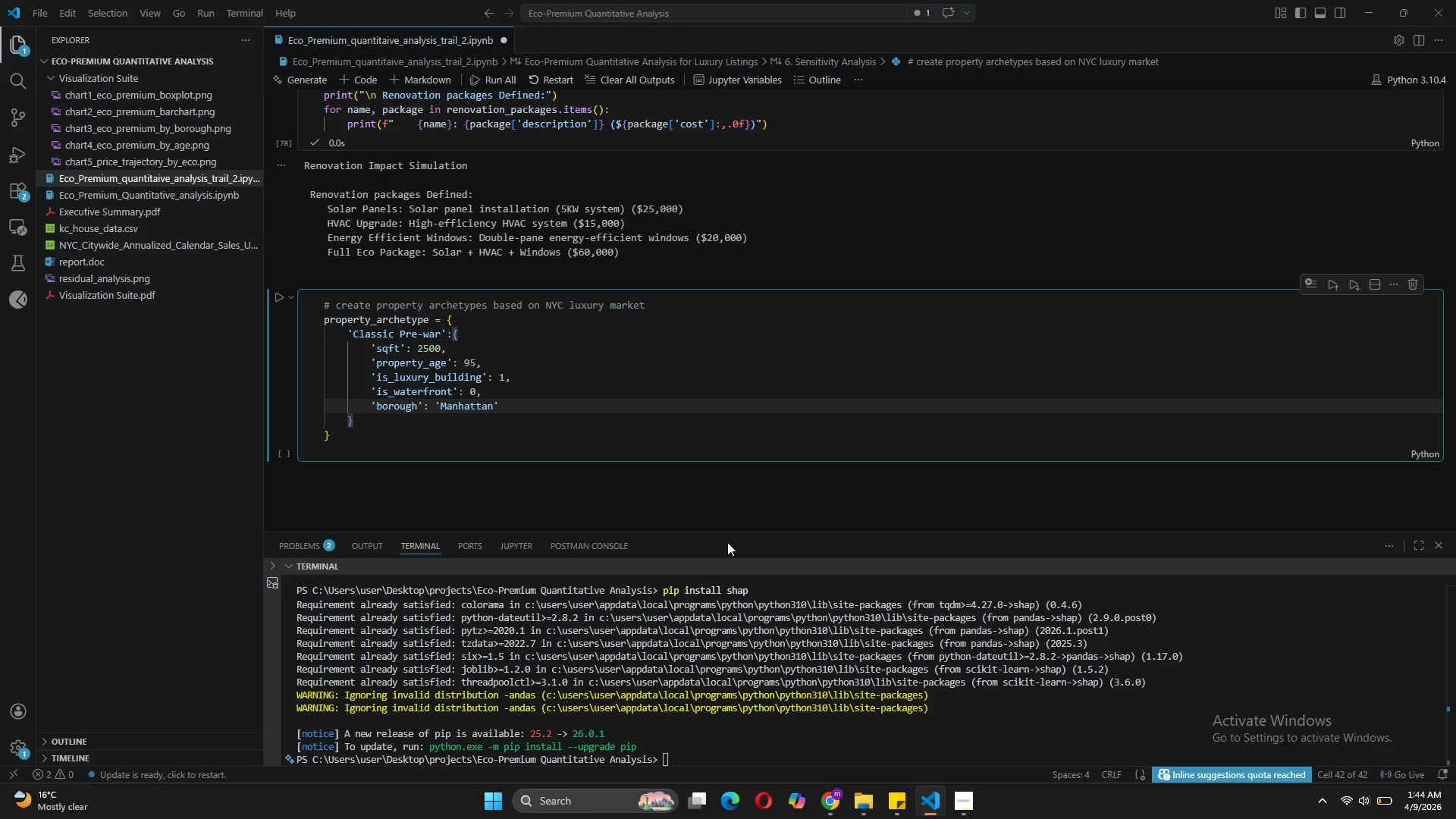 
key(Comma)
 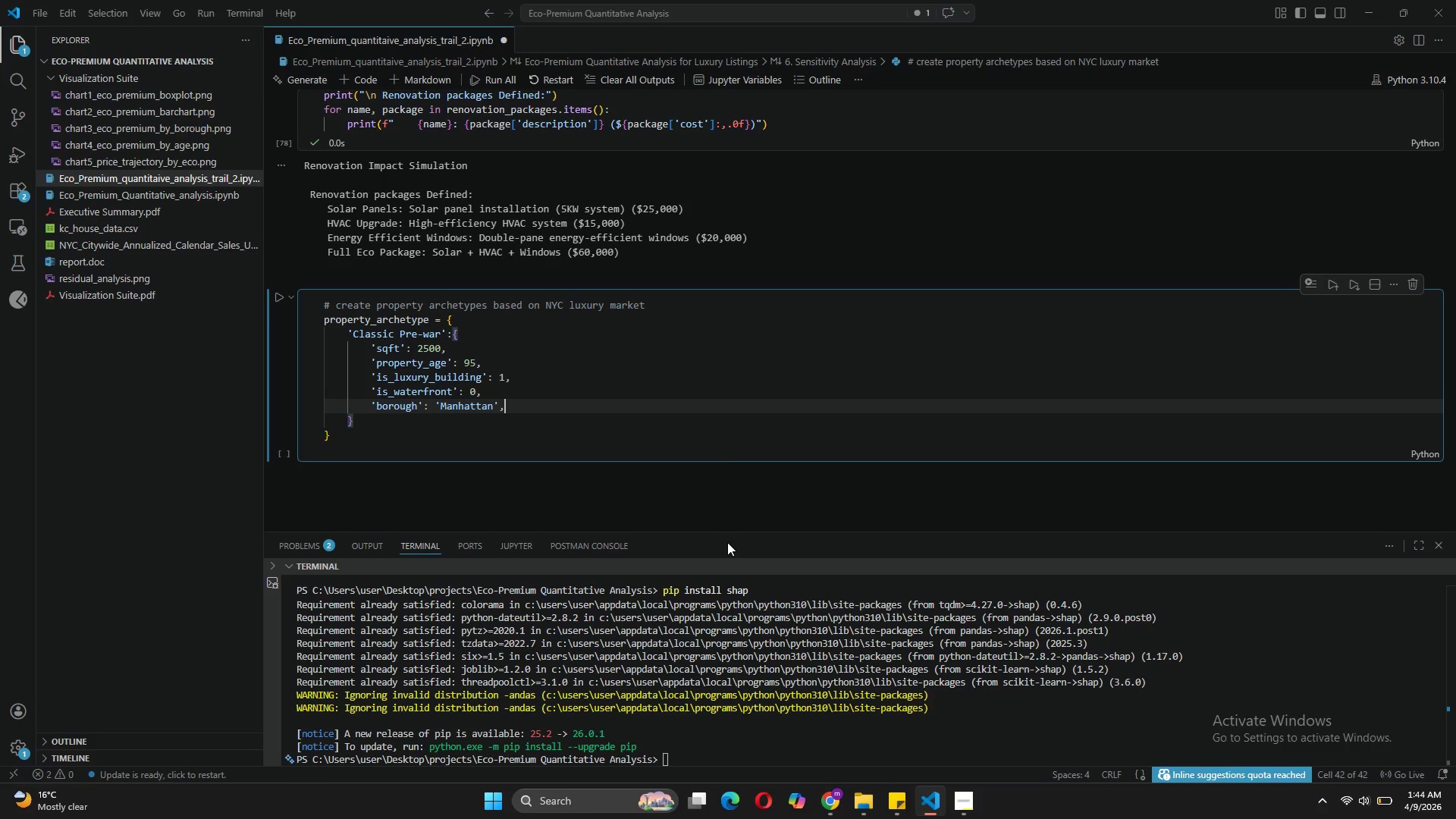 
key(Enter)
 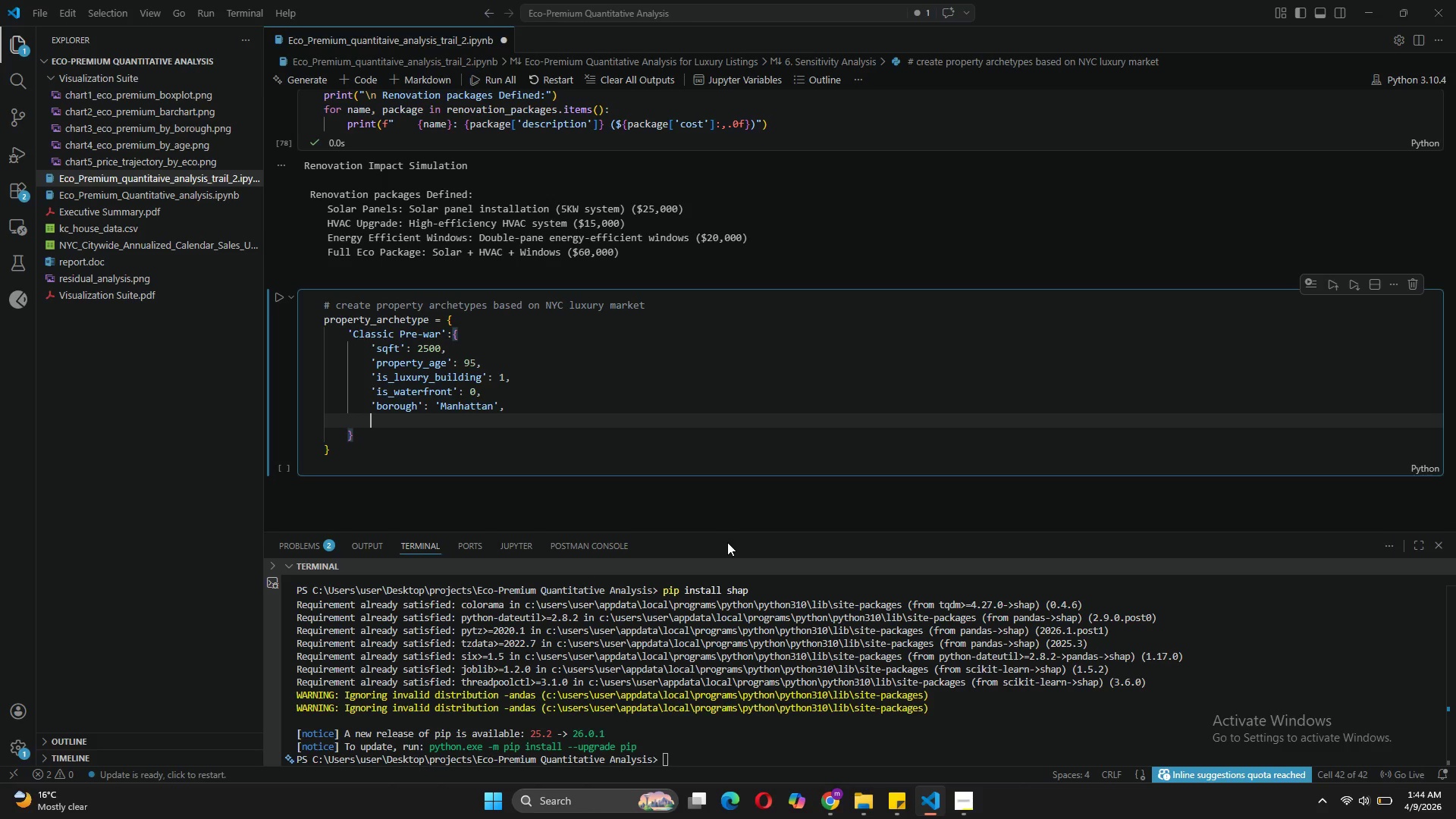 
type('BUILDING CLASS CATG)
key(Backspace)
type(EGORY)
 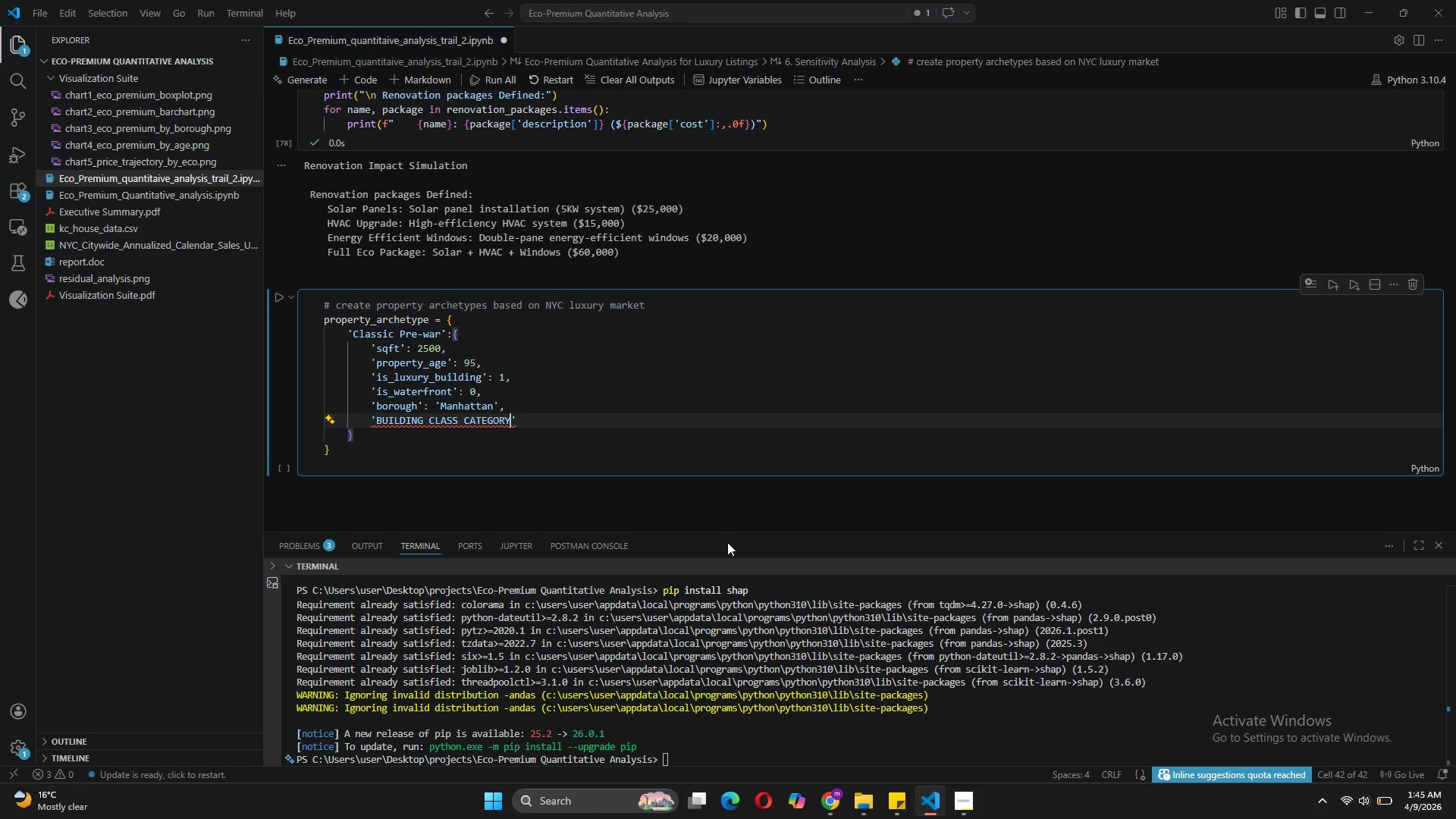 
key(ArrowRight)
 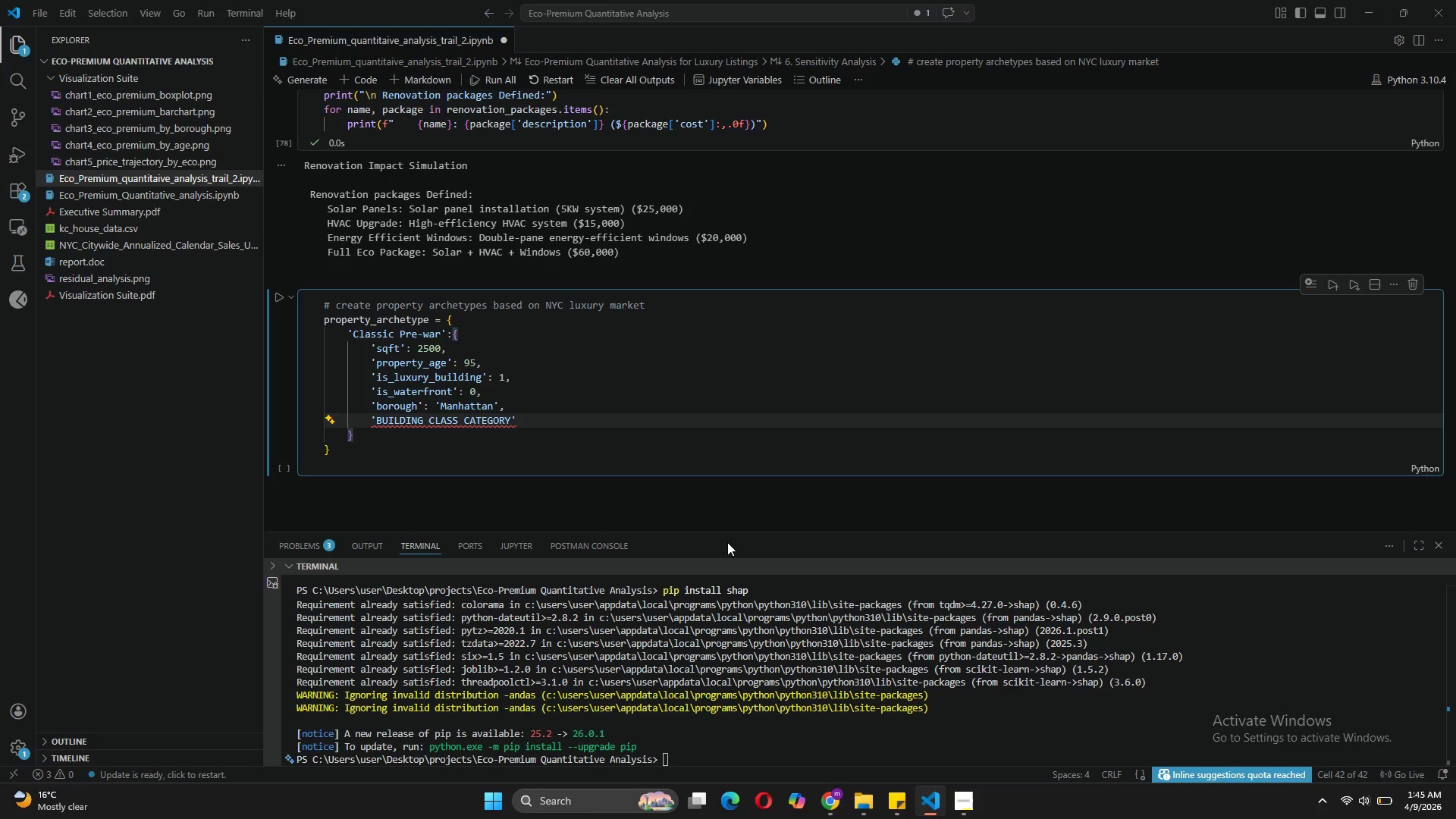 
type(: '13 CONDOS - ELEVATOR APARTMENTS)
 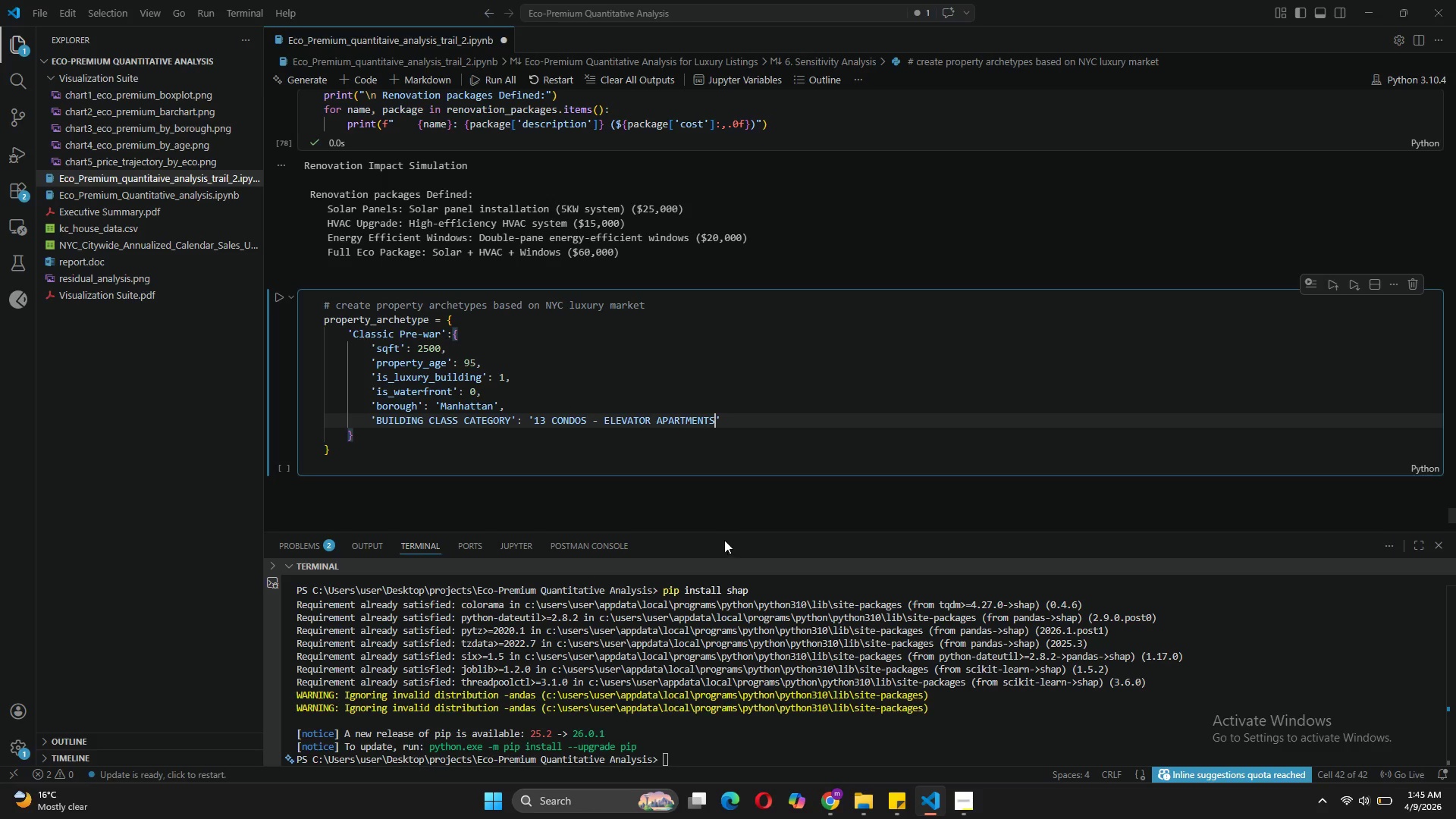 
wait(5.69)
 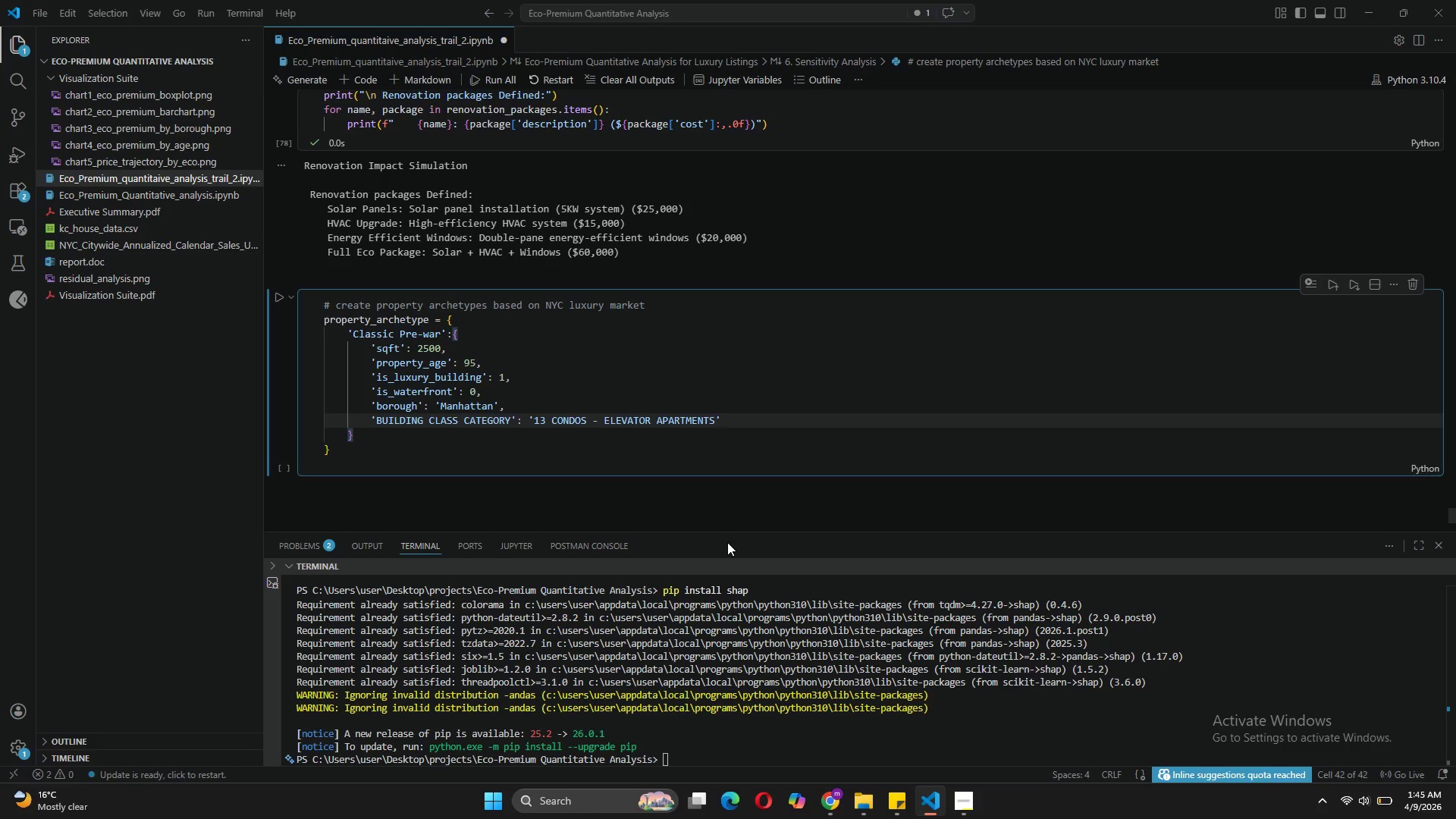 
left_click([367, 432])
 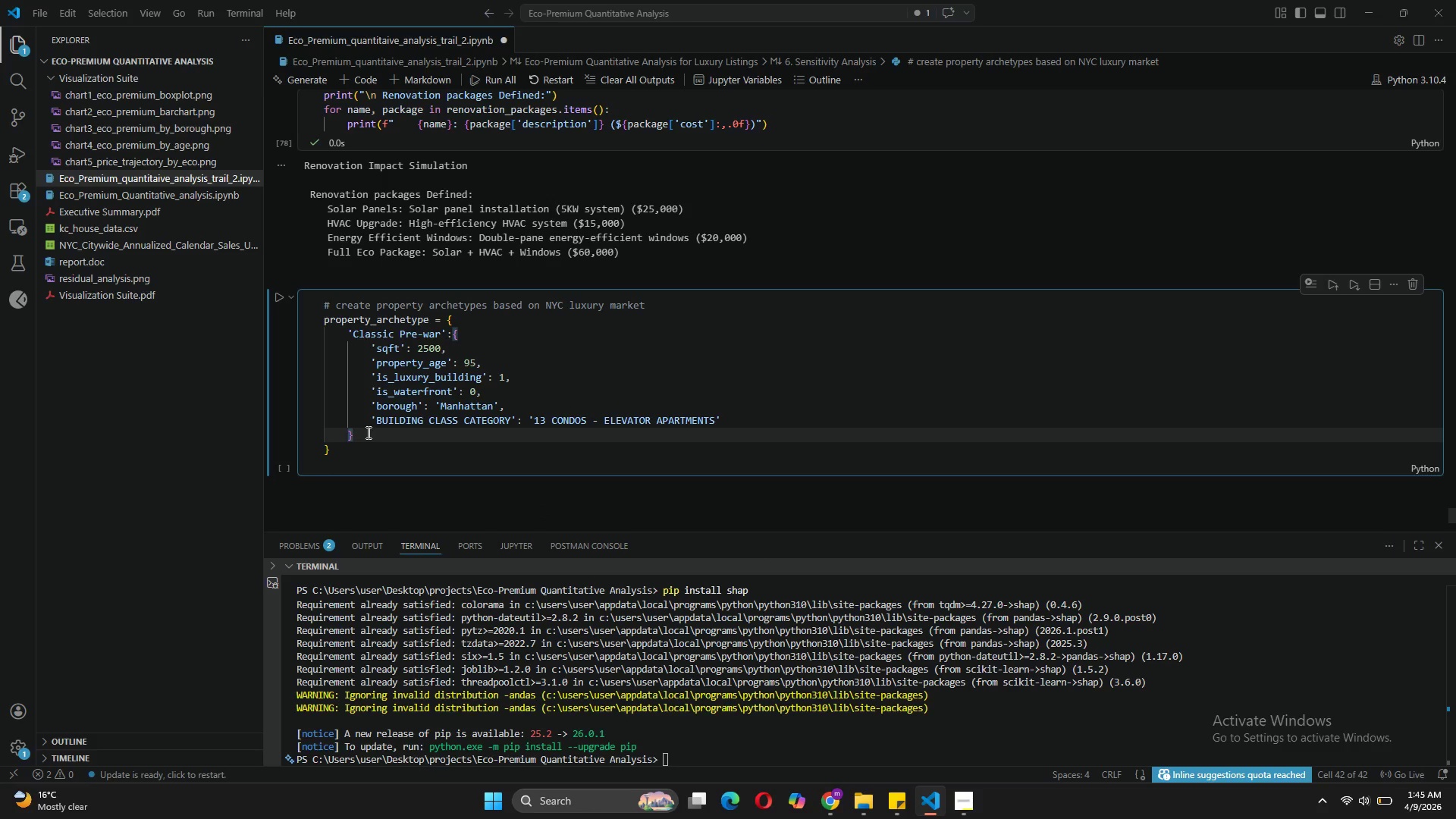 
key(Comma)
 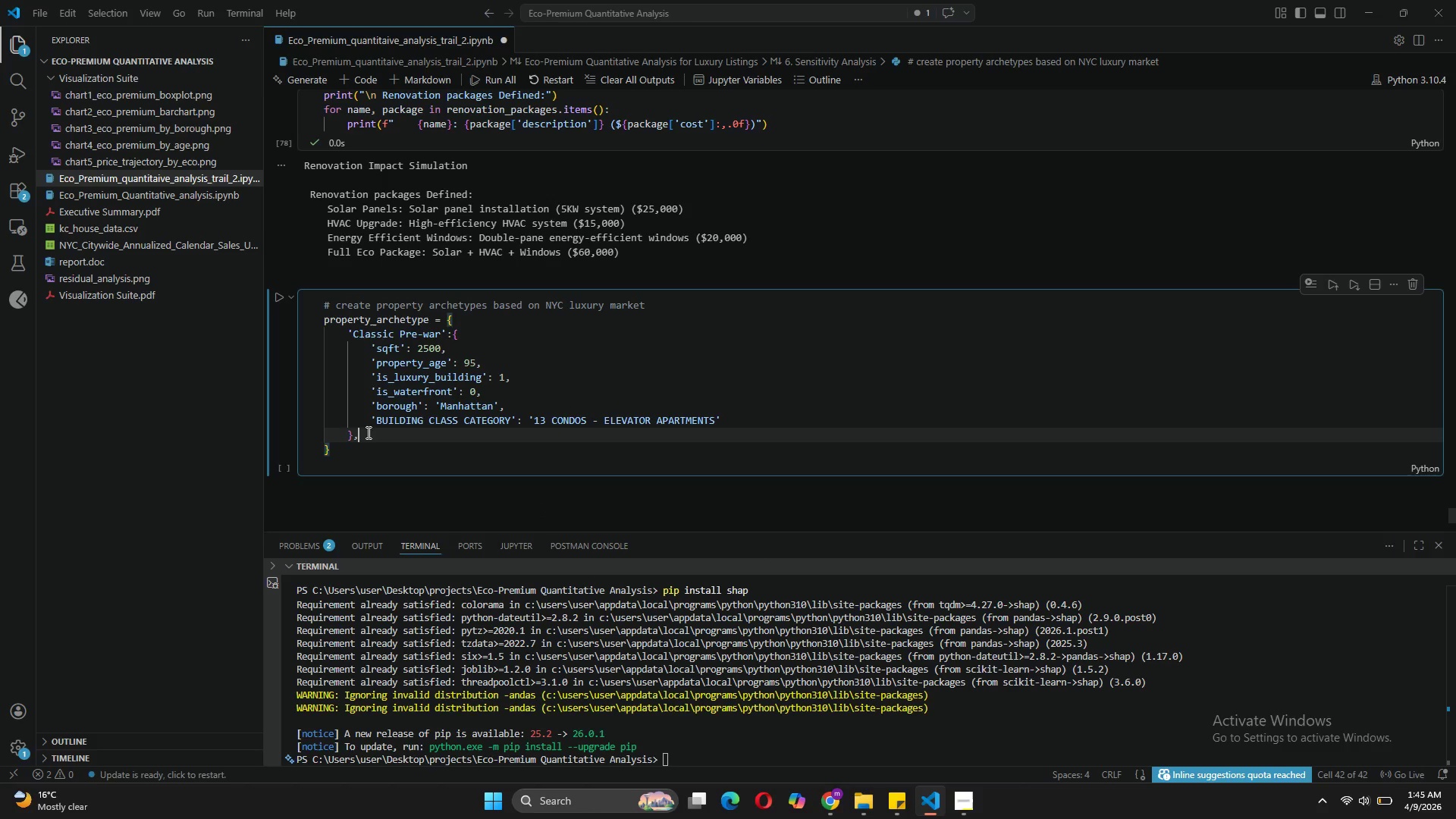 
key(Enter)
 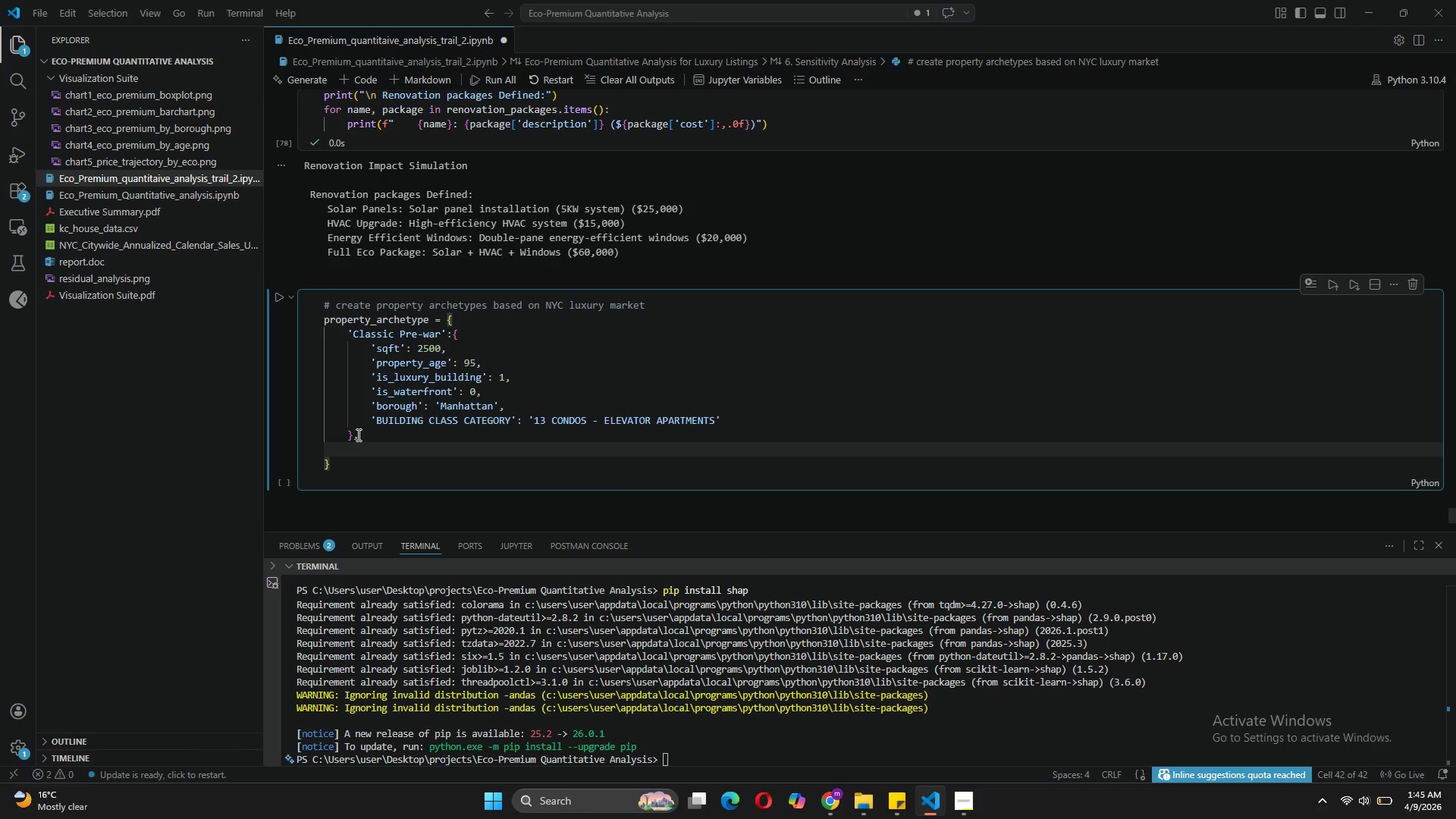 
left_click_drag(start_coordinate=[357, 435], to_coordinate=[349, 336])
 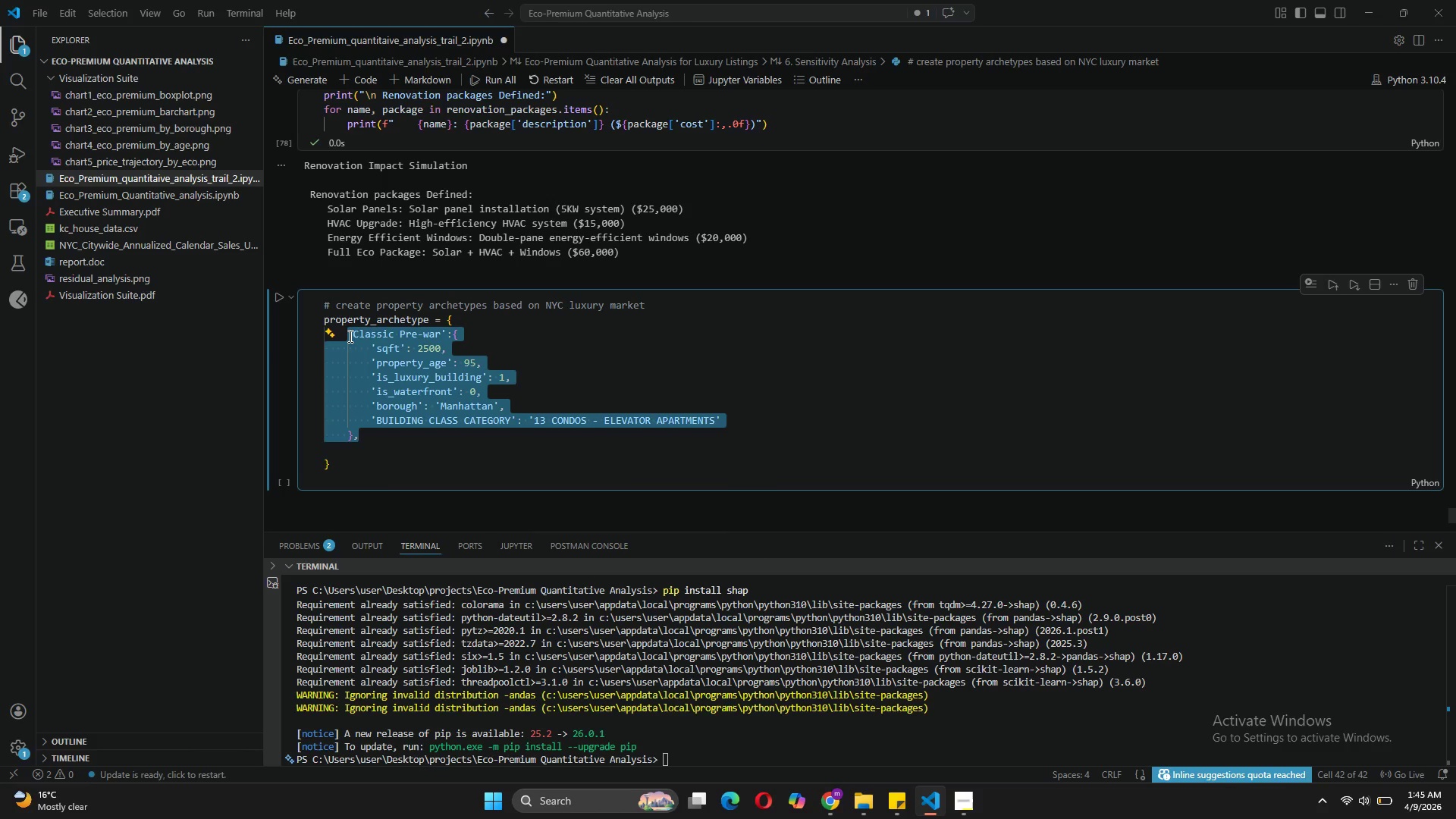 
key(Control+C)
 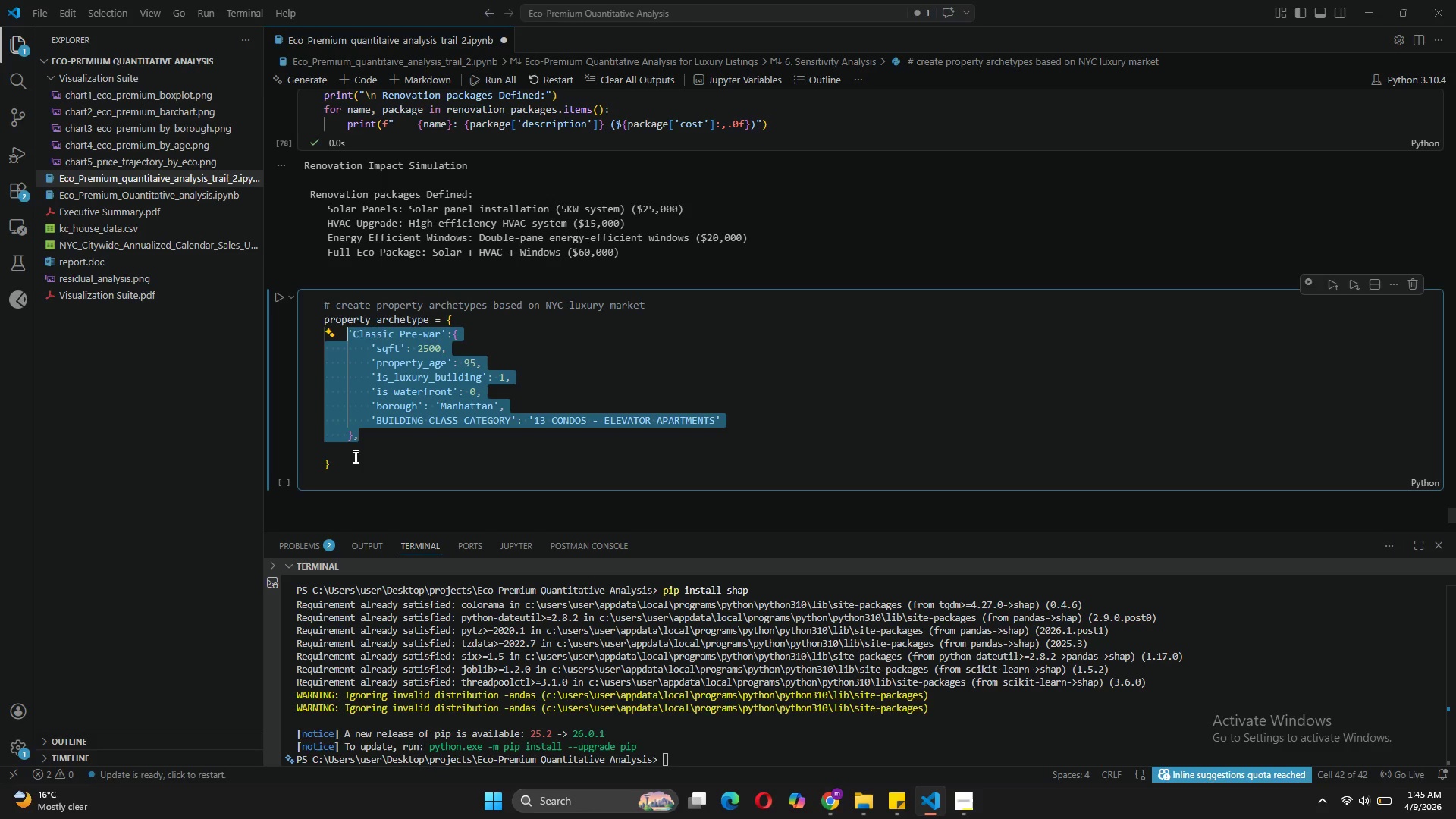 
left_click([353, 450])
 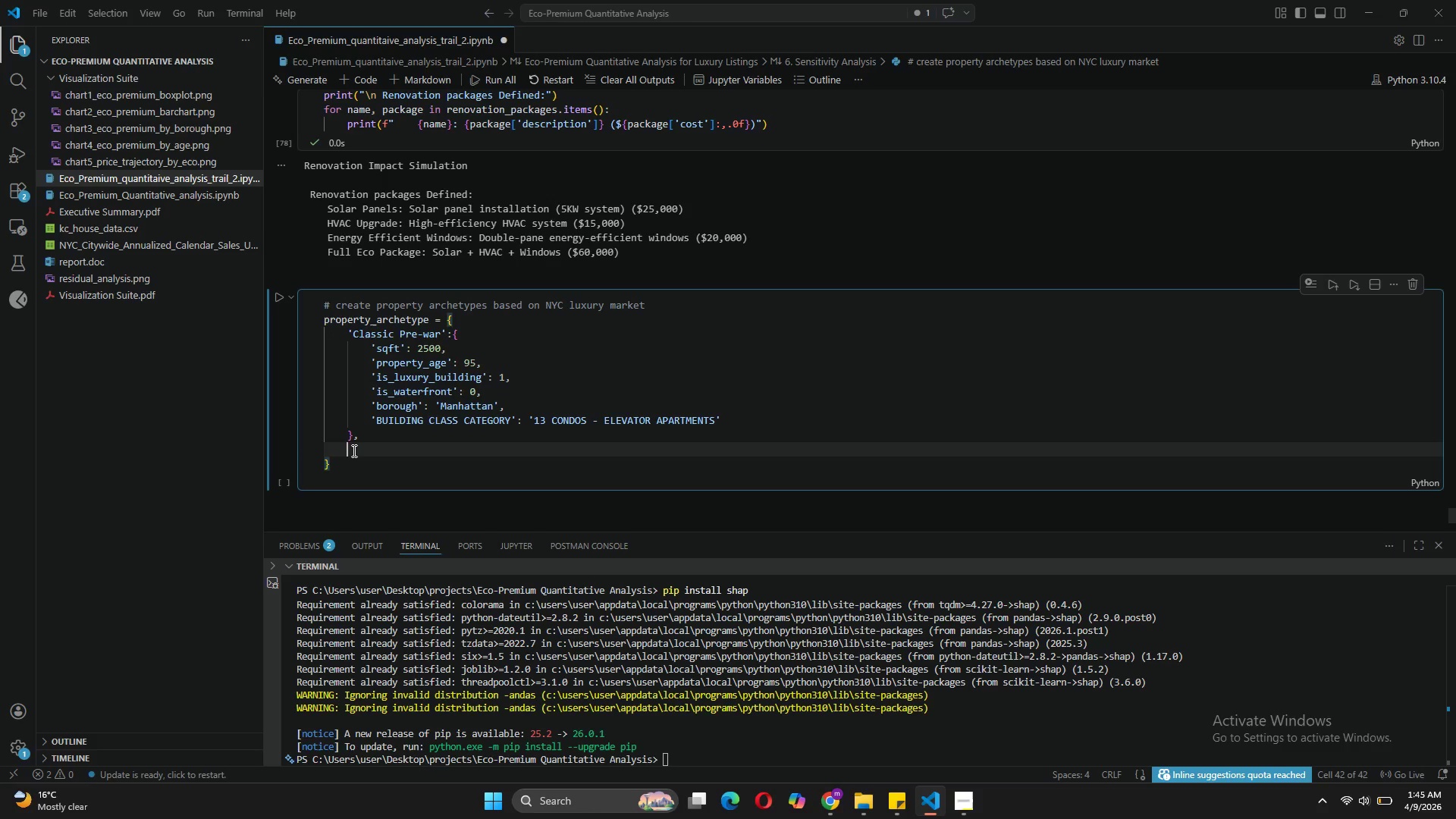 
key(Control+V)
 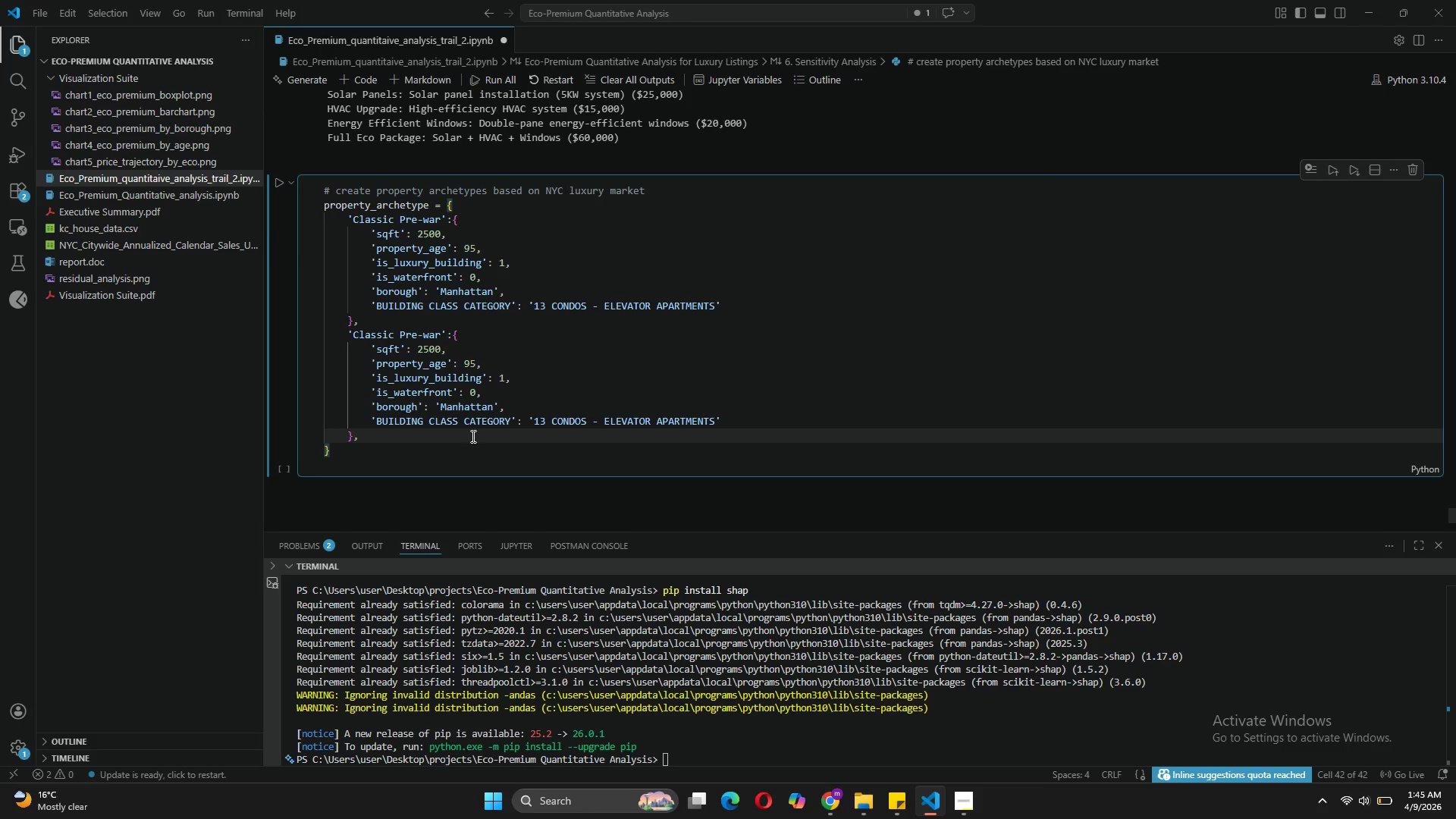 
wait(8.52)
 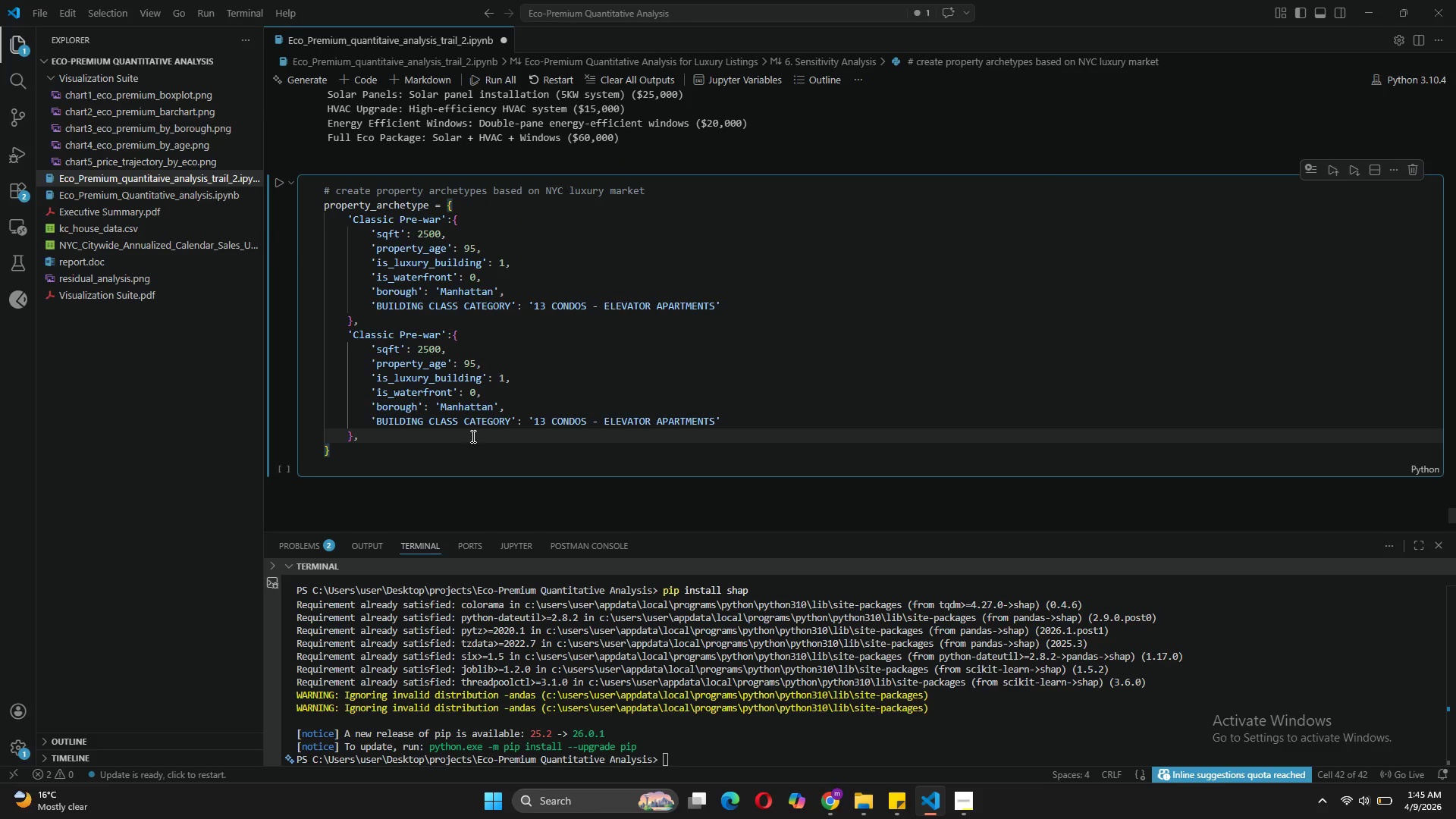 
key(Enter)
 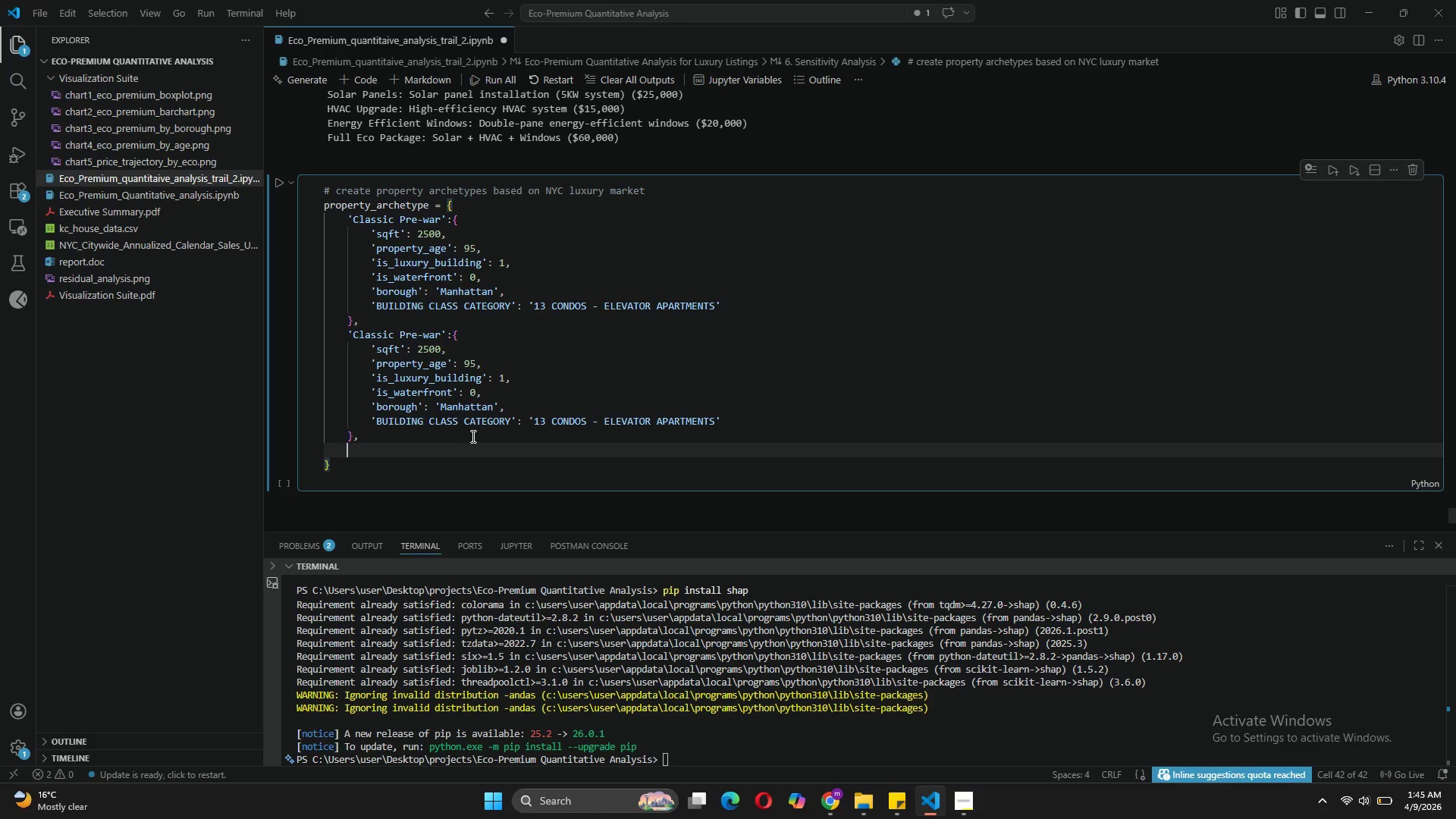 
key(Control+V)
 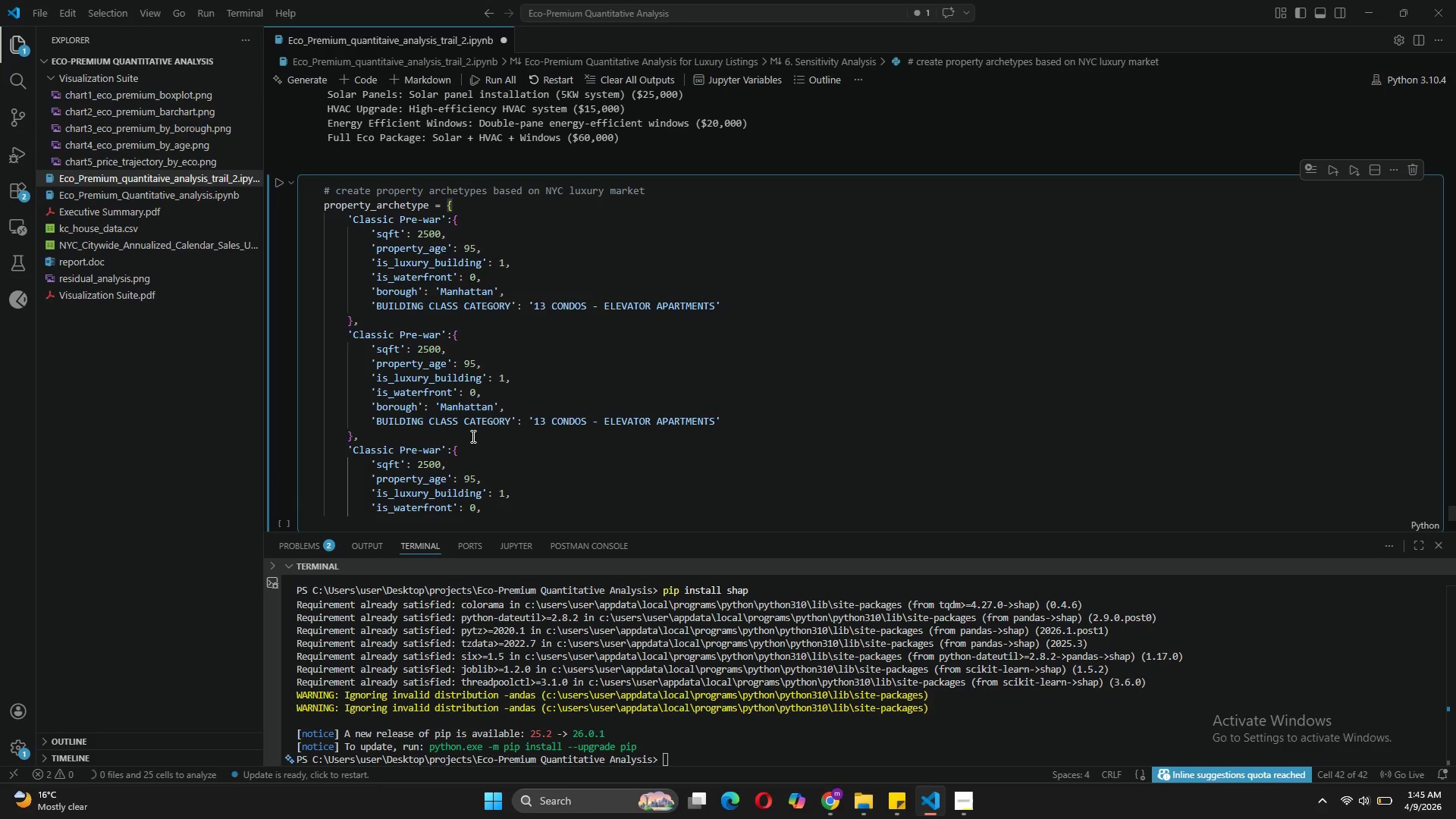 
key(Enter)
 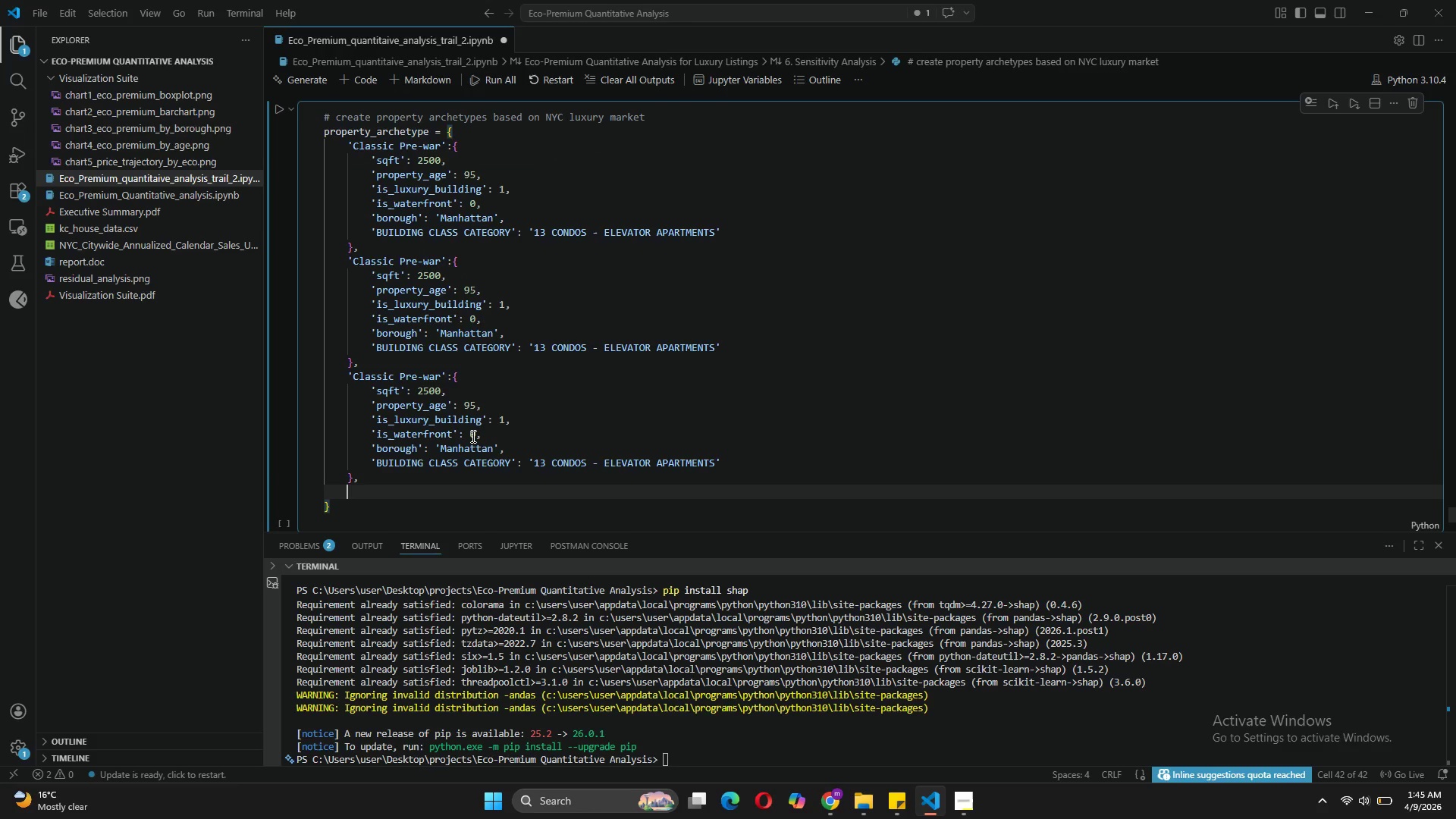 
key(Control+V)
 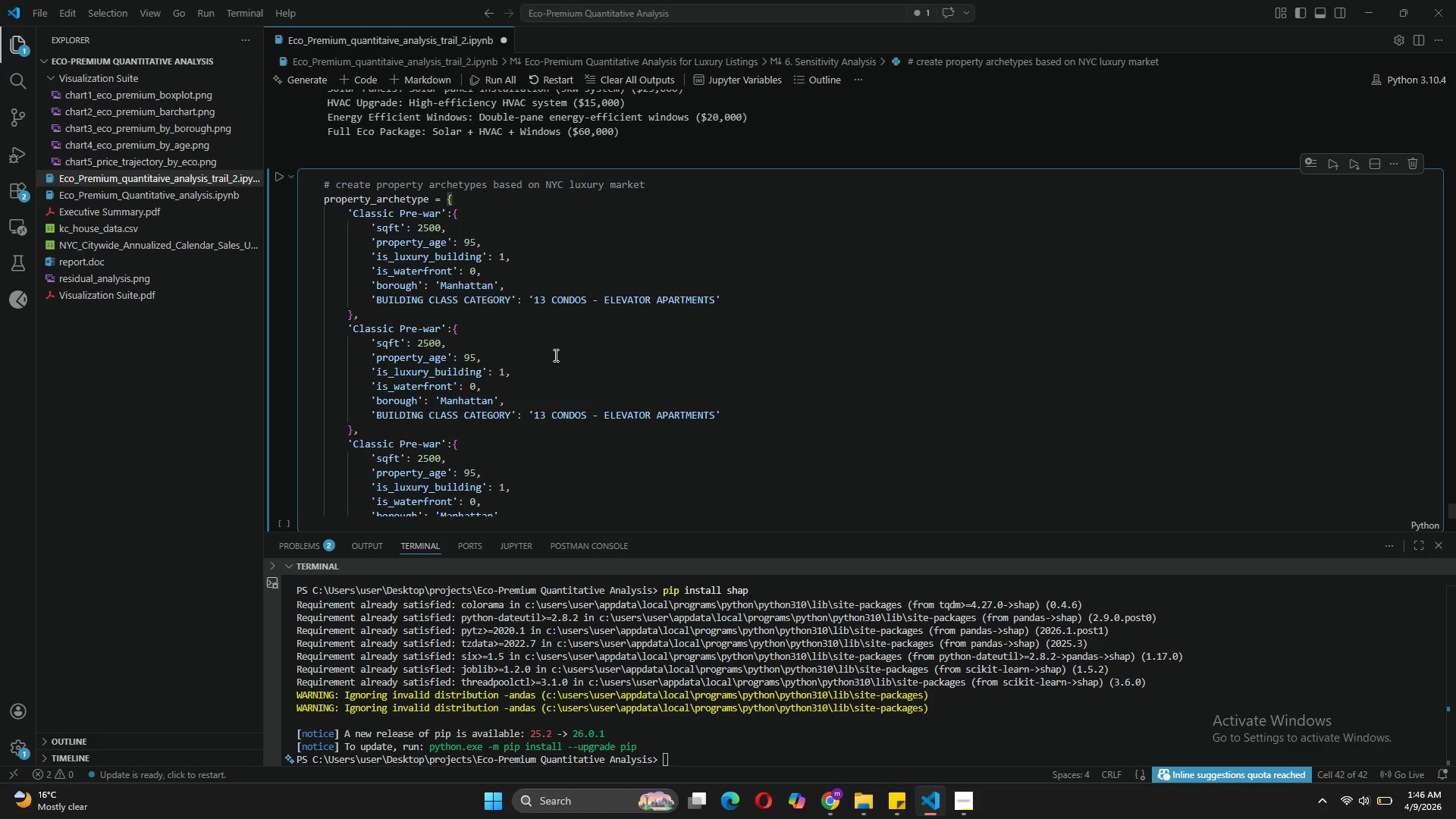 
wait(14.42)
 